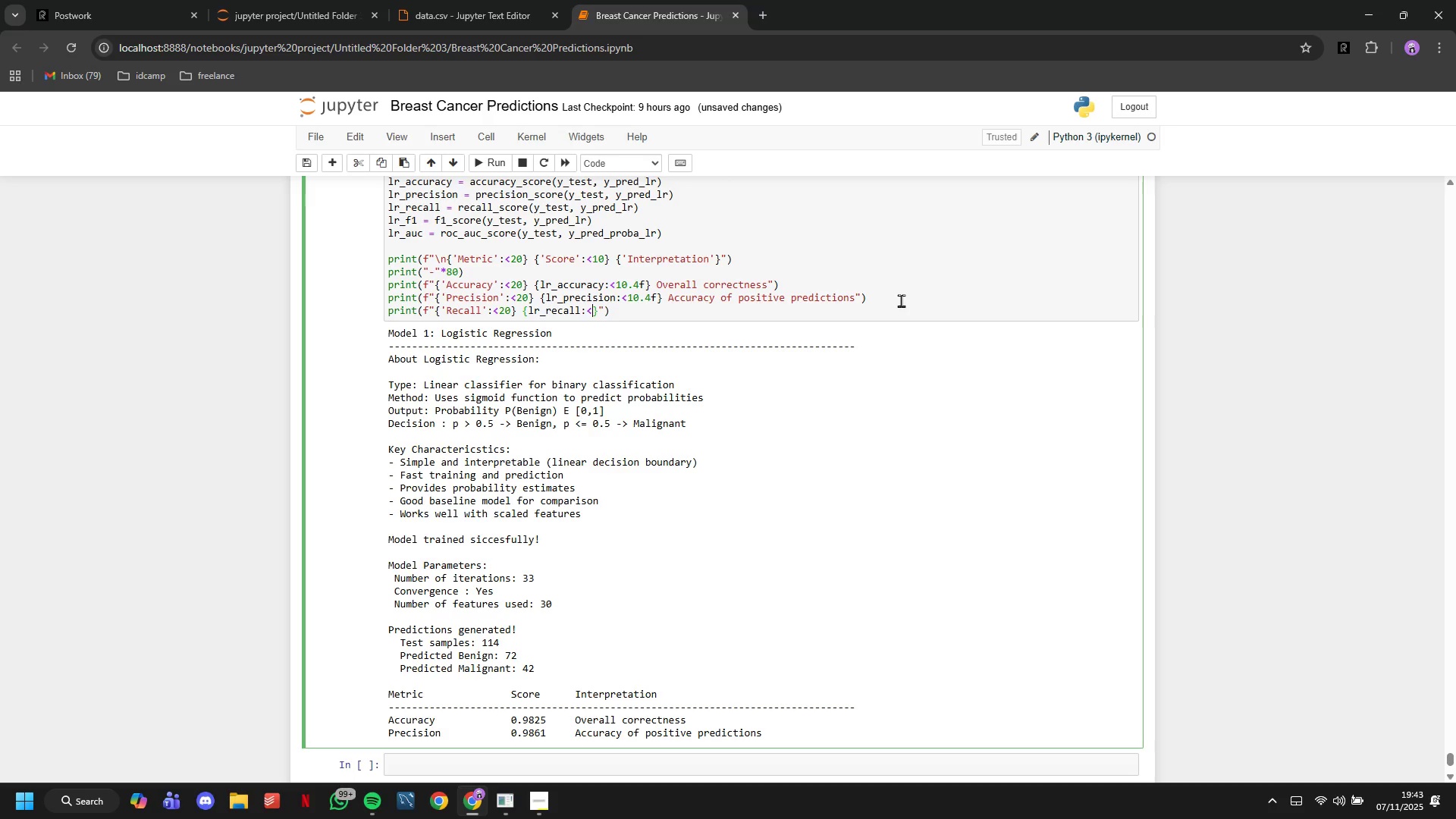 
type(<10.f)
key(Backspace)
type(4f)
 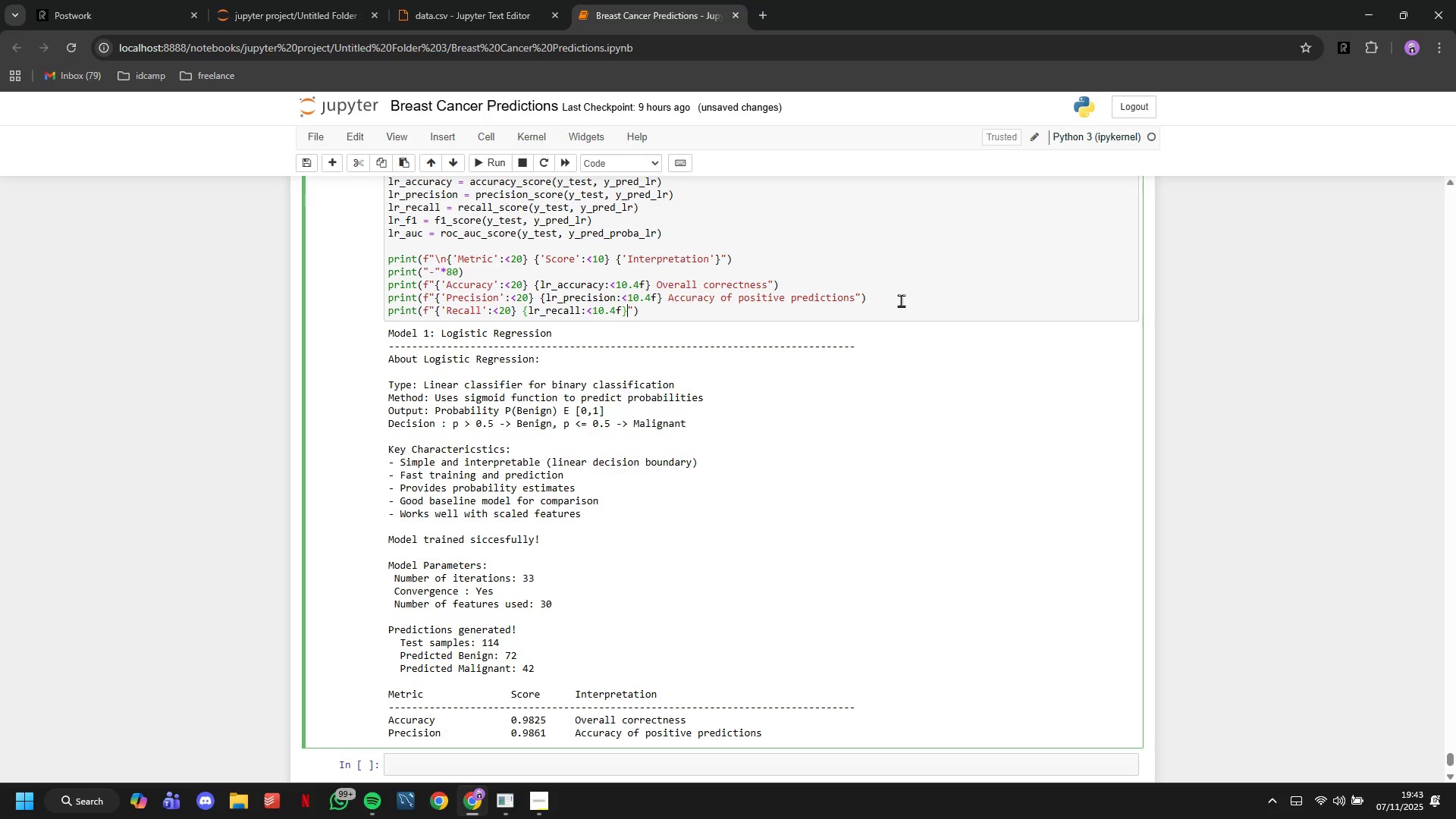 
key(ArrowRight)
 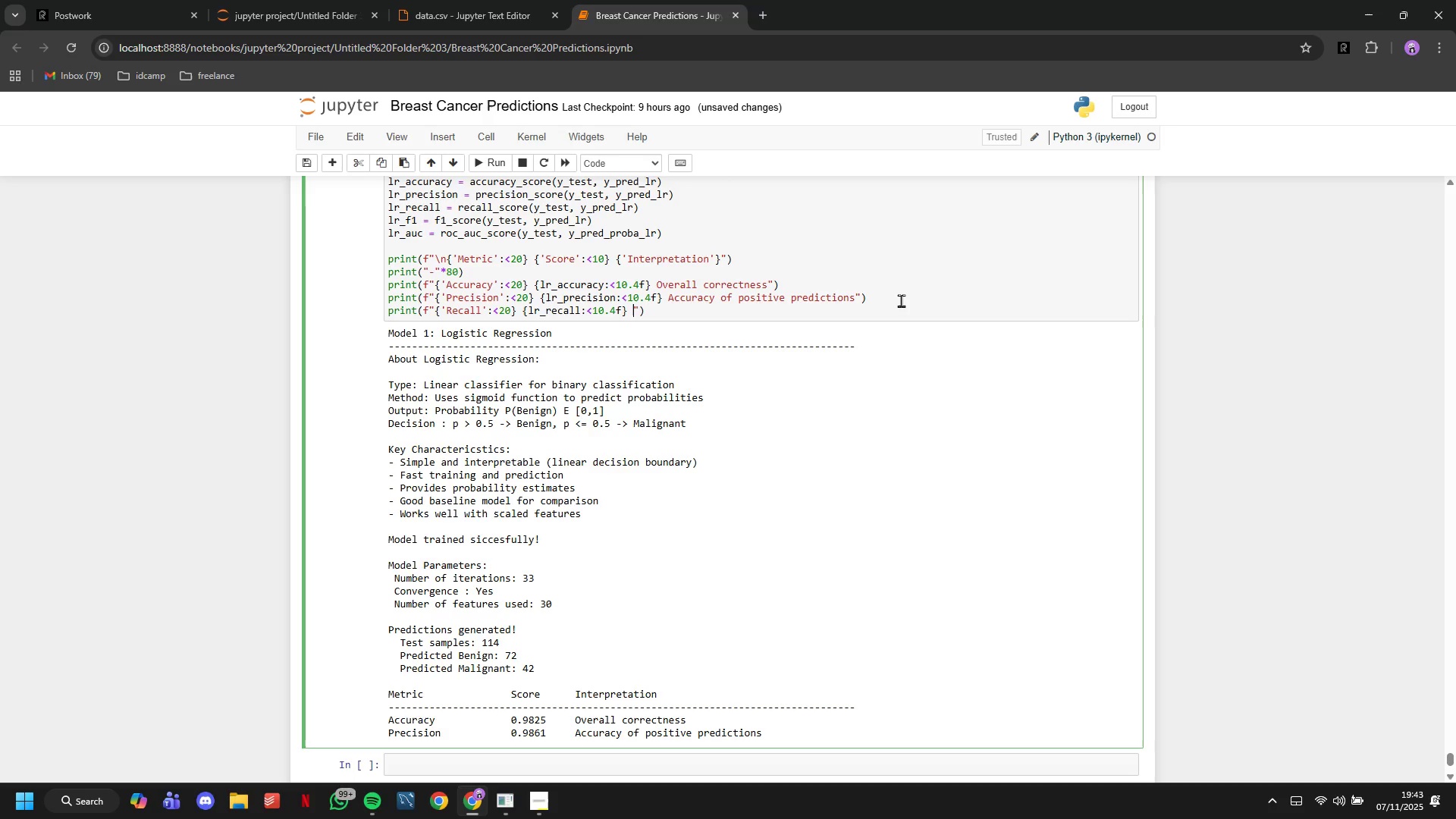 
type( Ability to find all positive)
 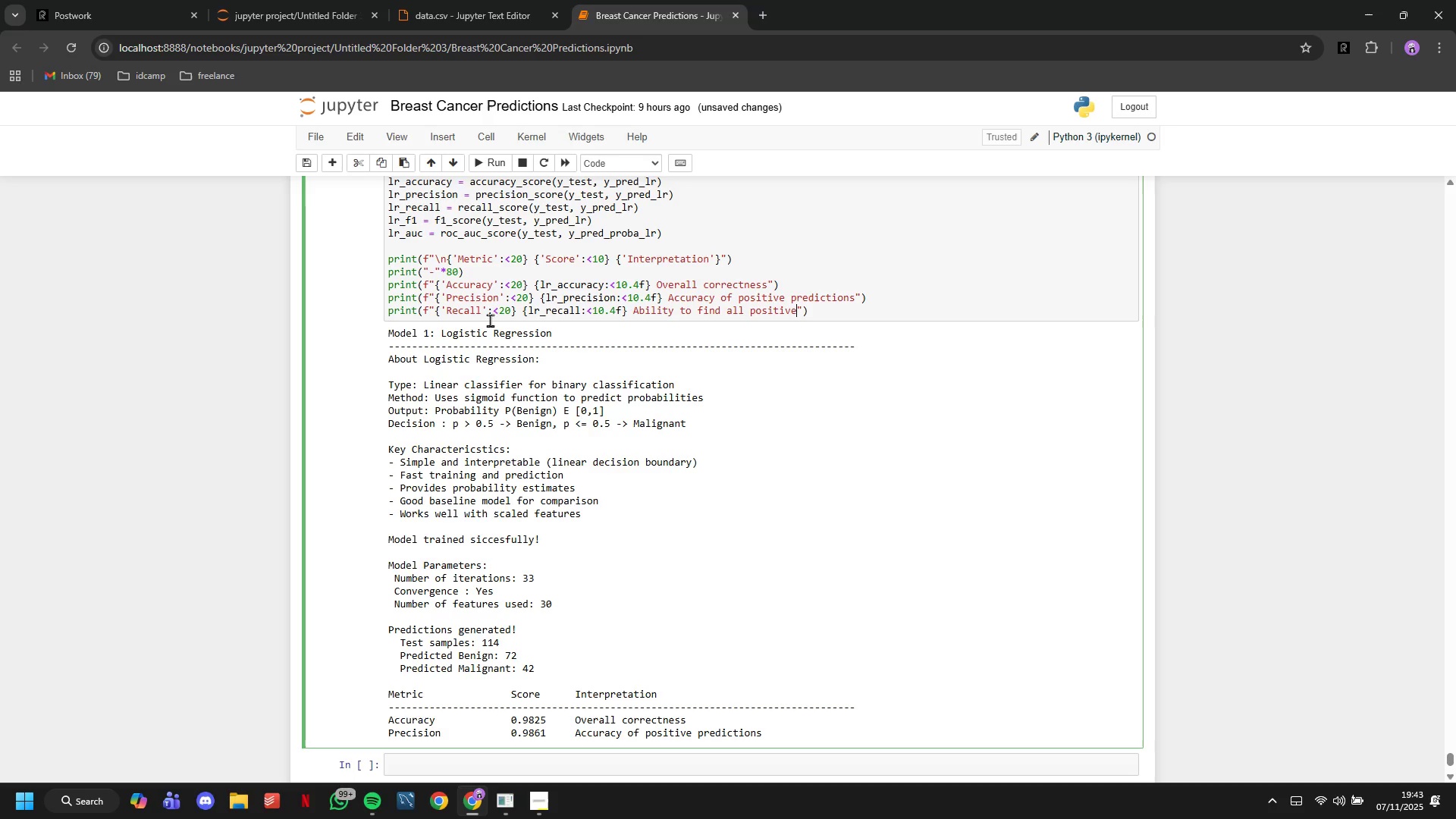 
left_click([480, 306])
 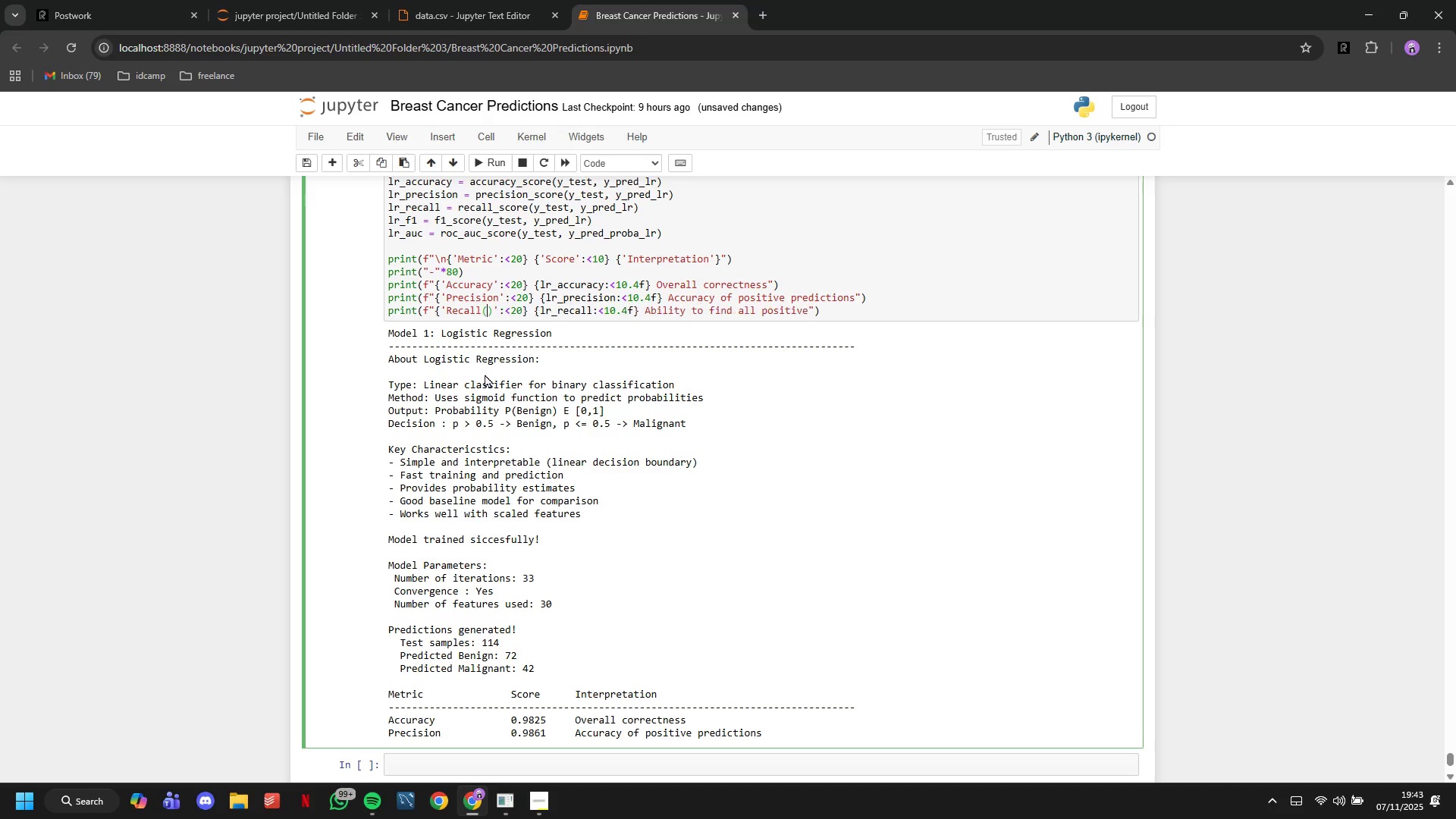 
type((Sensitivityu)
key(Backspace)
 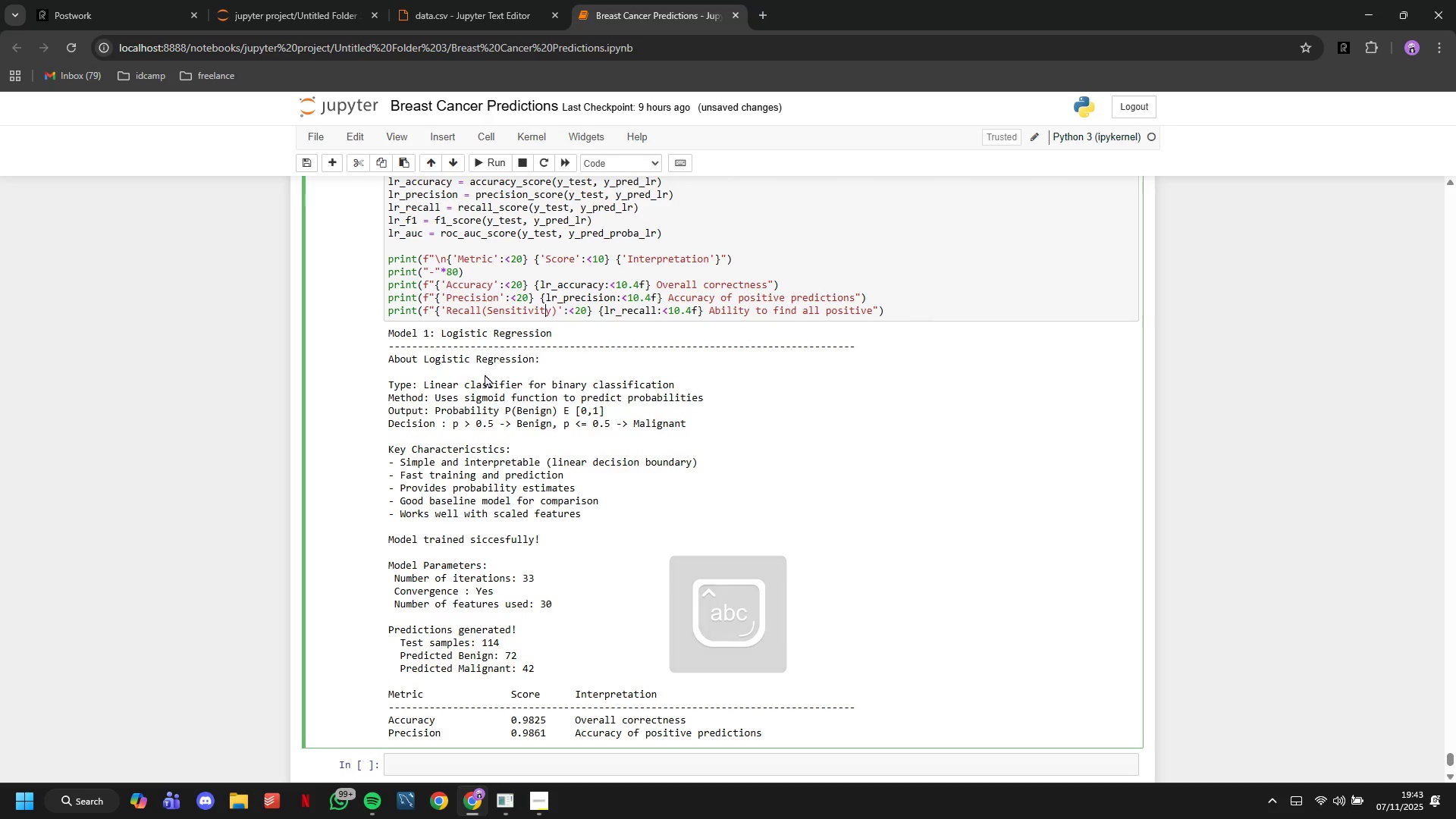 
hold_key(key=ArrowLeft, duration=0.84)
 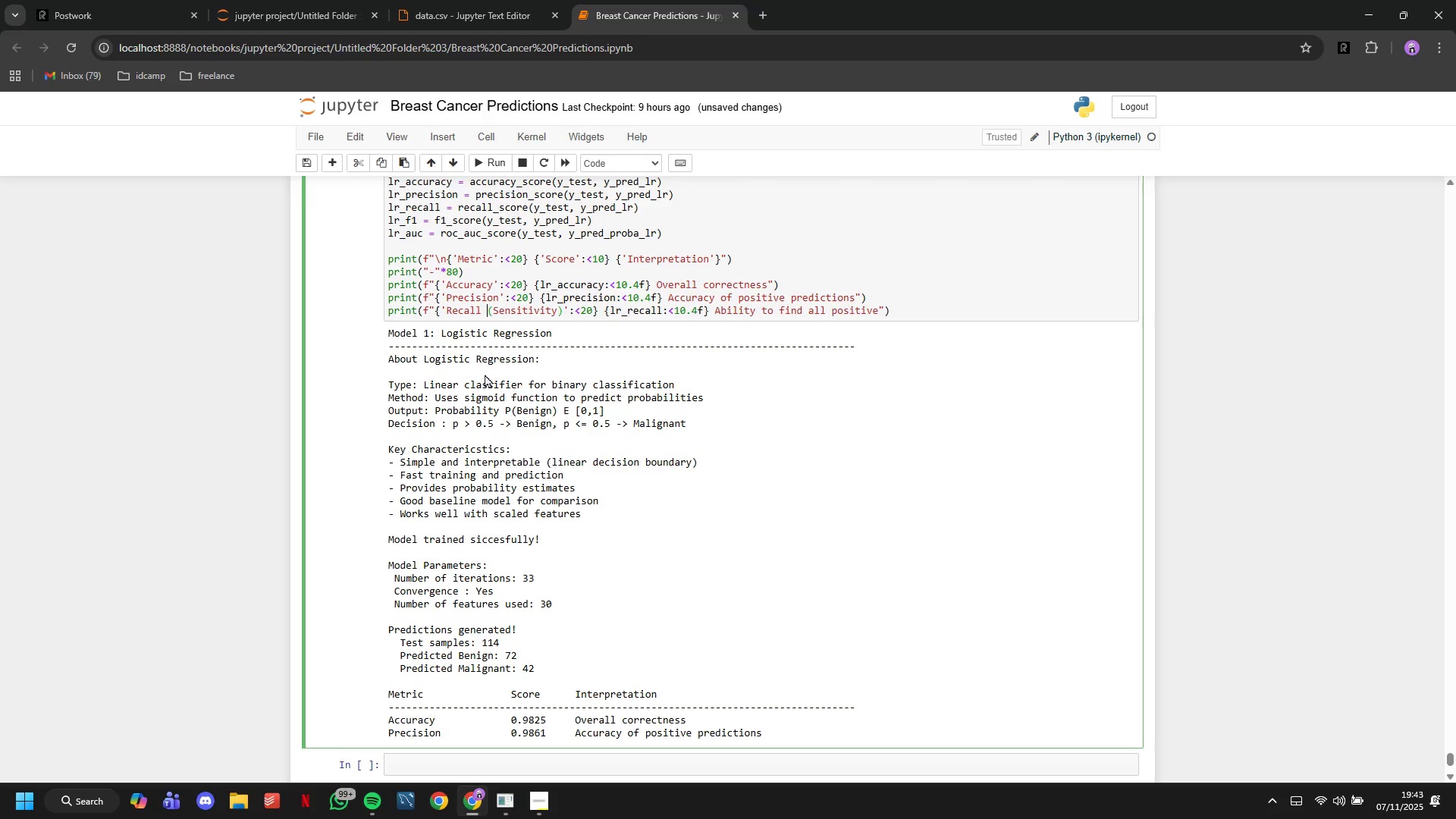 
key(ArrowRight)
 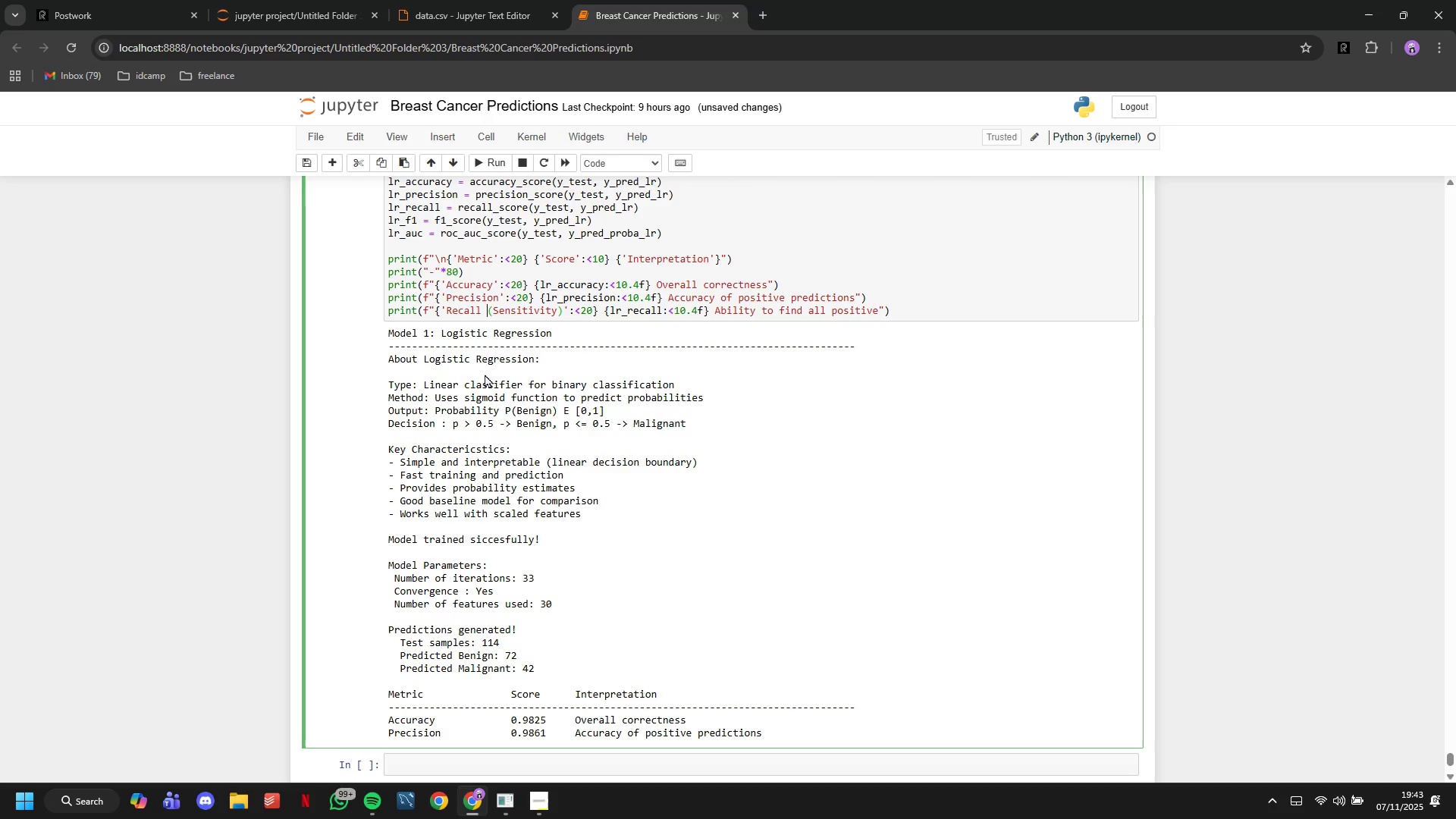 
key(Space)
 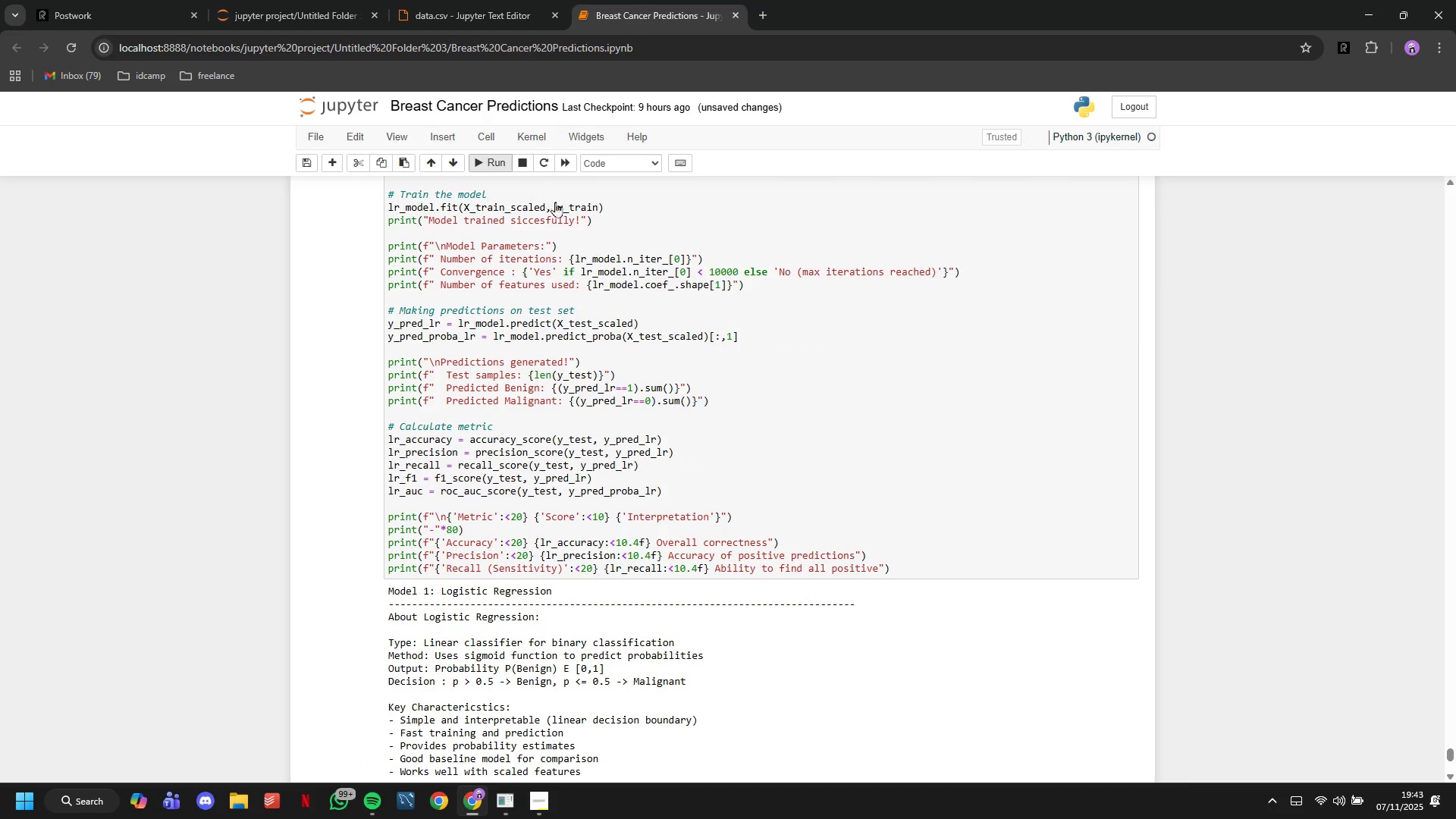 
scroll: coordinate [788, 343], scroll_direction: down, amount: 10.0
 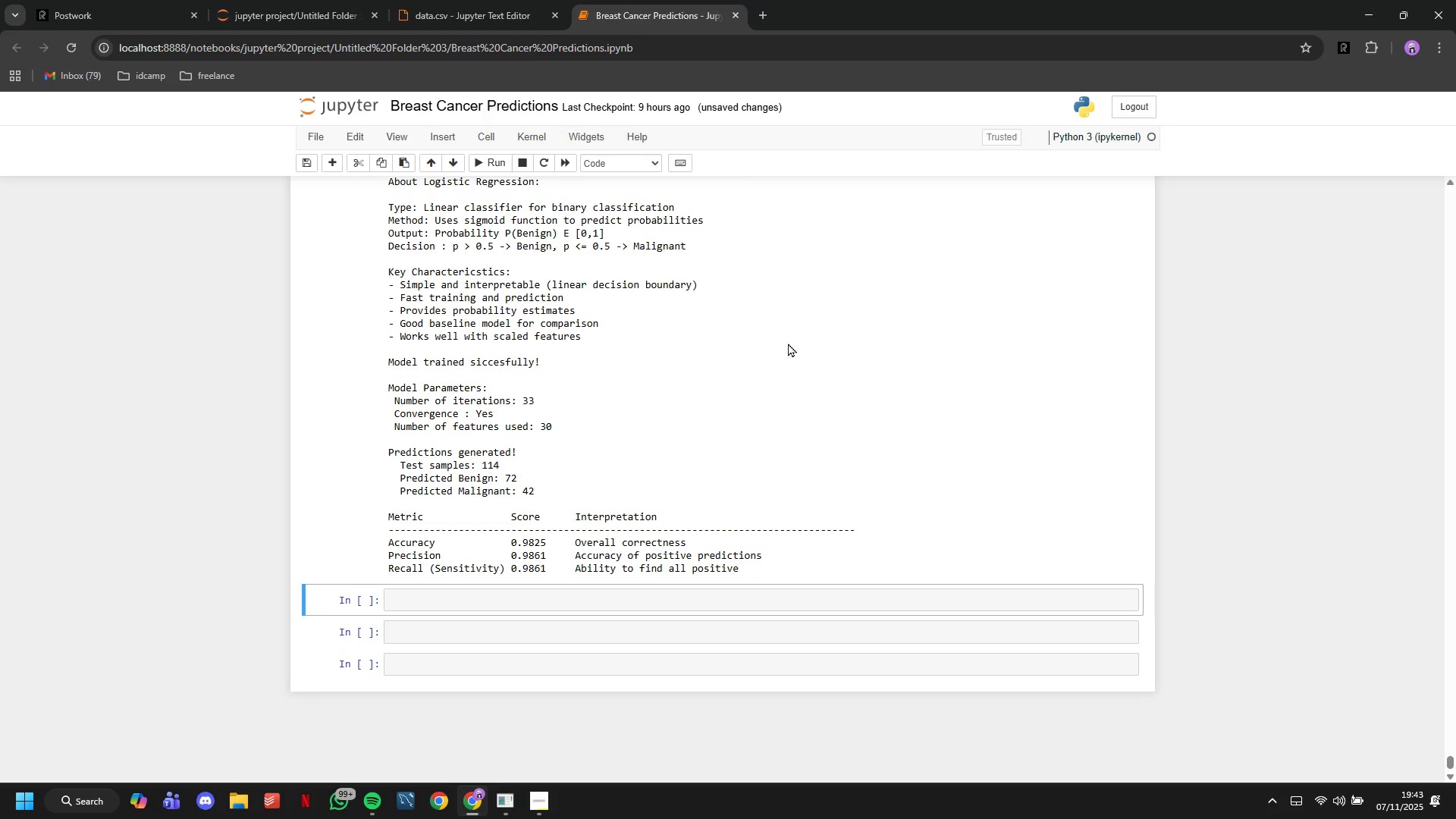 
scroll: coordinate [788, 343], scroll_direction: up, amount: 3.0
 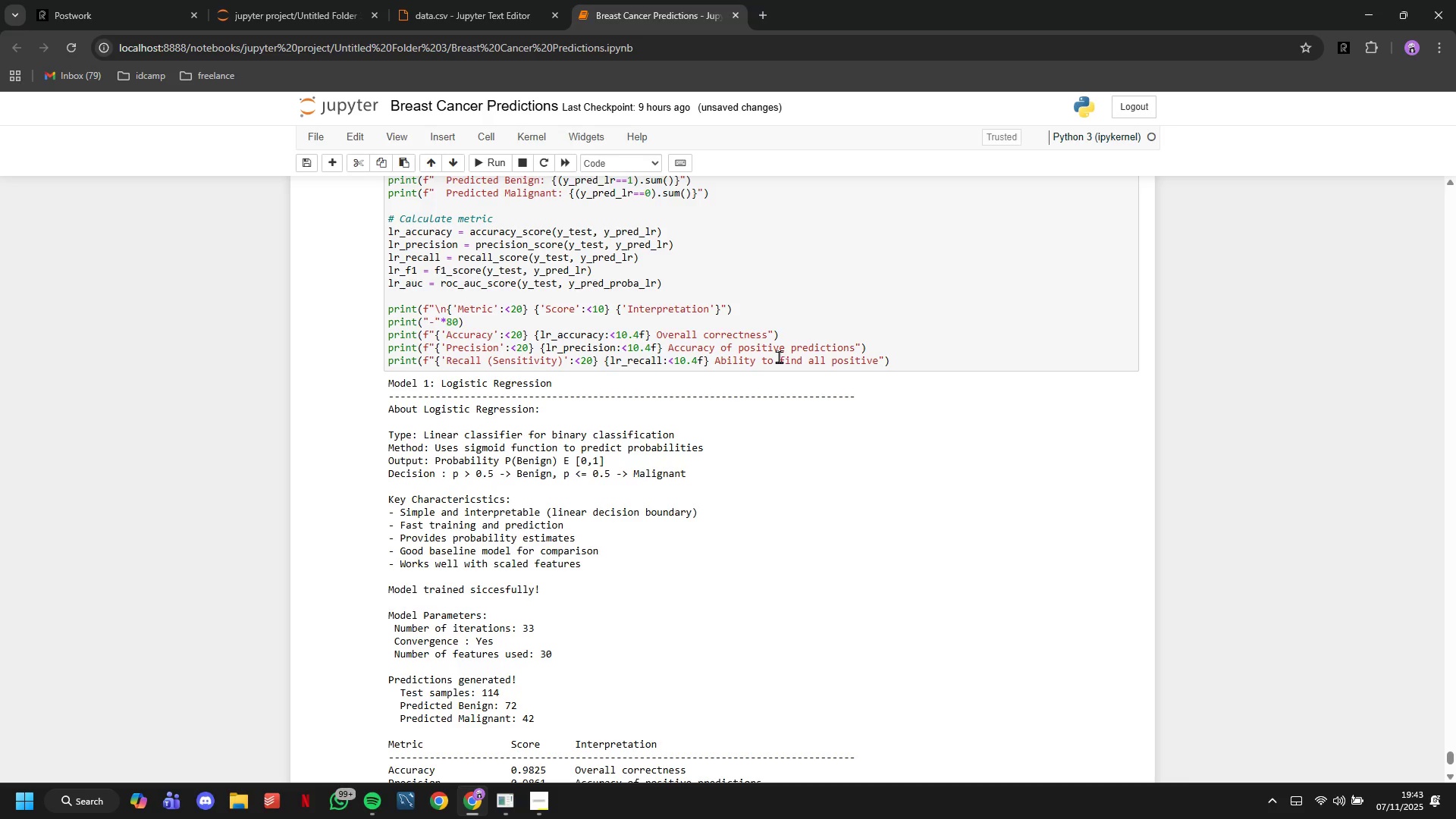 
wait(12.11)
 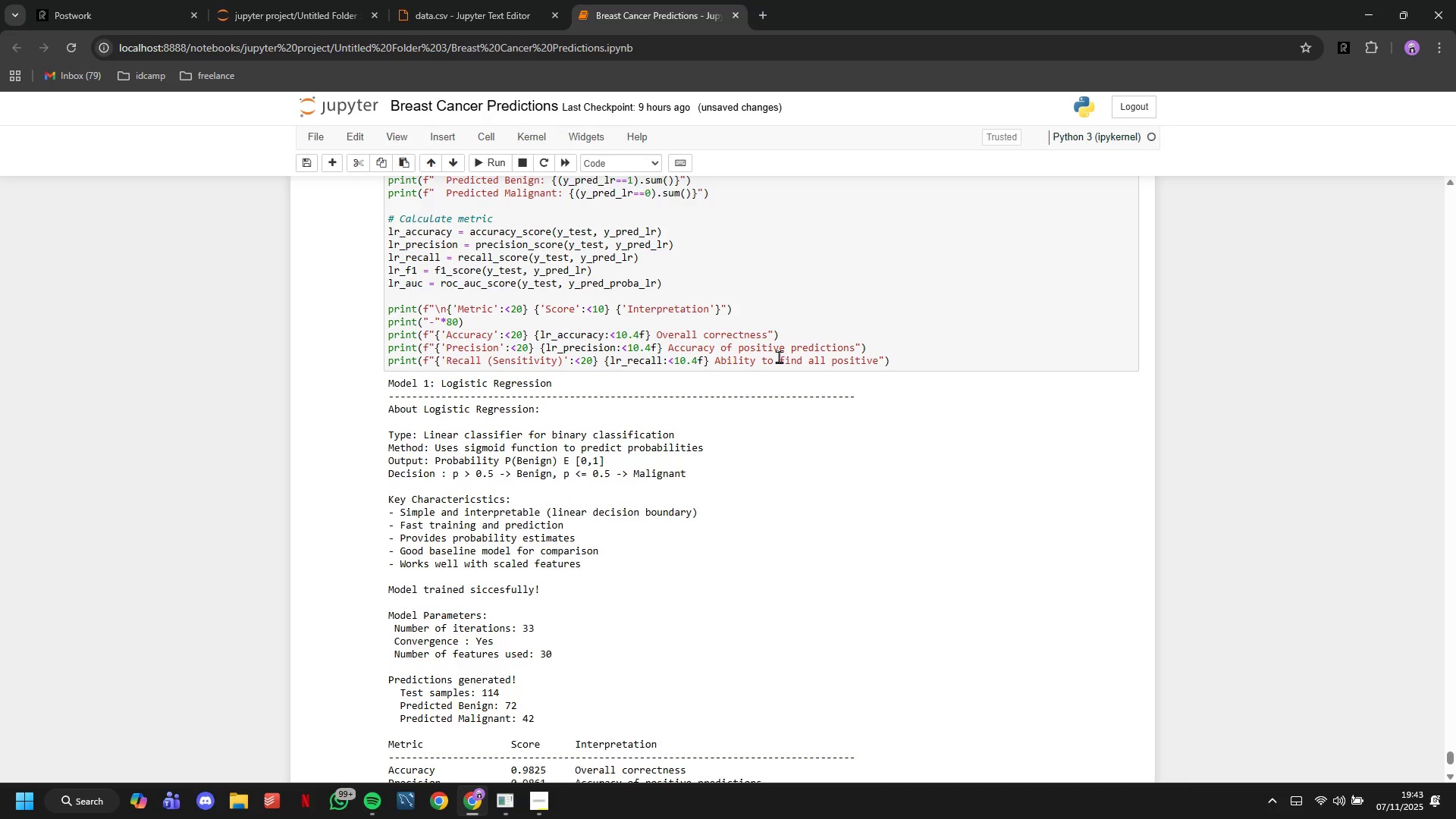 
left_click([908, 357])
 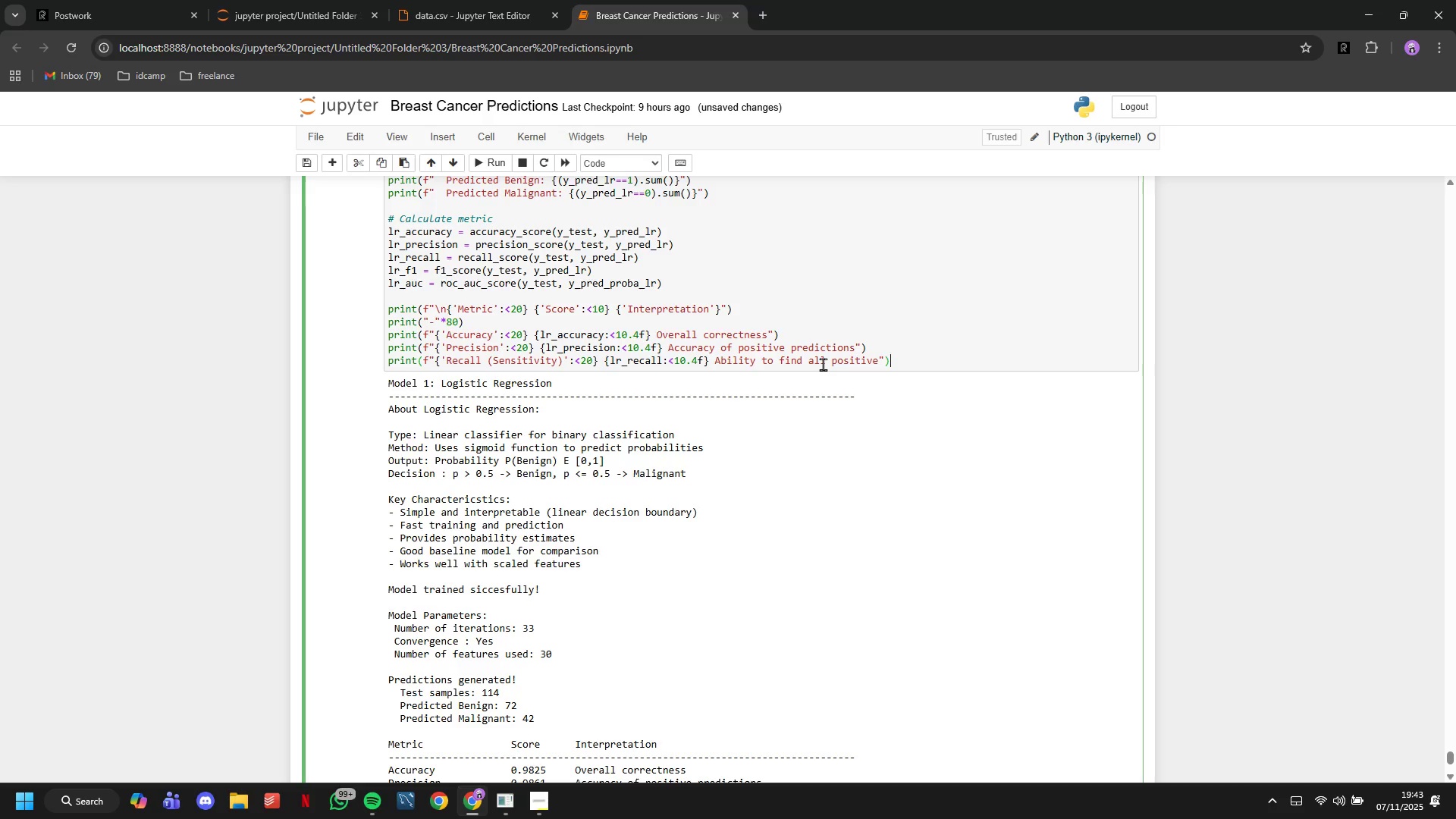 
key(Enter)
 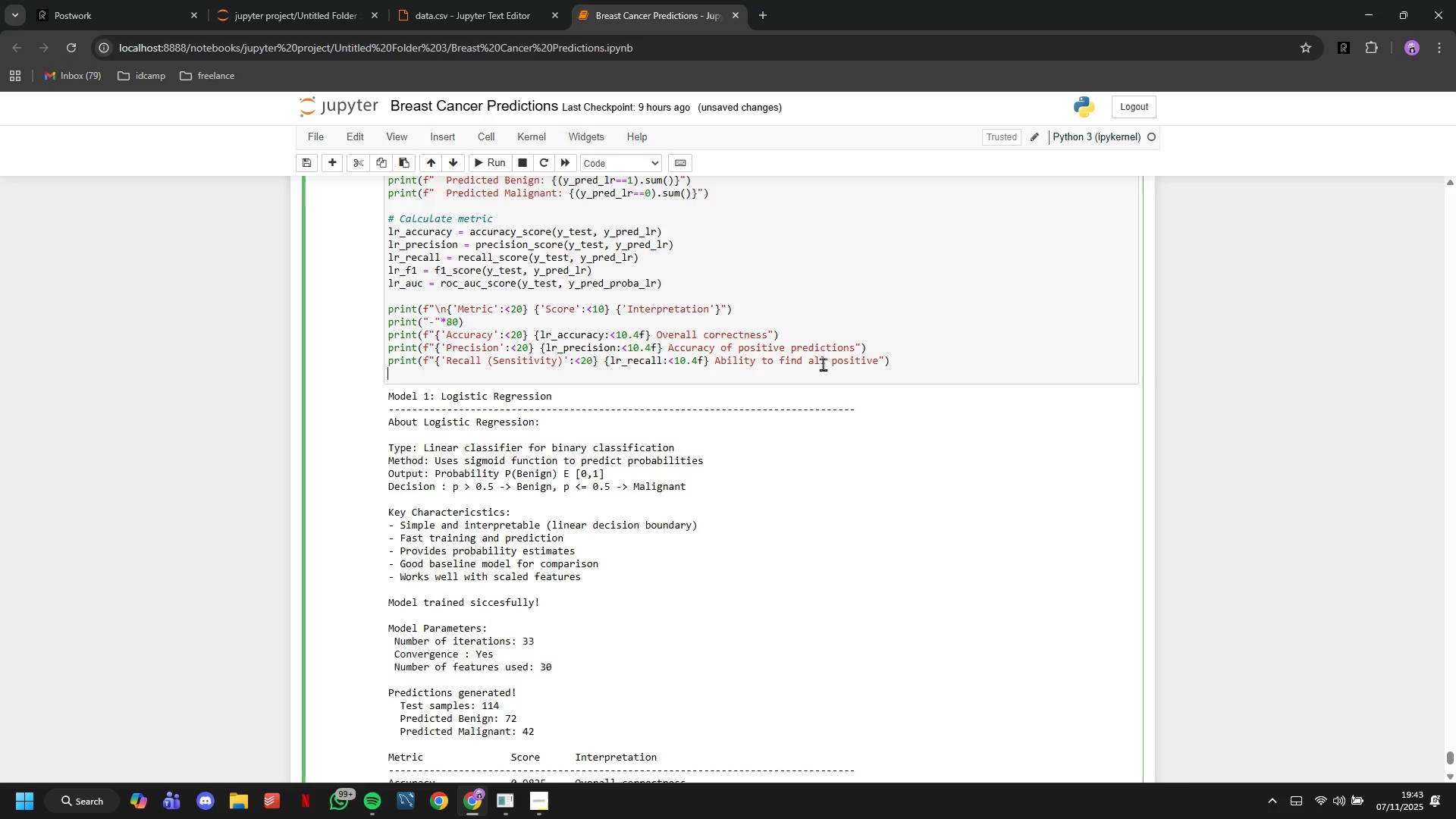 
type(print(f"")
 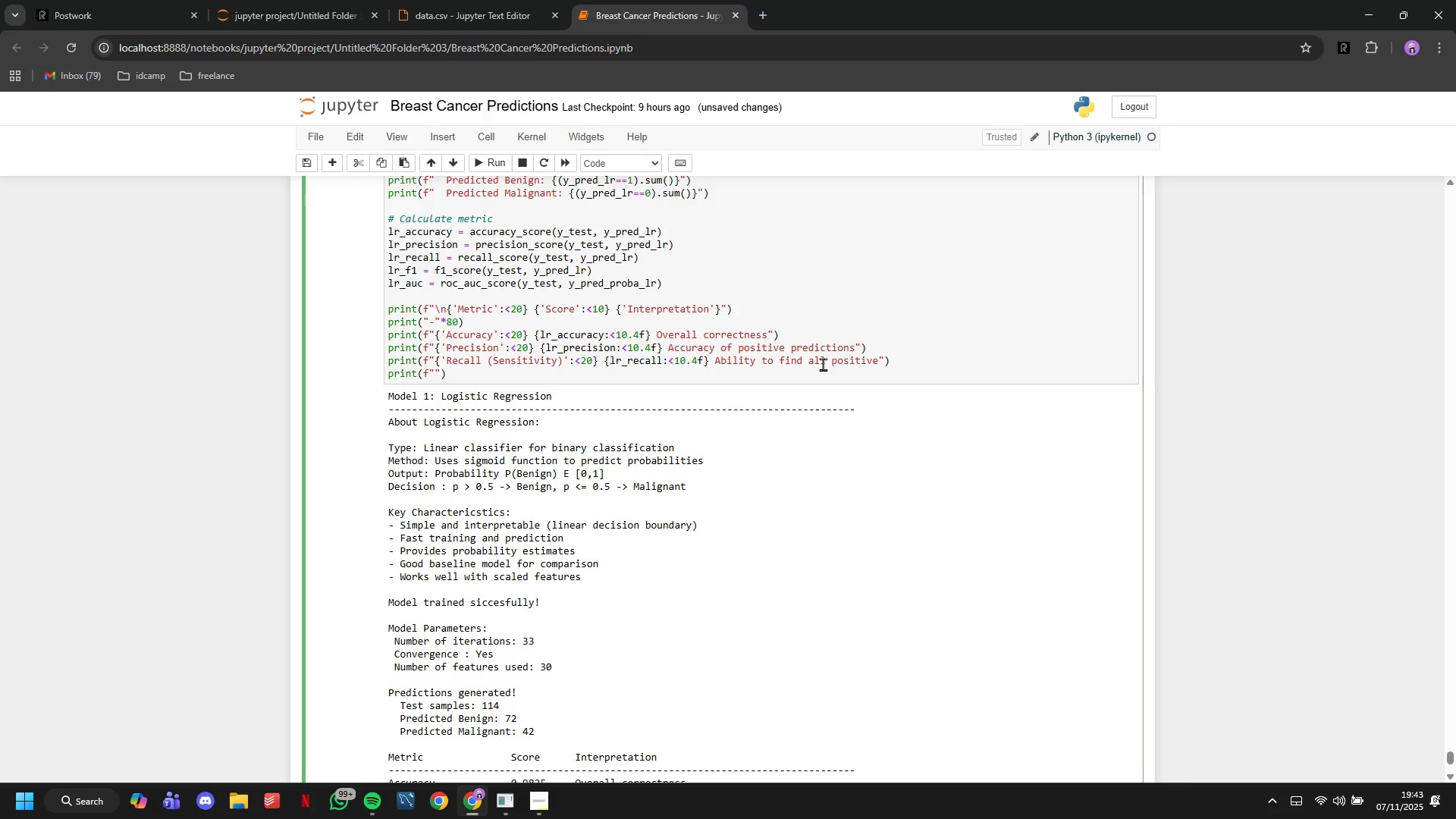 
 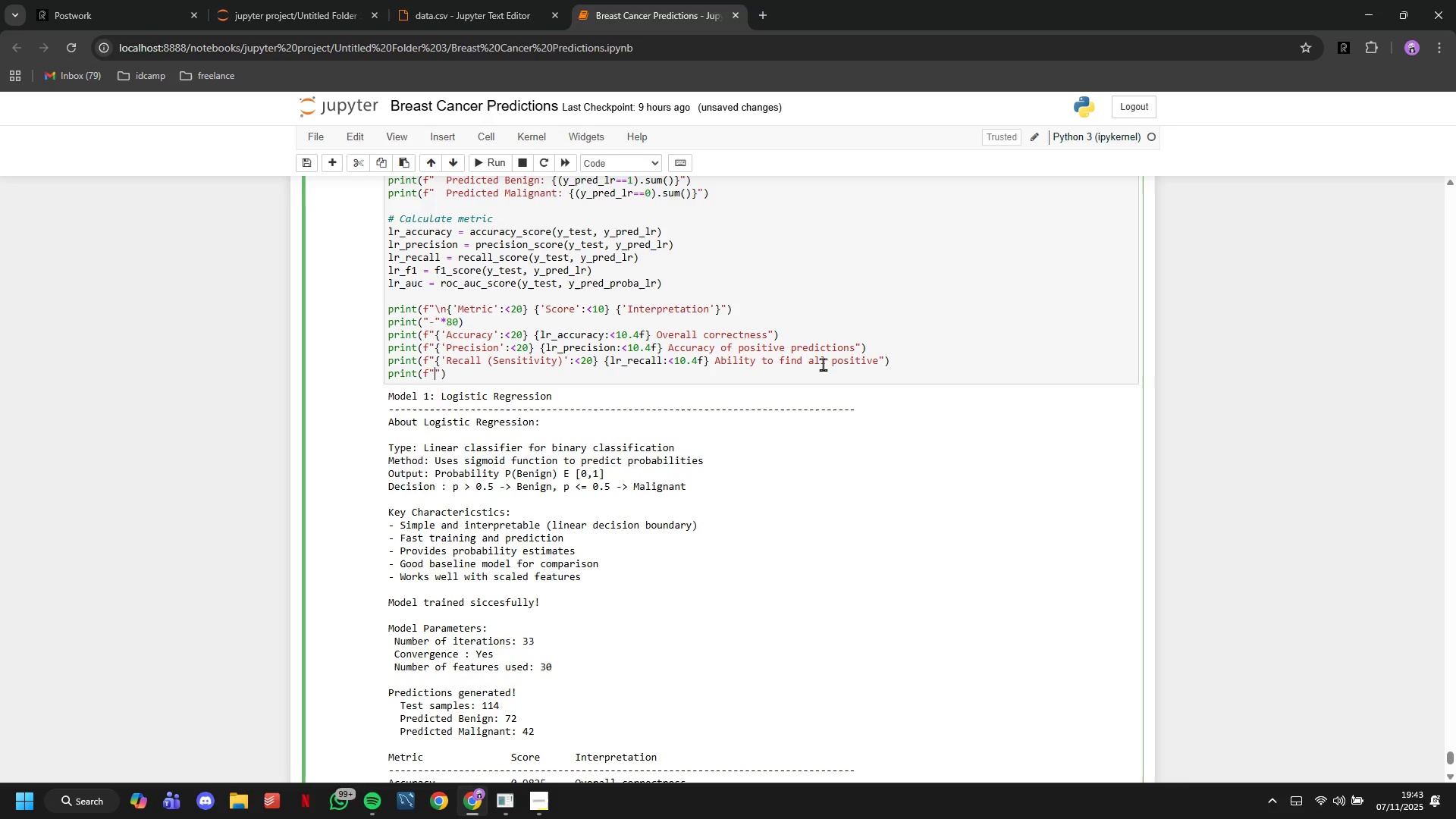 
key(ArrowLeft)
 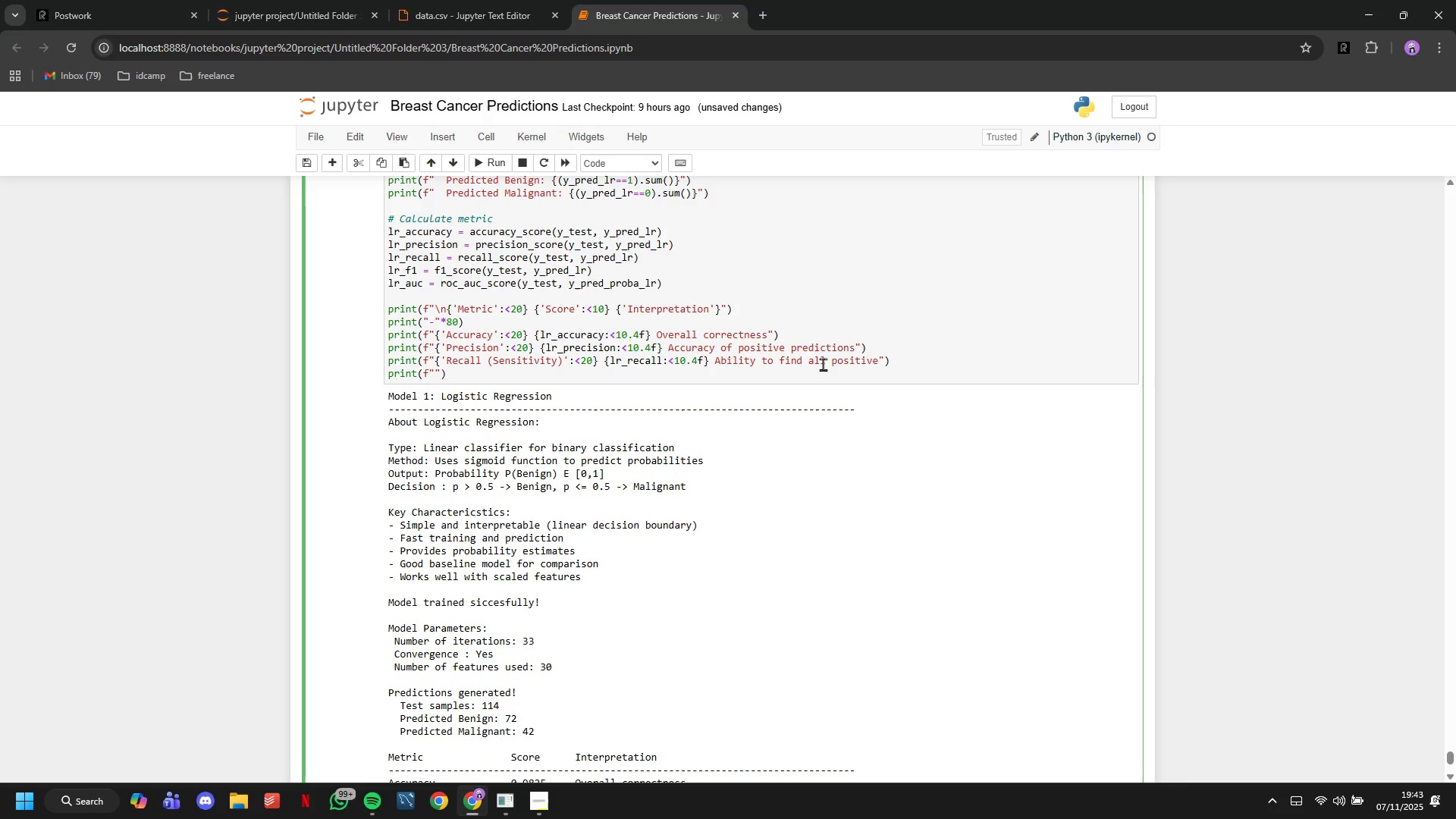 
type({'F1-Score)
 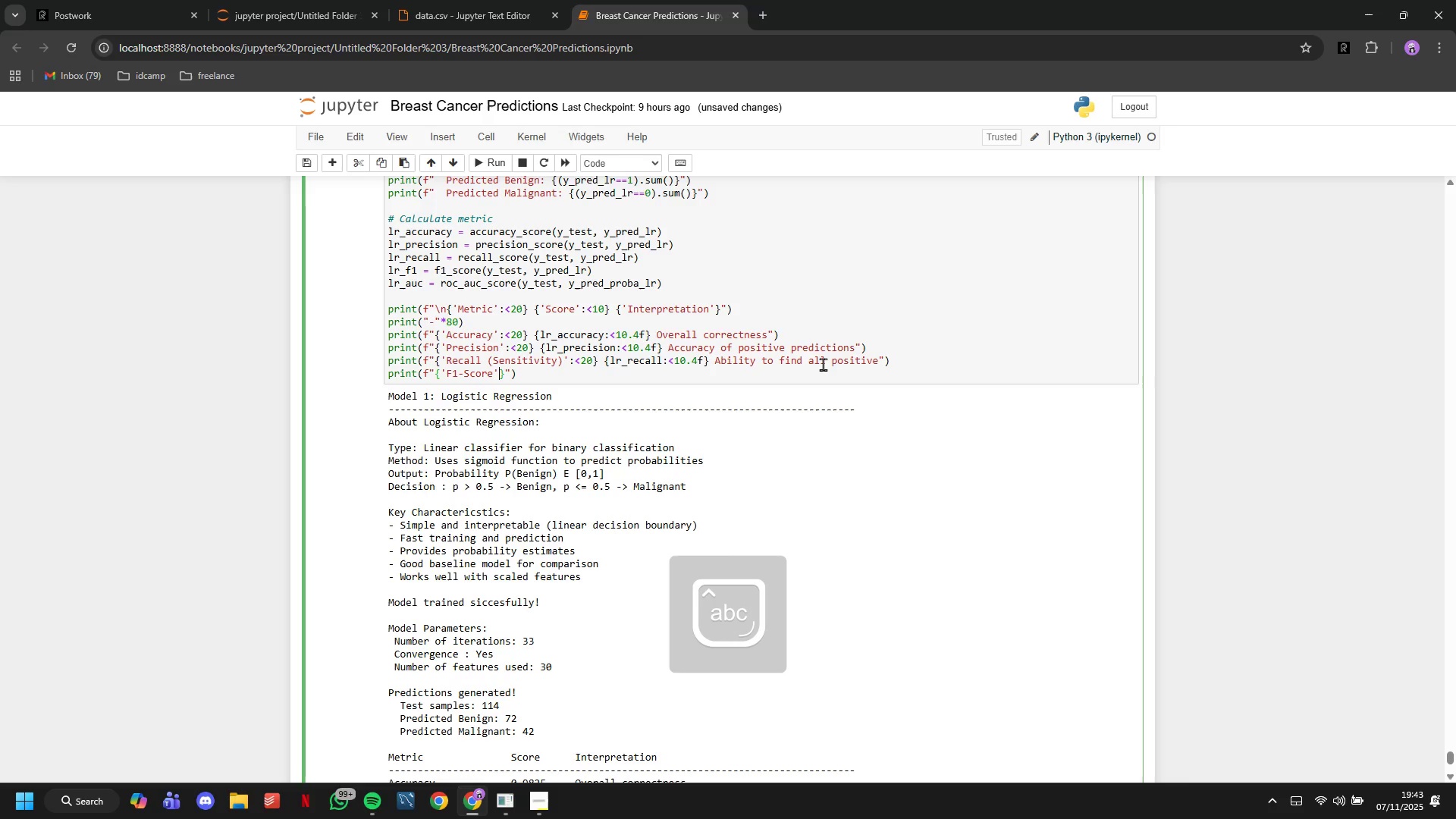 
key(ArrowRight)
 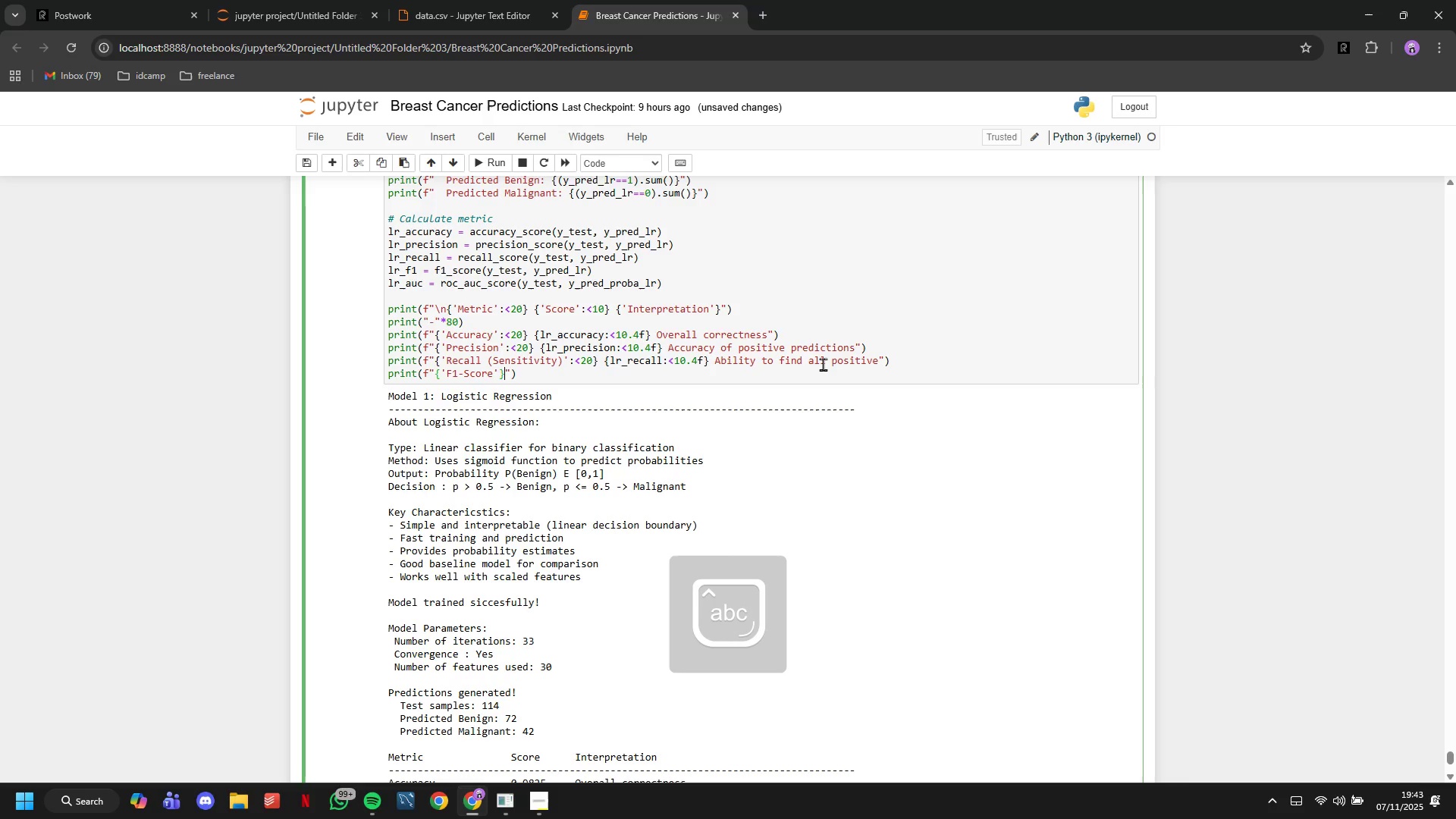 
key(ArrowRight)
 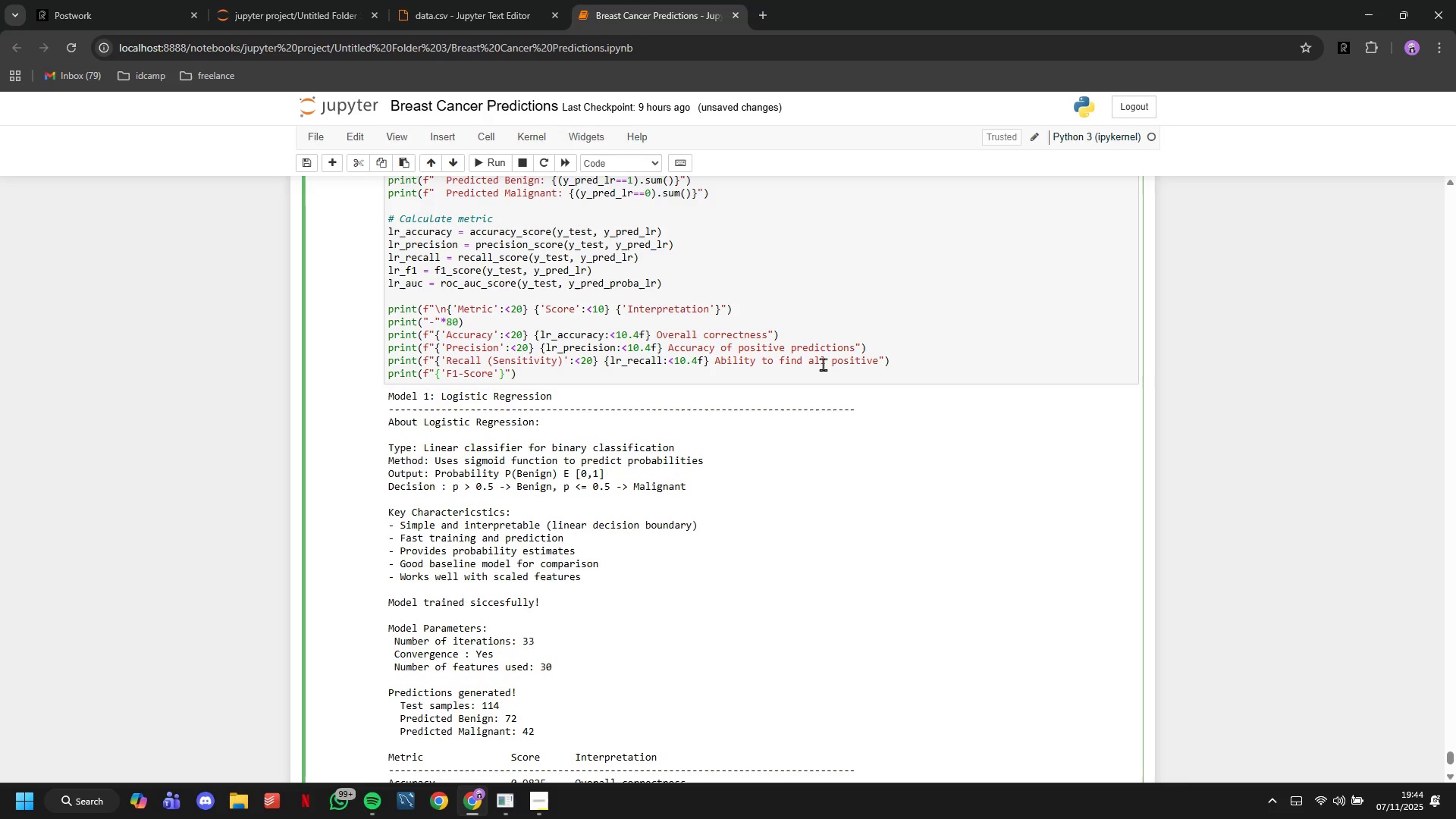 
key(ArrowDown)
 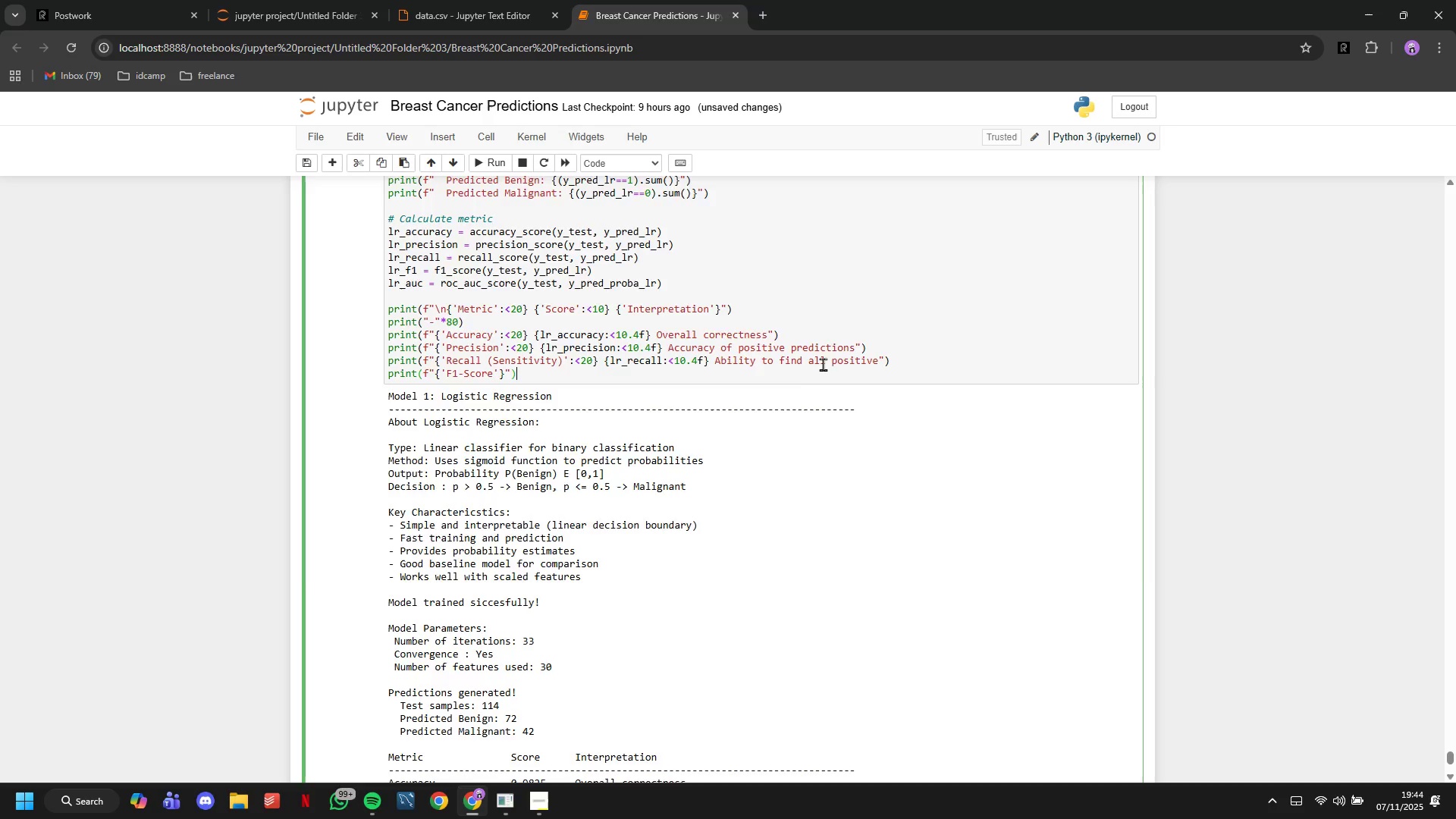 
key(ArrowDown)
 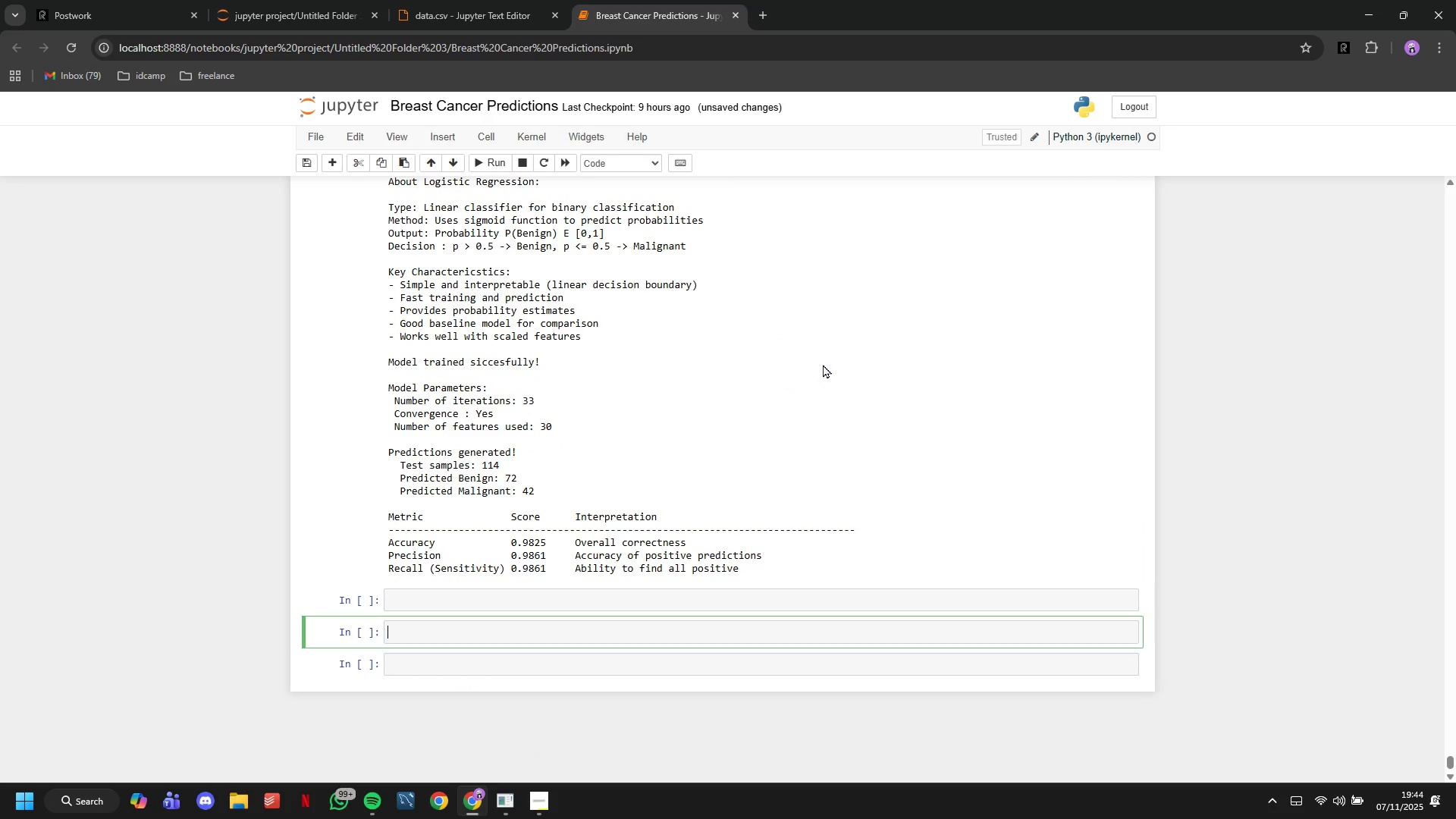 
key(ArrowDown)
 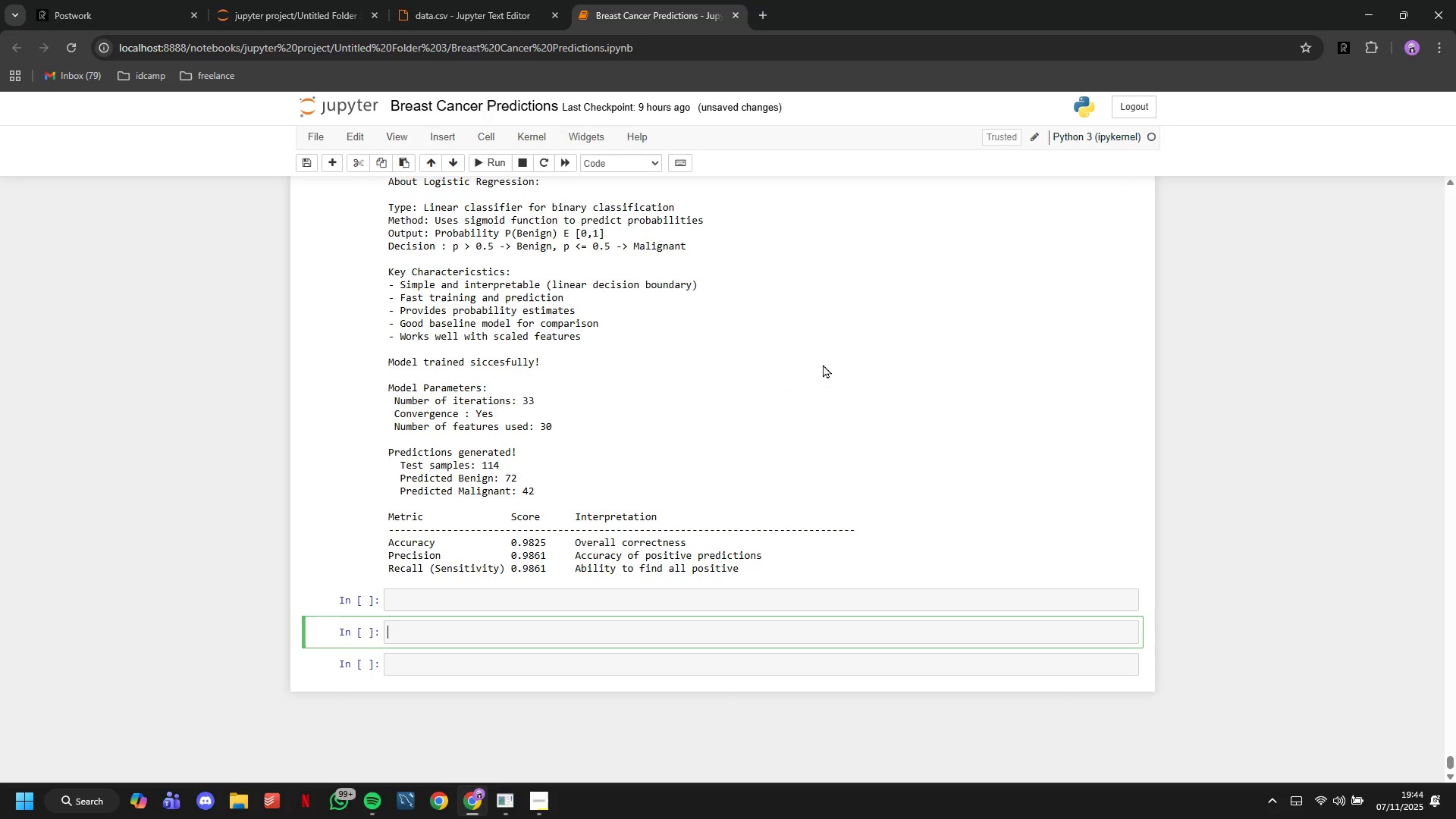 
scroll: coordinate [823, 364], scroll_direction: up, amount: 3.0
 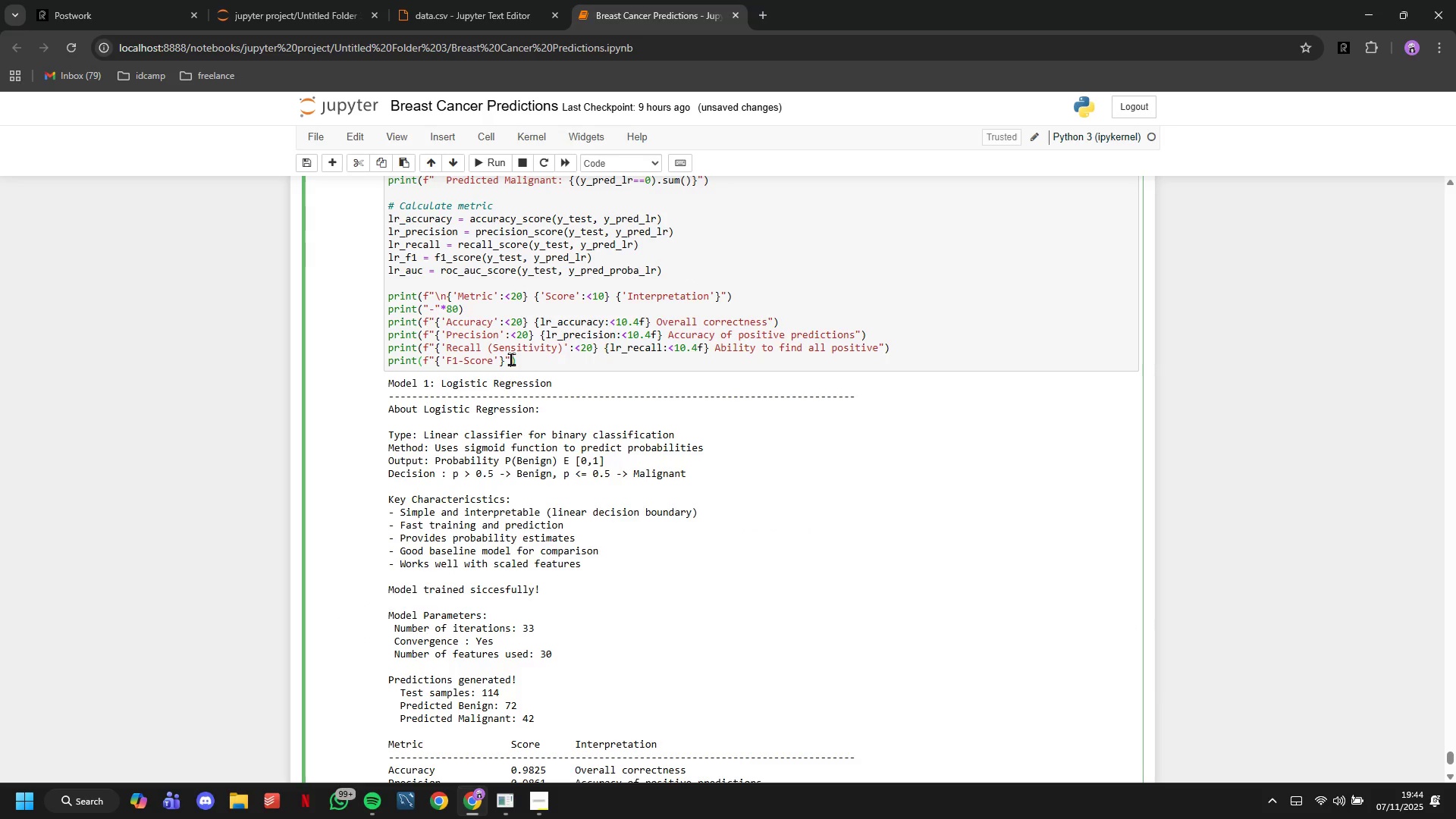 
key(ArrowLeft)
 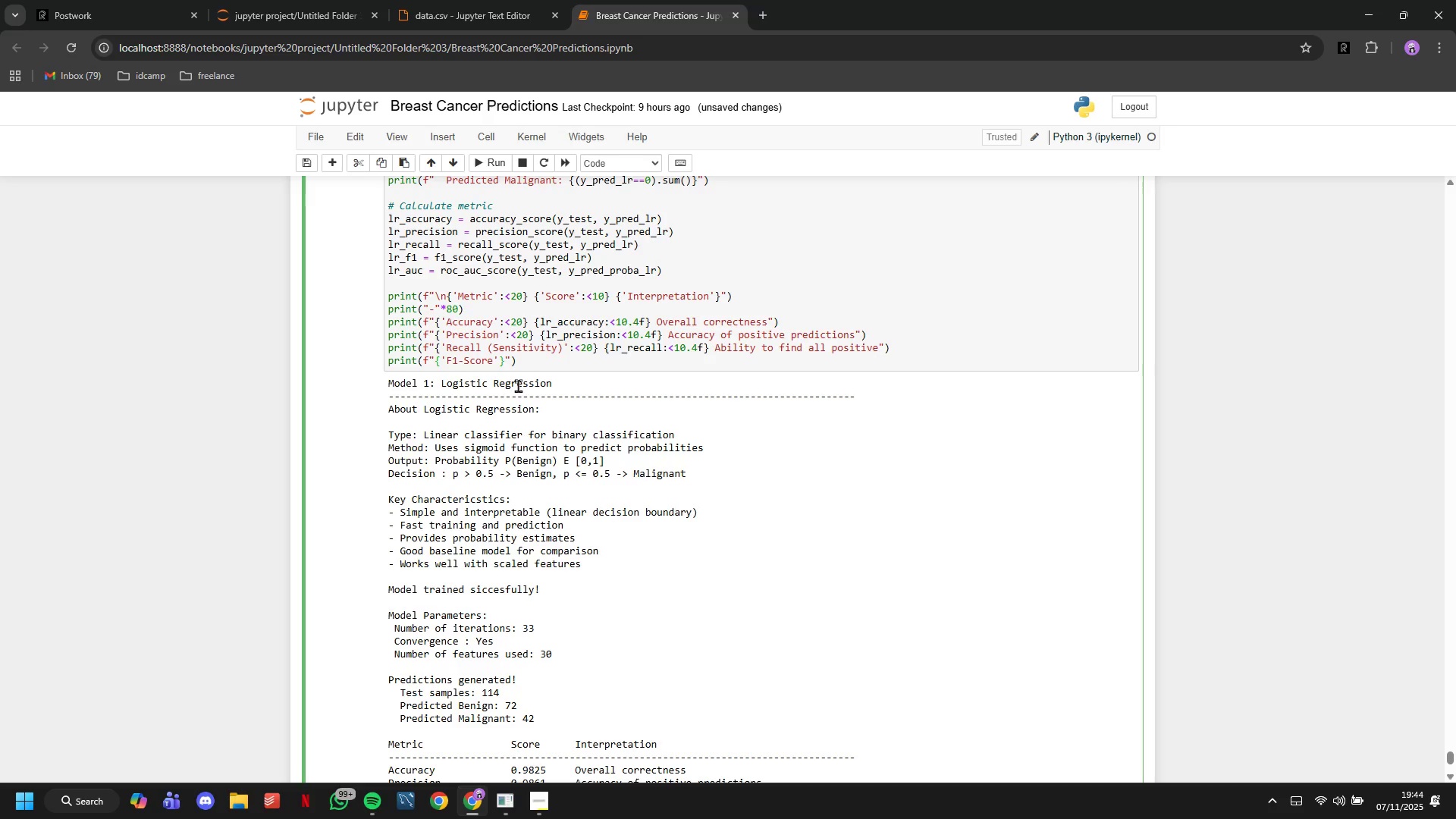 
key(ArrowLeft)
 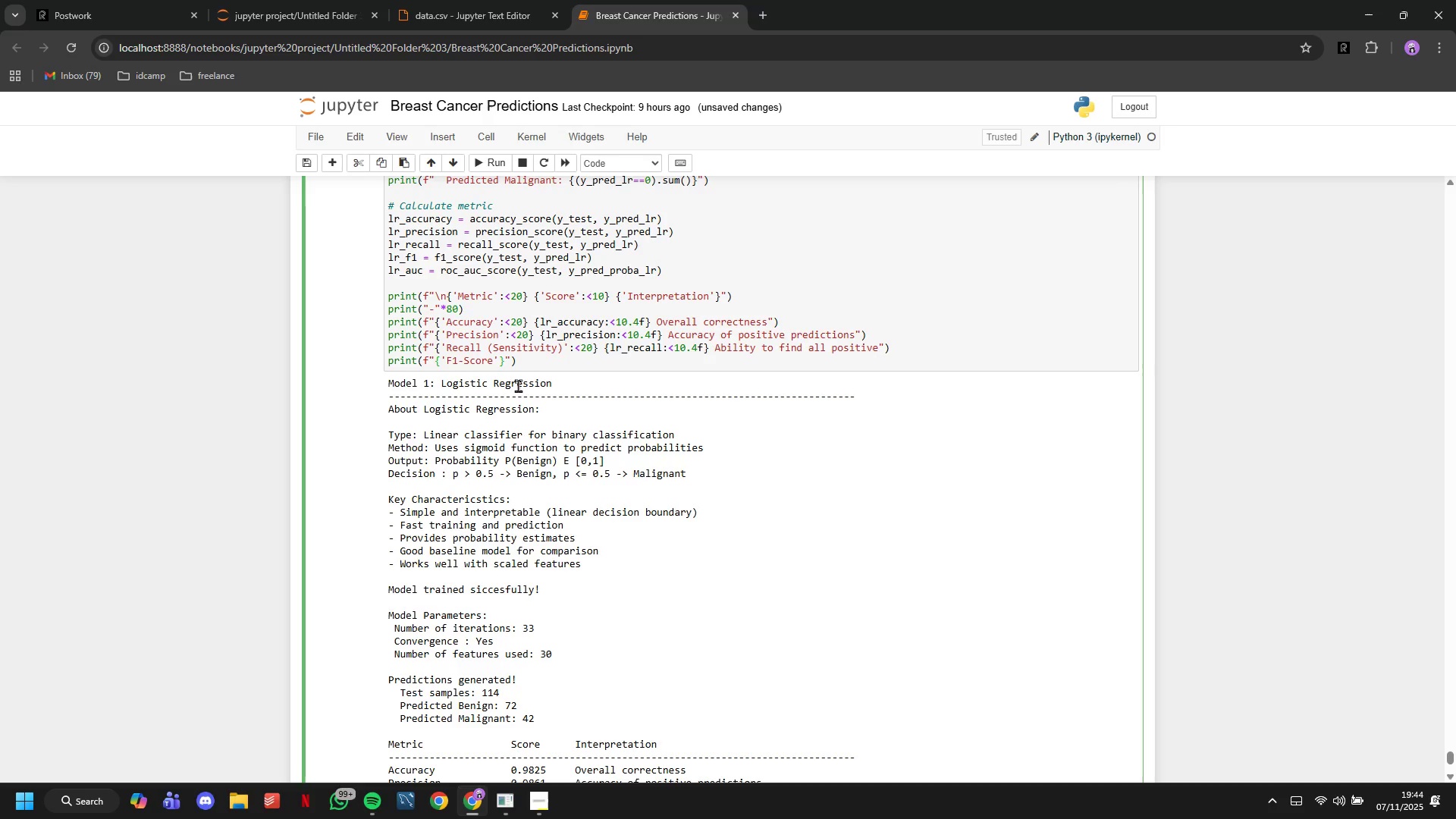 
type(:<20)
 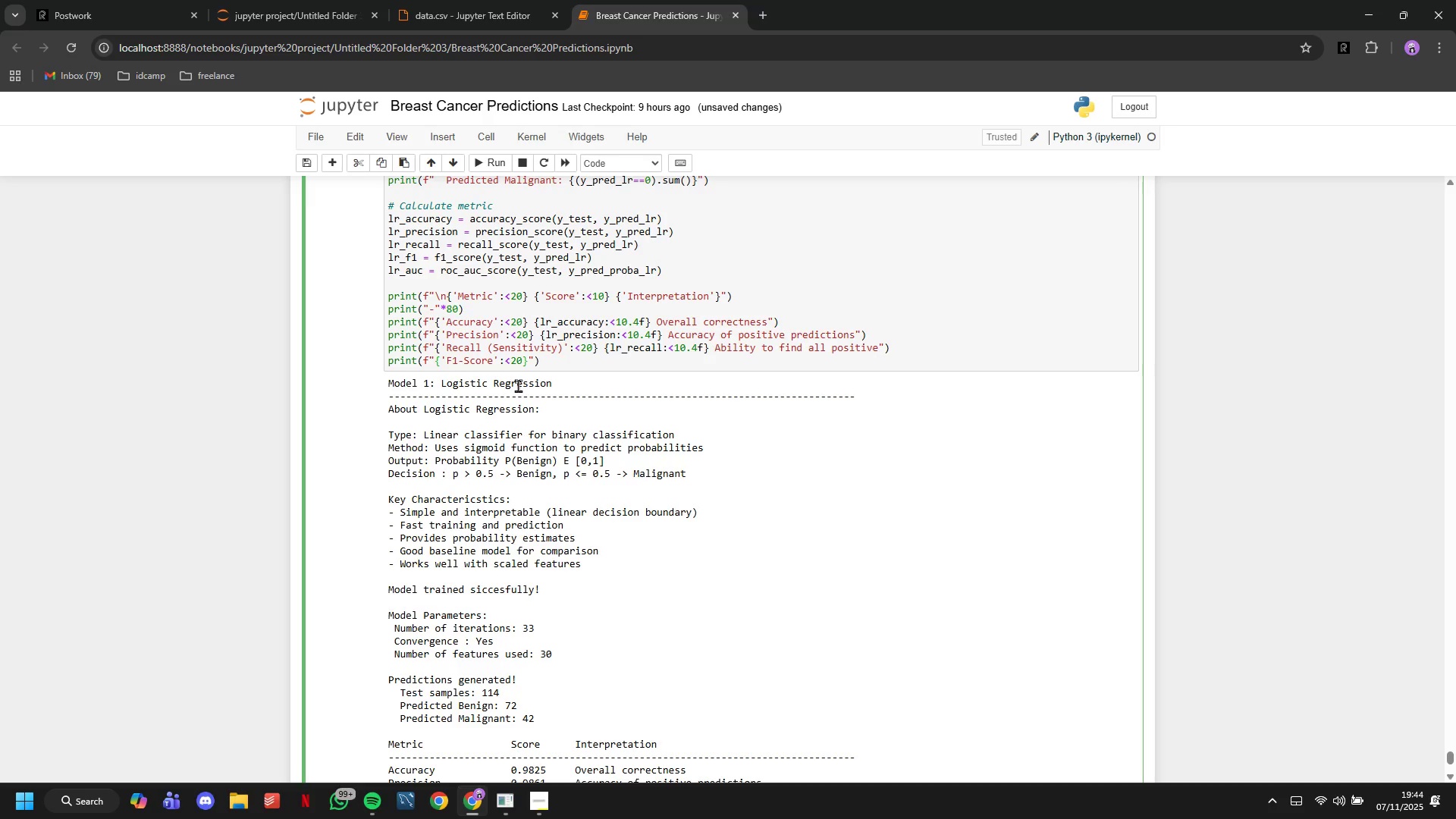 
key(ArrowRight)
 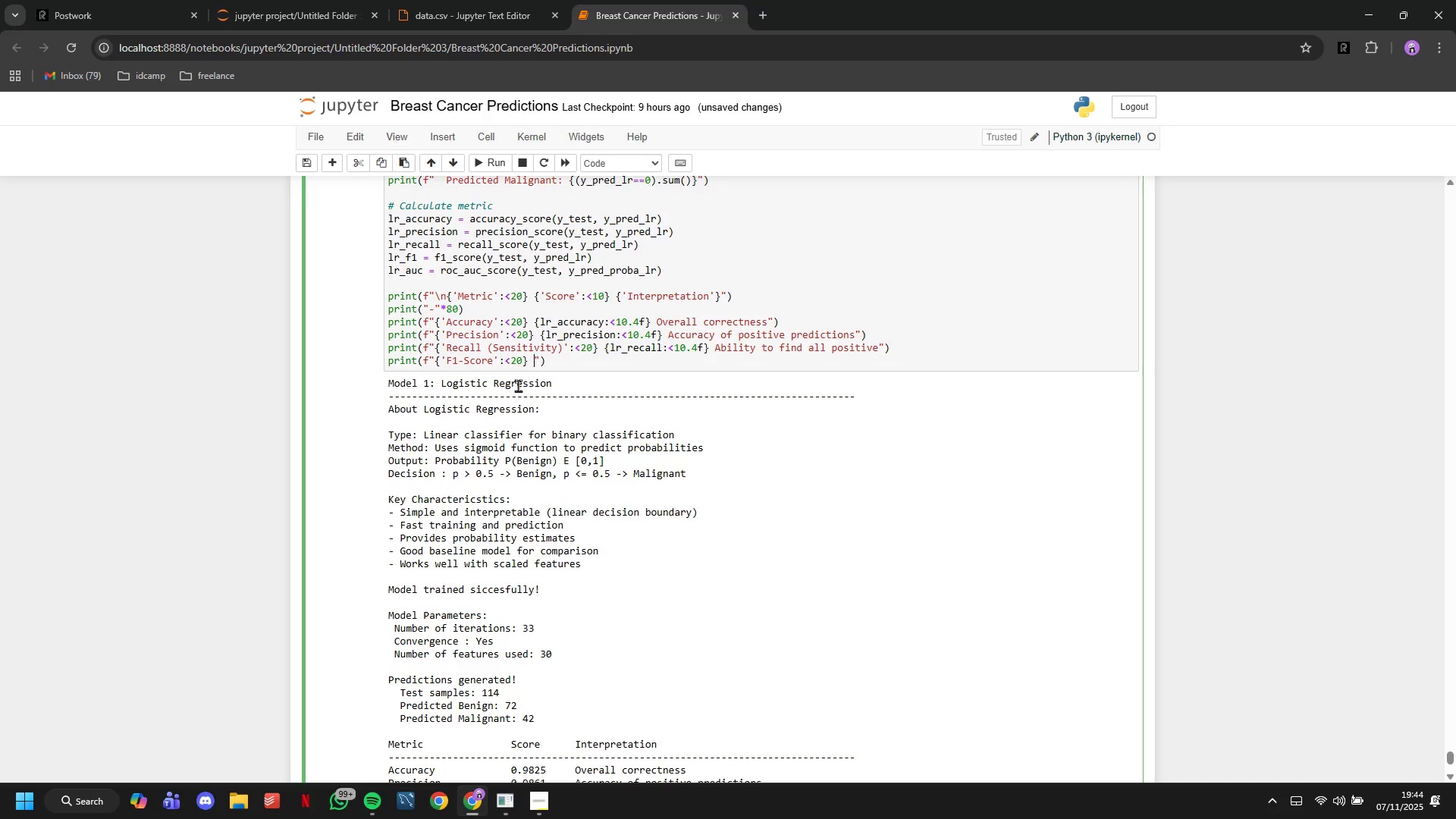 
type( {lr_f1)
 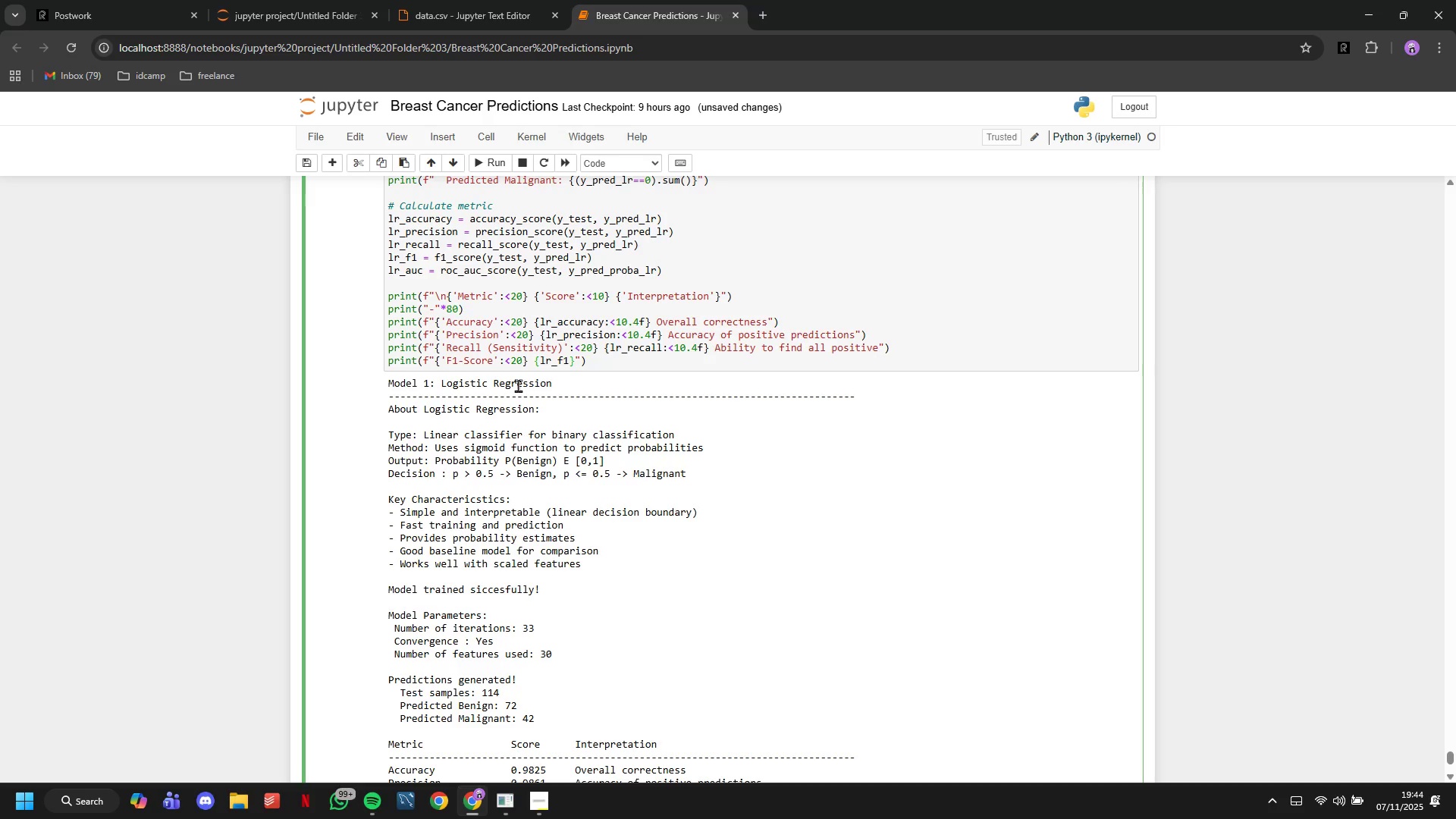 
type(:10)
 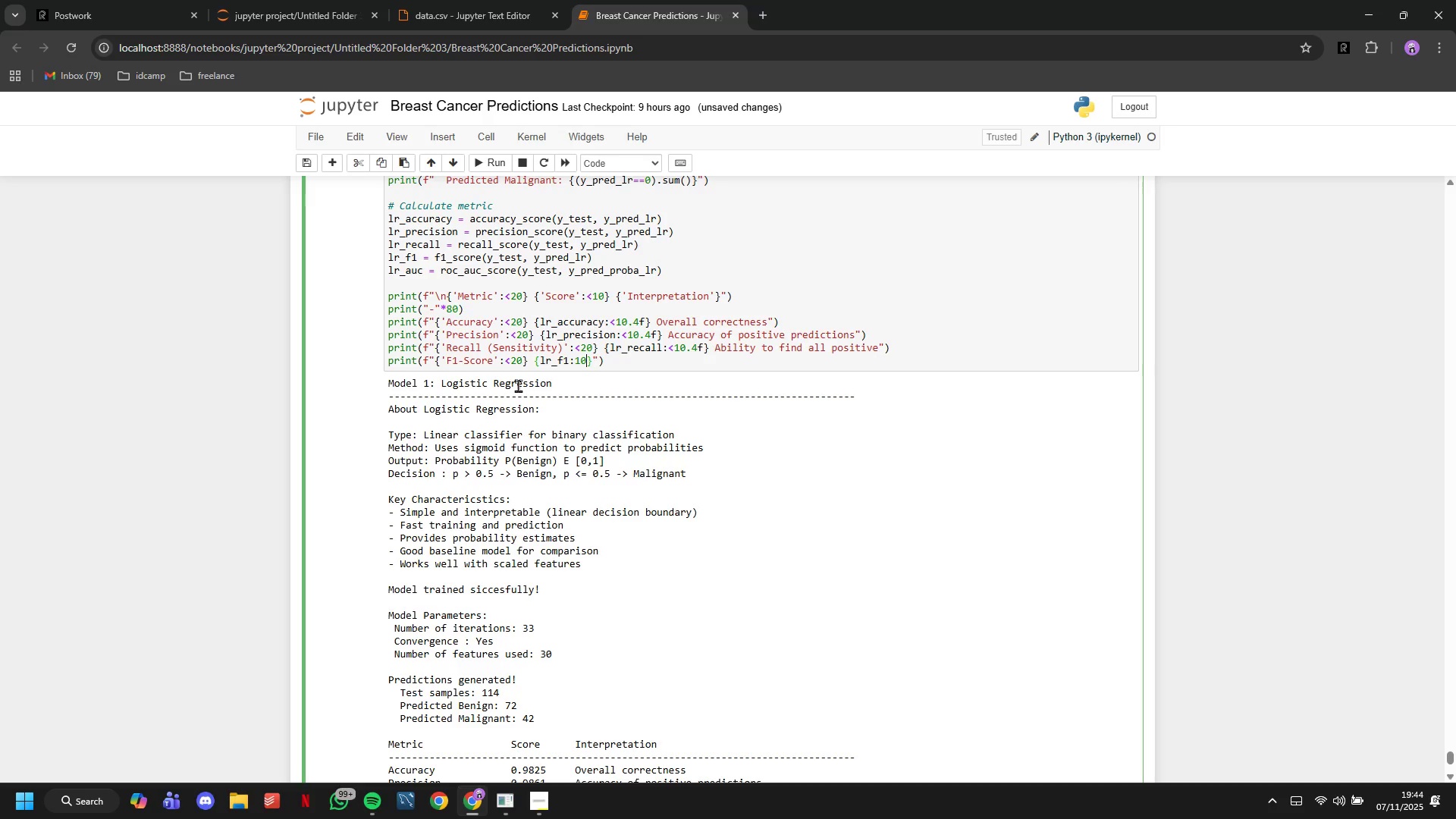 
key(Backspace)
key(Backspace)
type(<10:4f)
 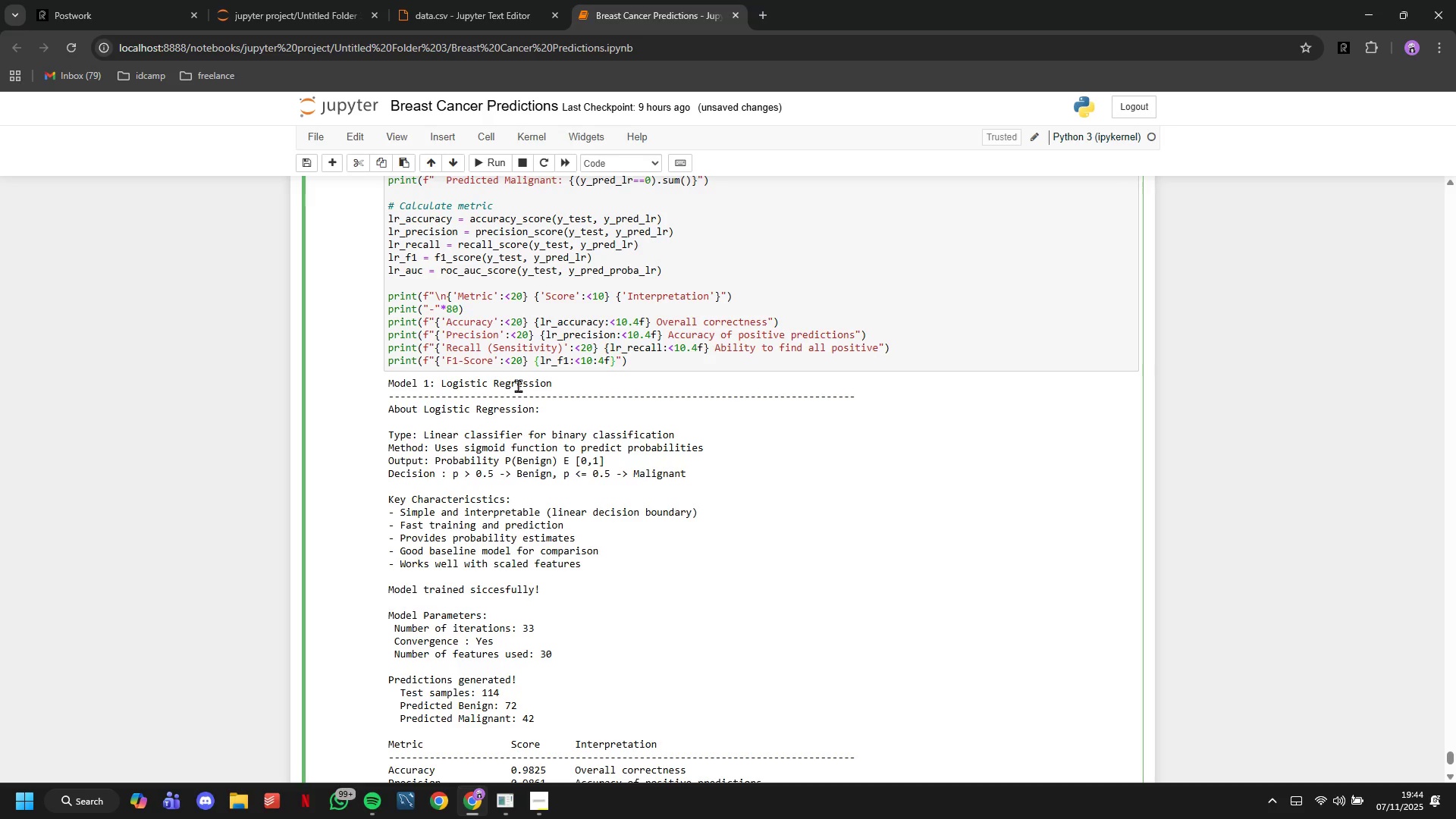 
 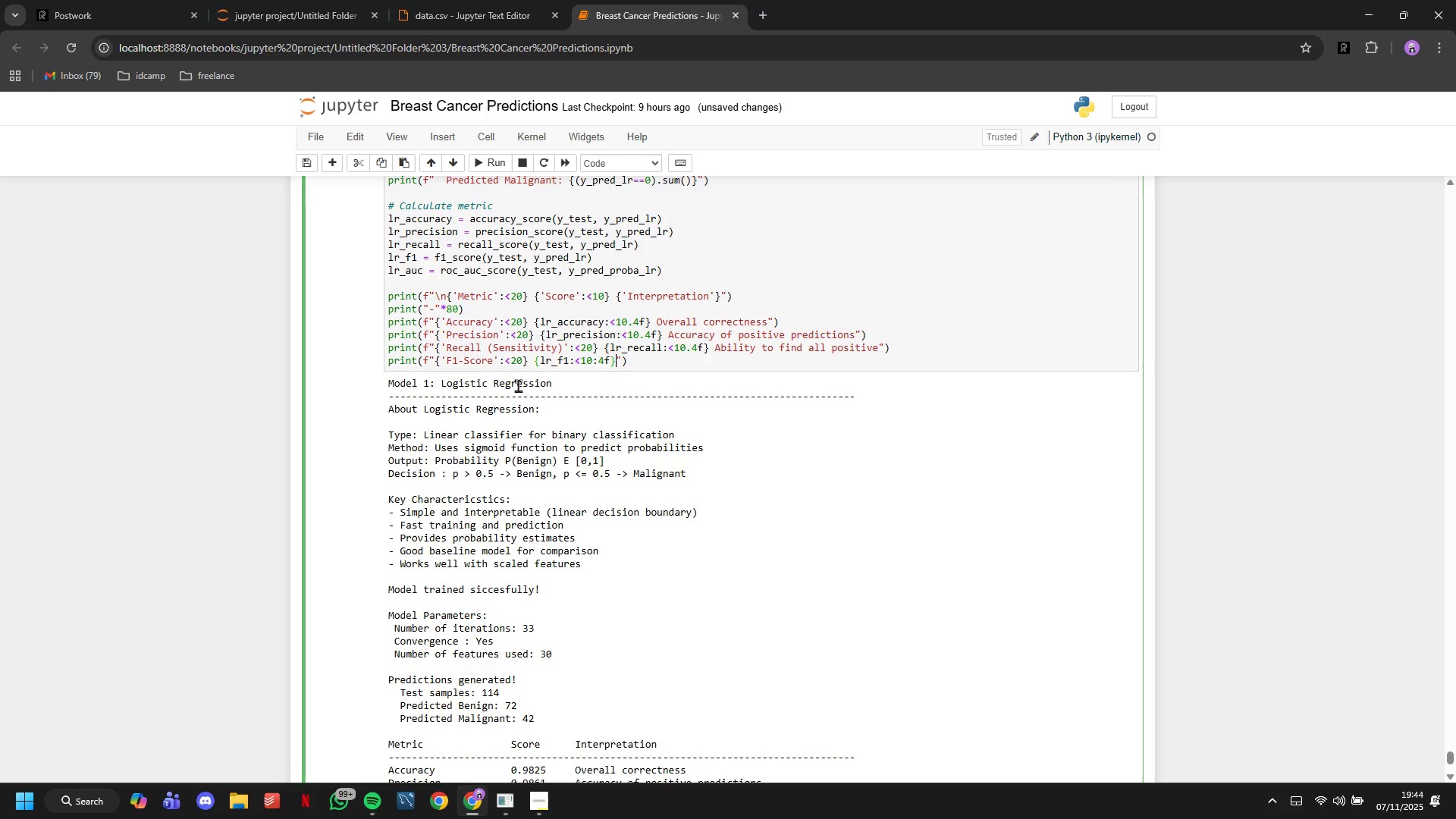 
key(ArrowRight)
 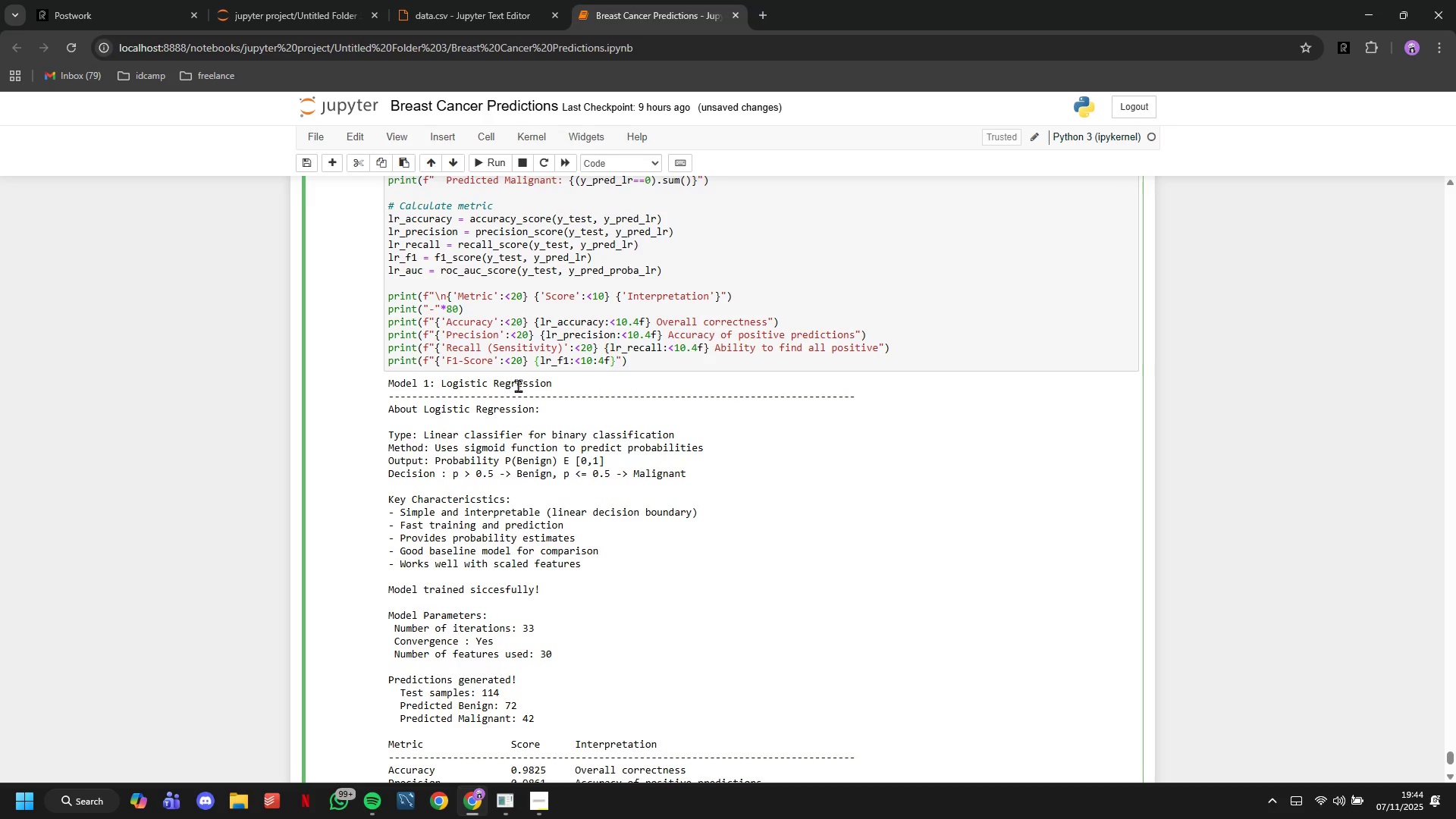 
key(ArrowRight)
 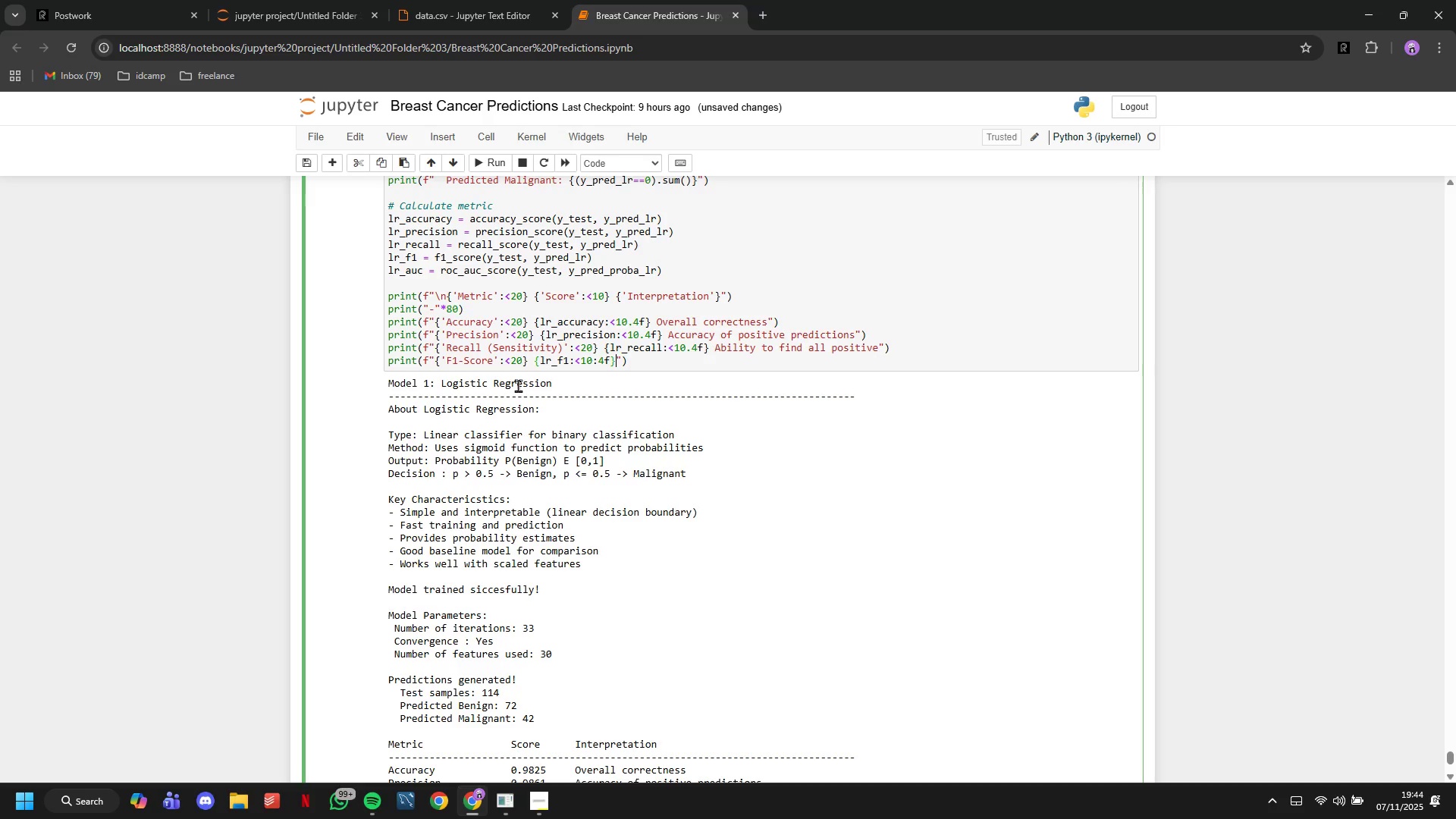 
key(ArrowLeft)
 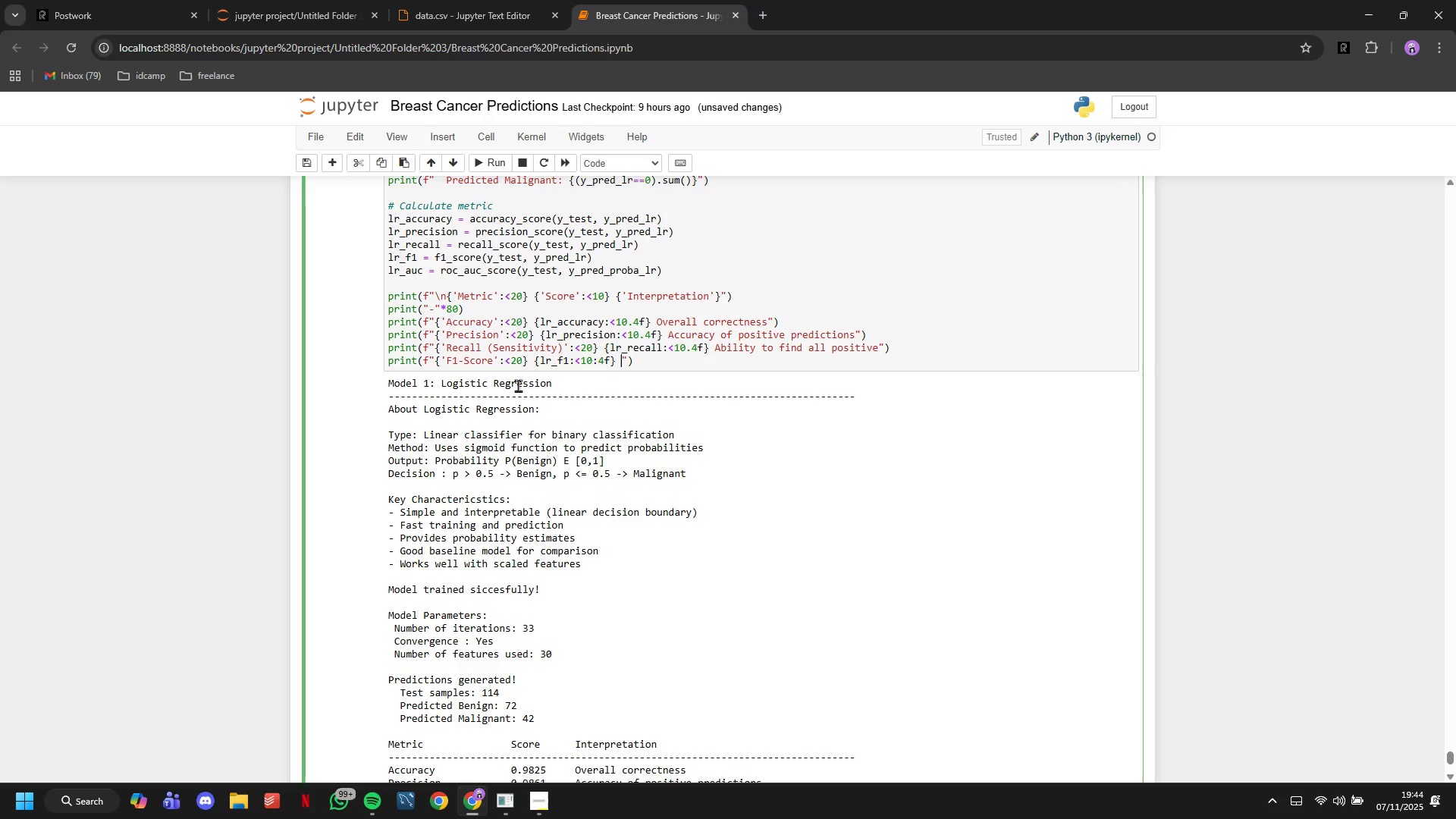 
type( Balance of precision and recall)
 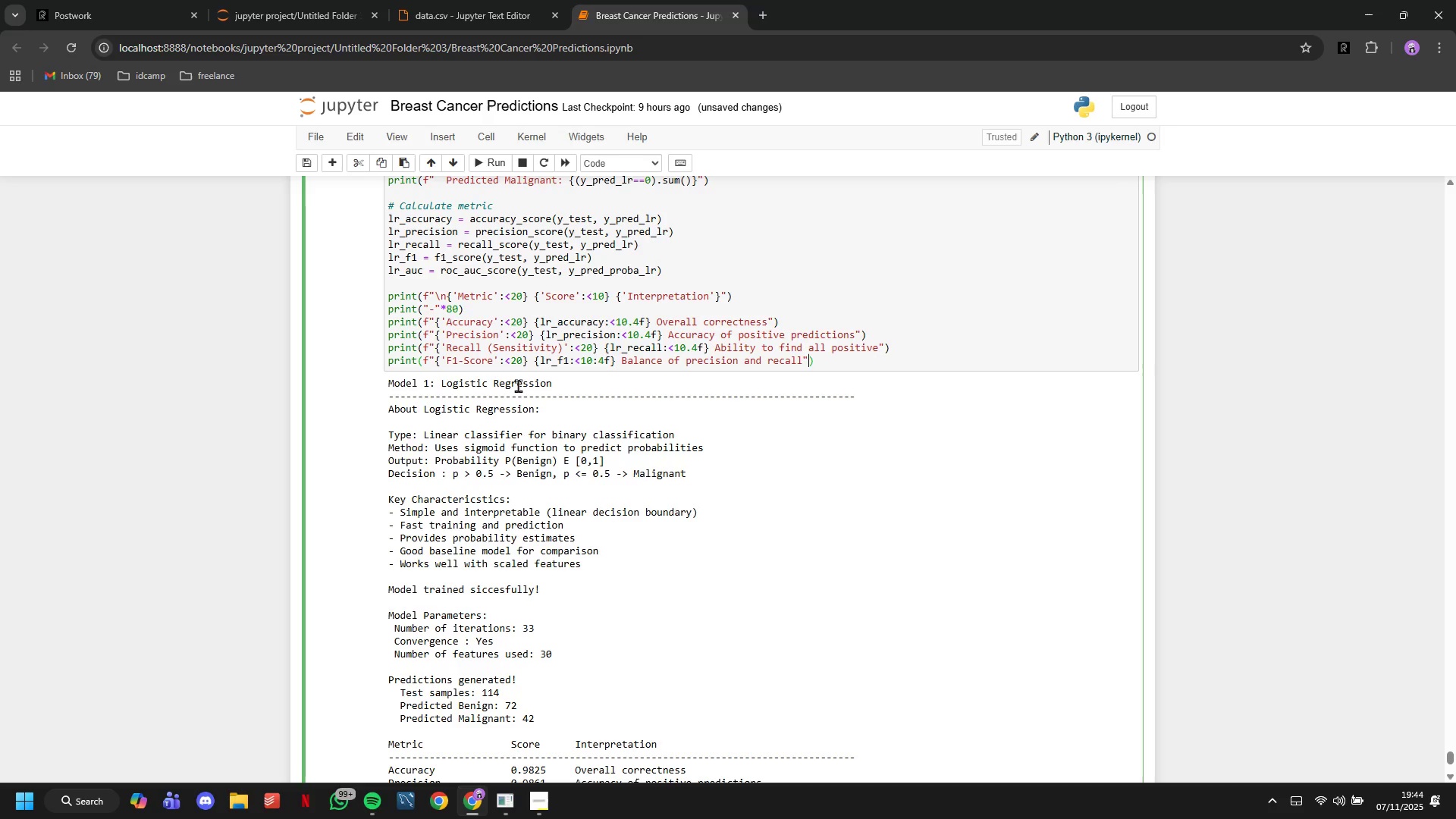 
key(ArrowRight)
 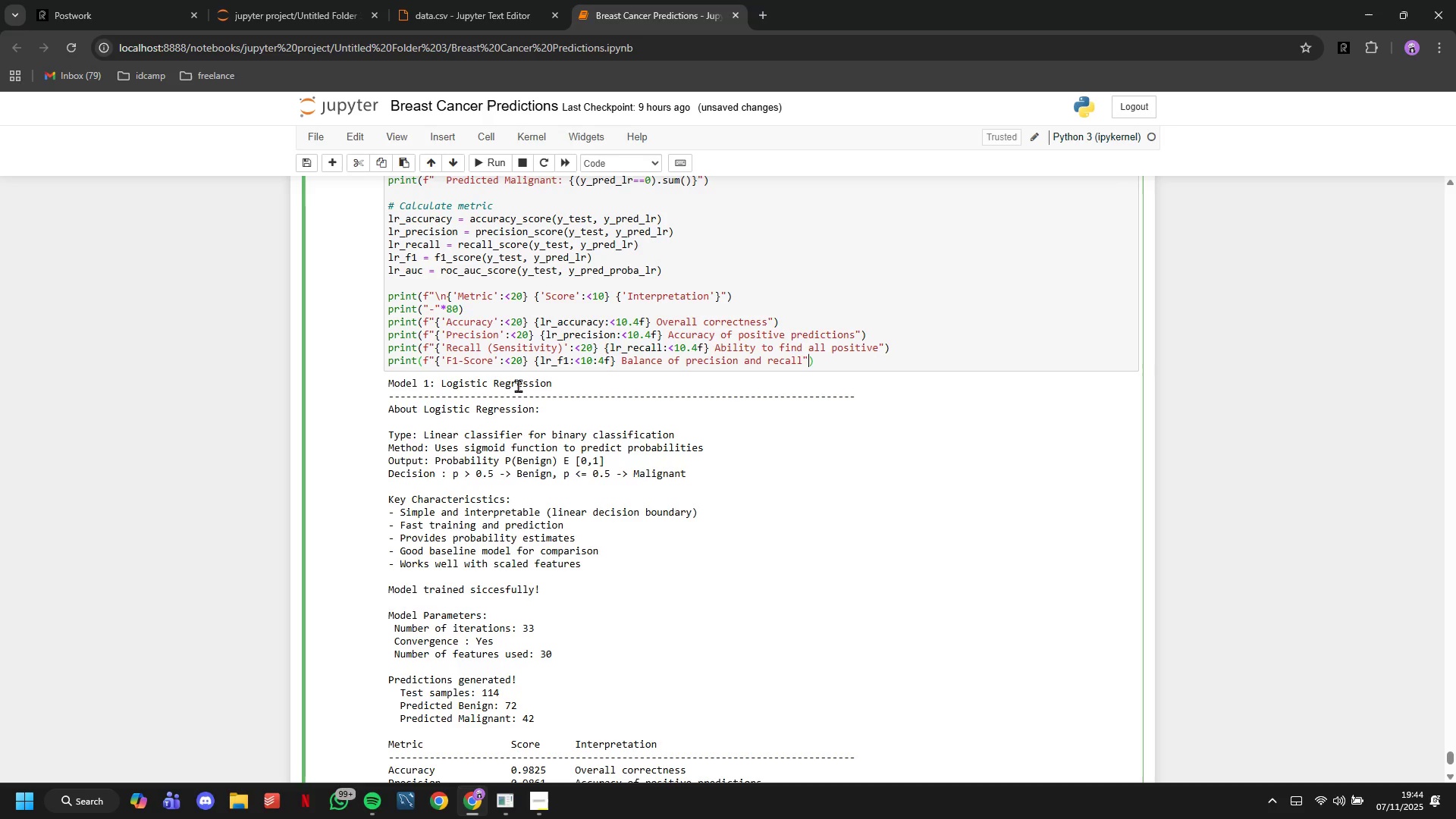 
key(ArrowLeft)
 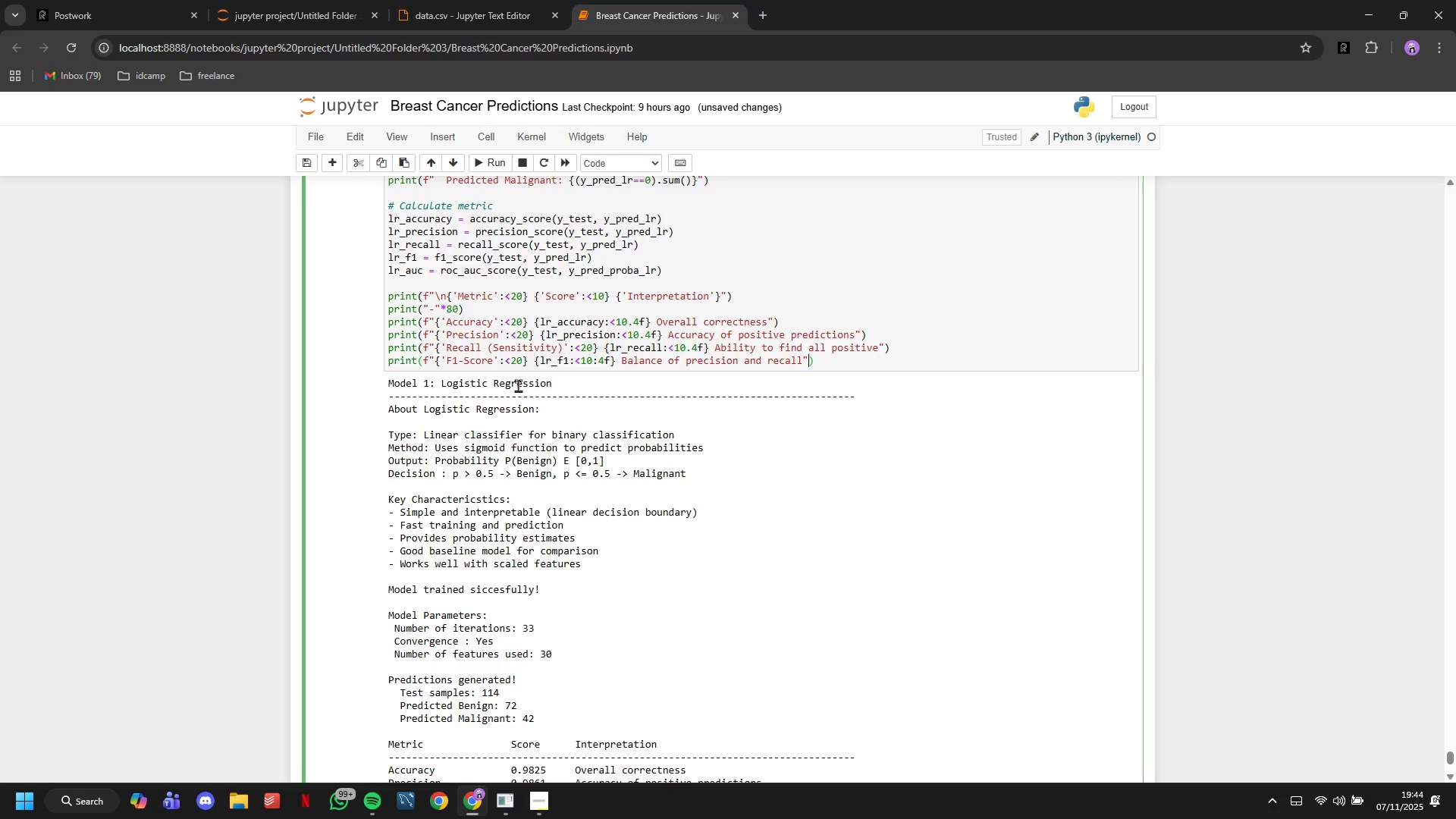 
key(ArrowRight)
 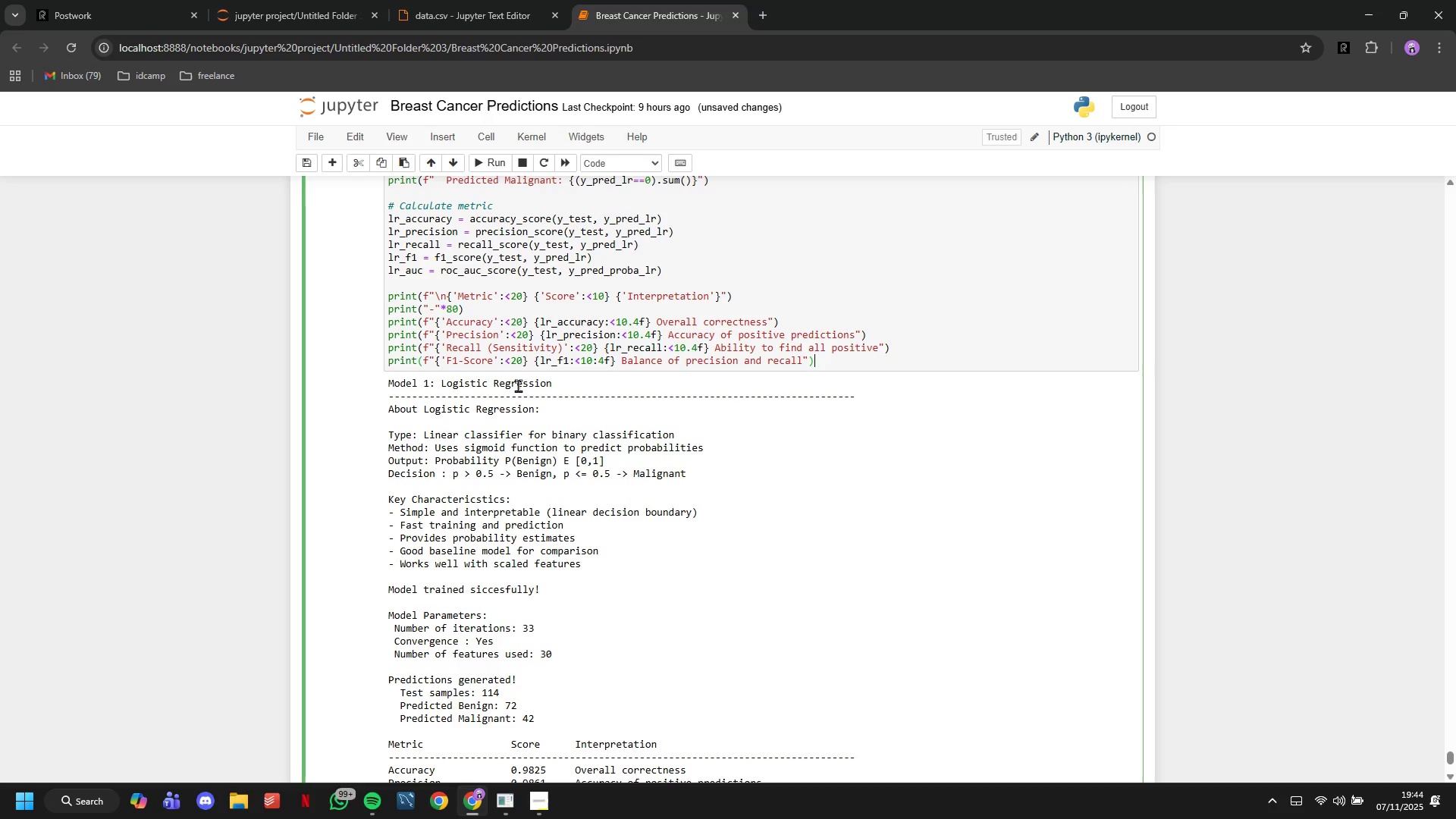 
key(ArrowRight)
 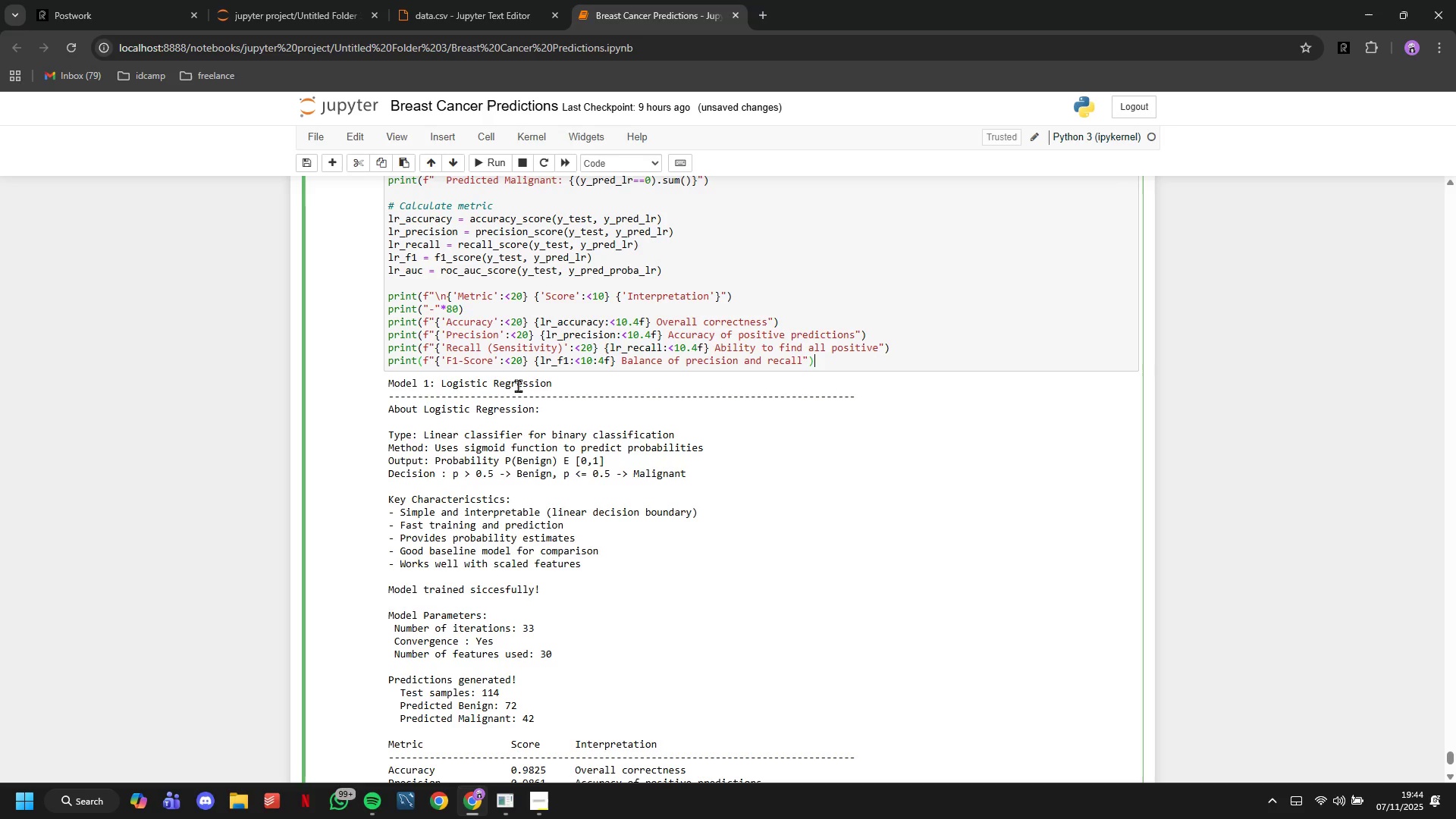 
key(ArrowRight)
 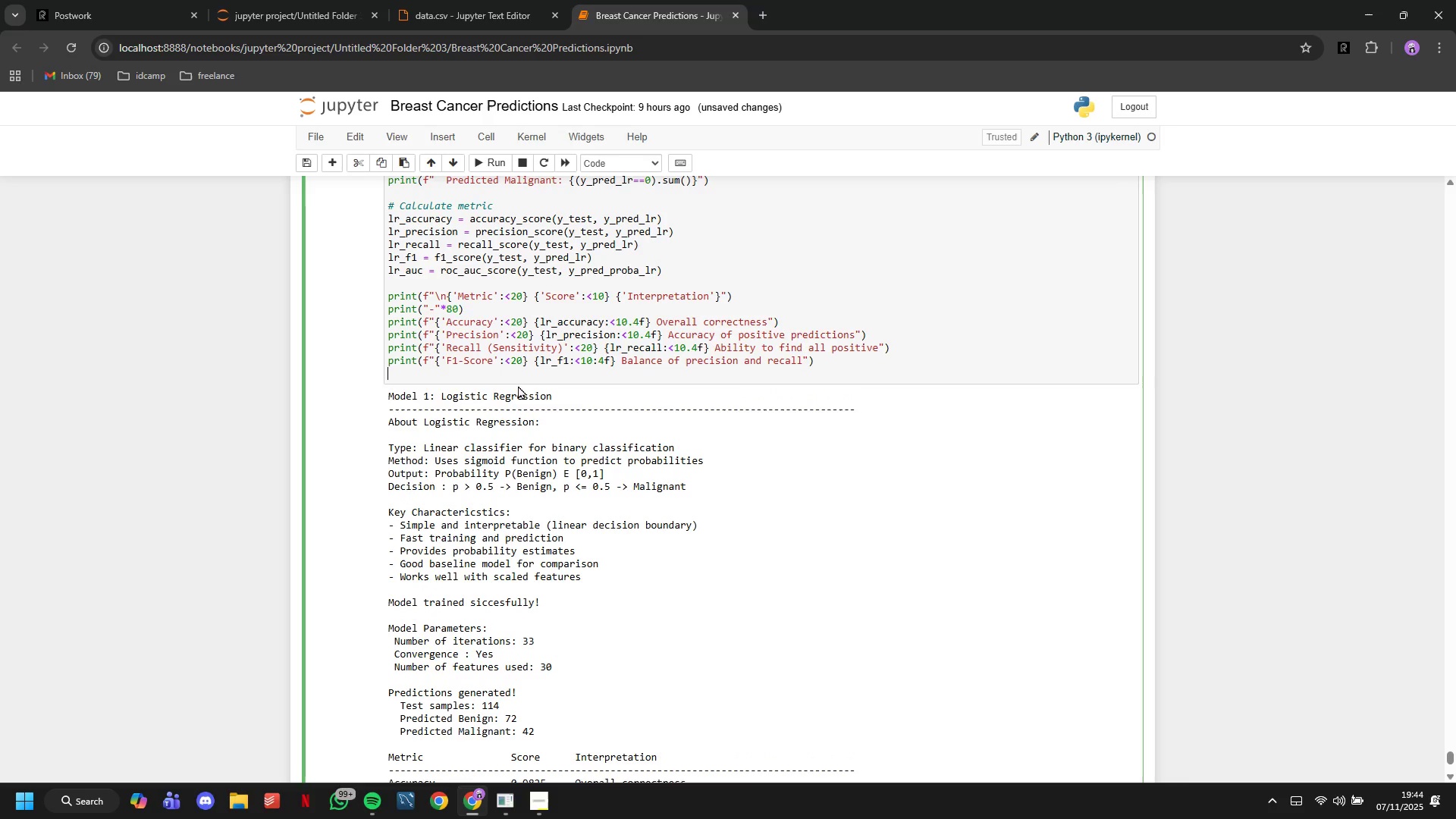 
key(Enter)
 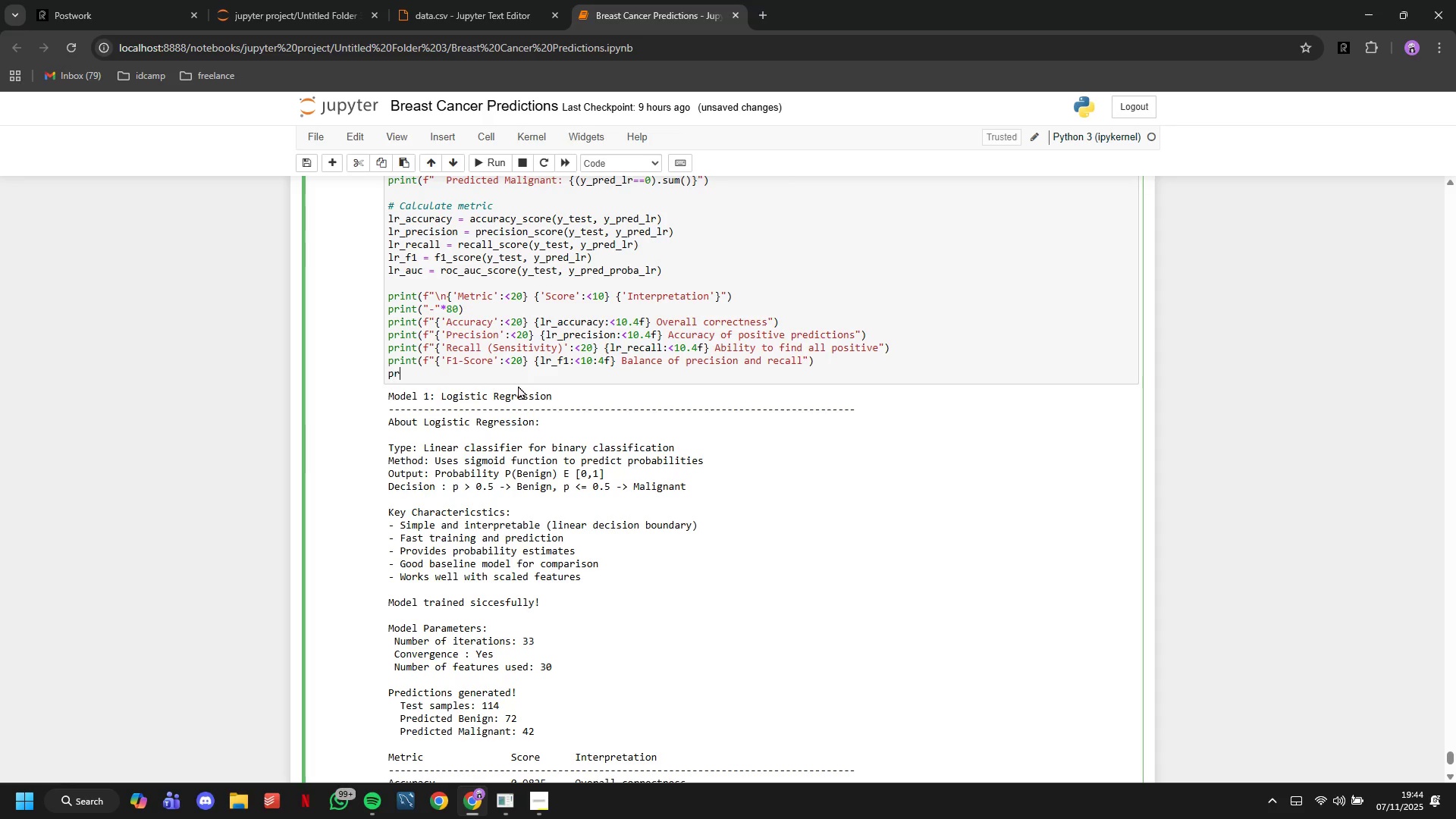 
type(print(f"")
 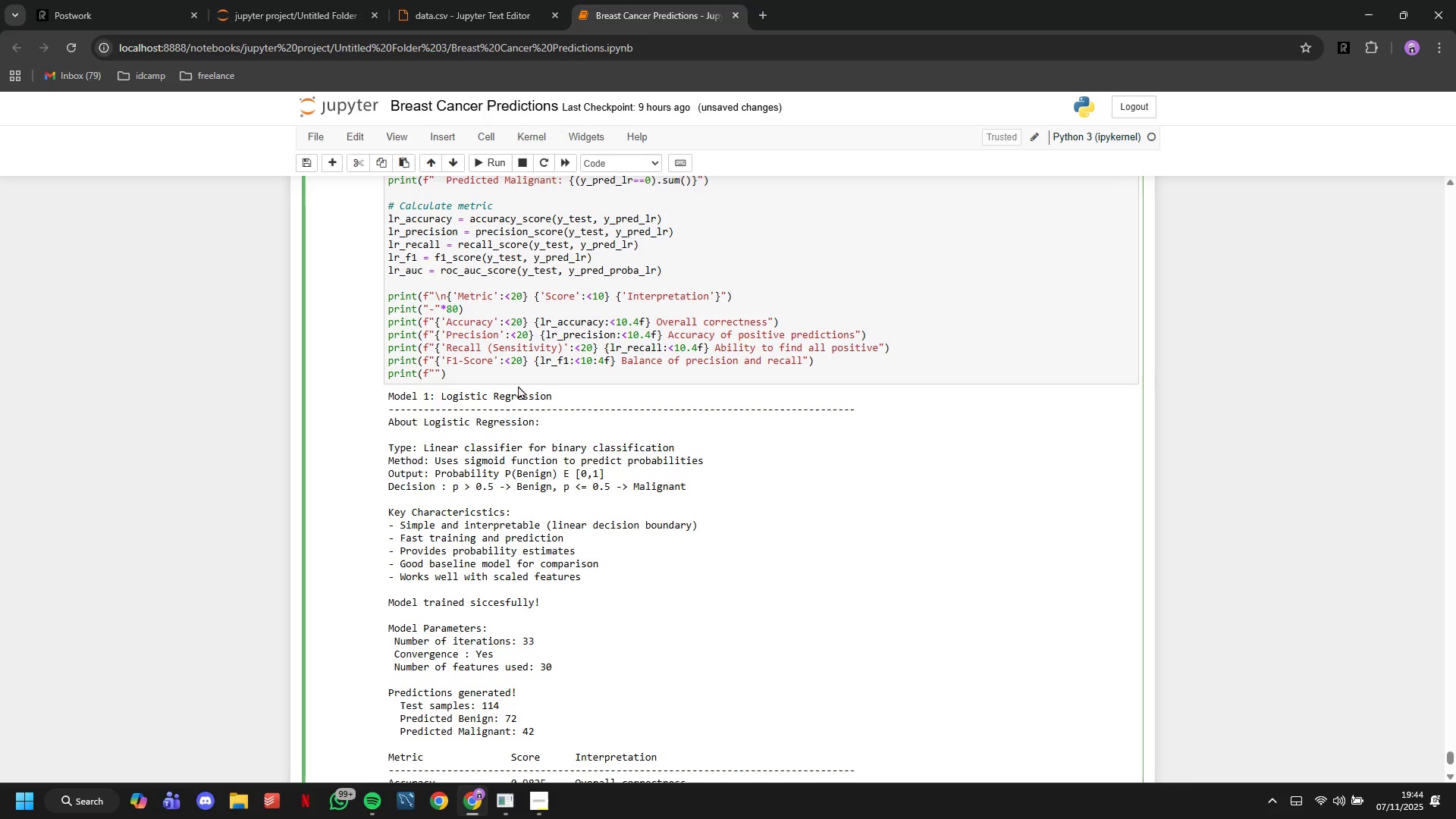 
 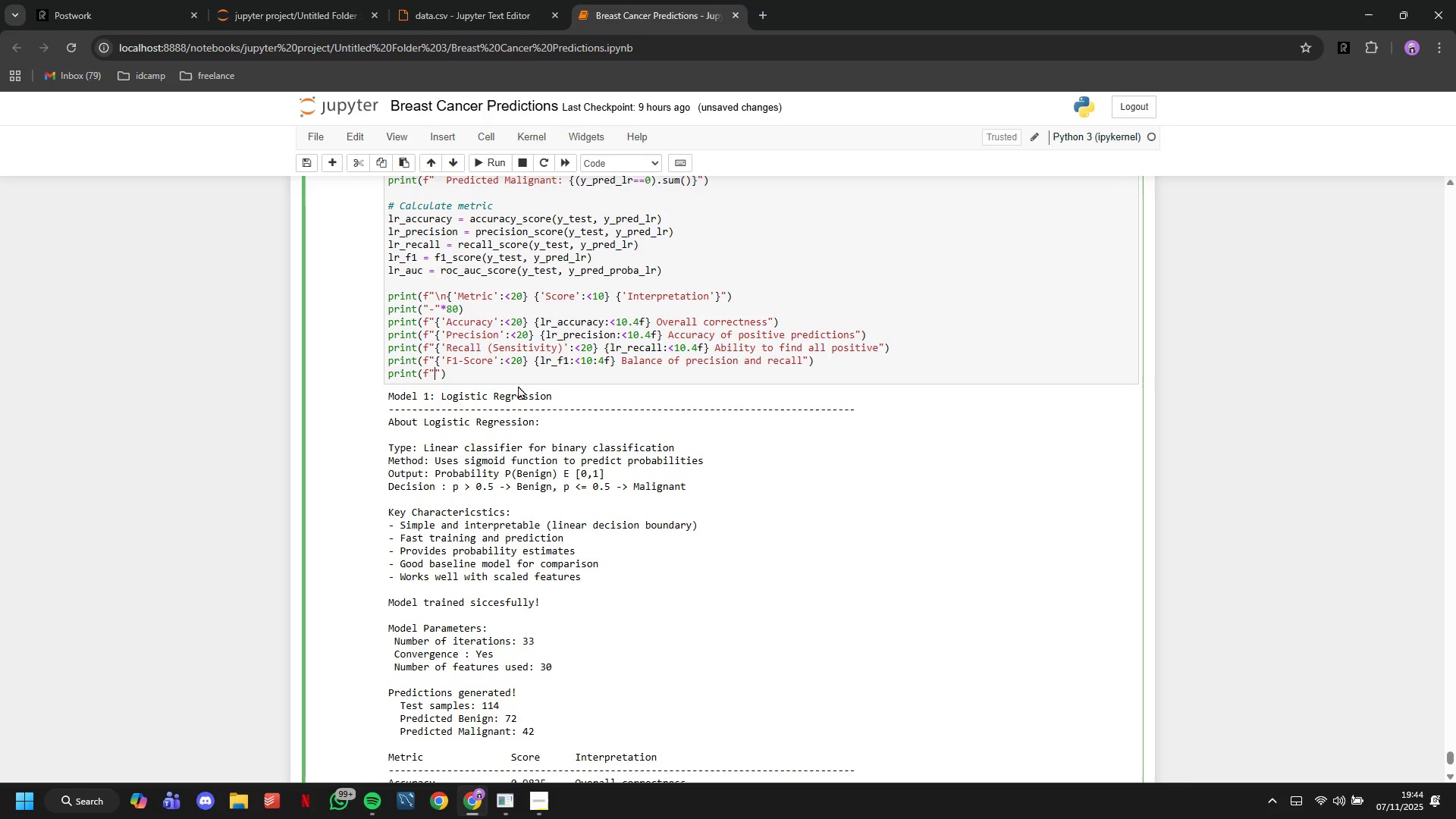 
key(ArrowLeft)
 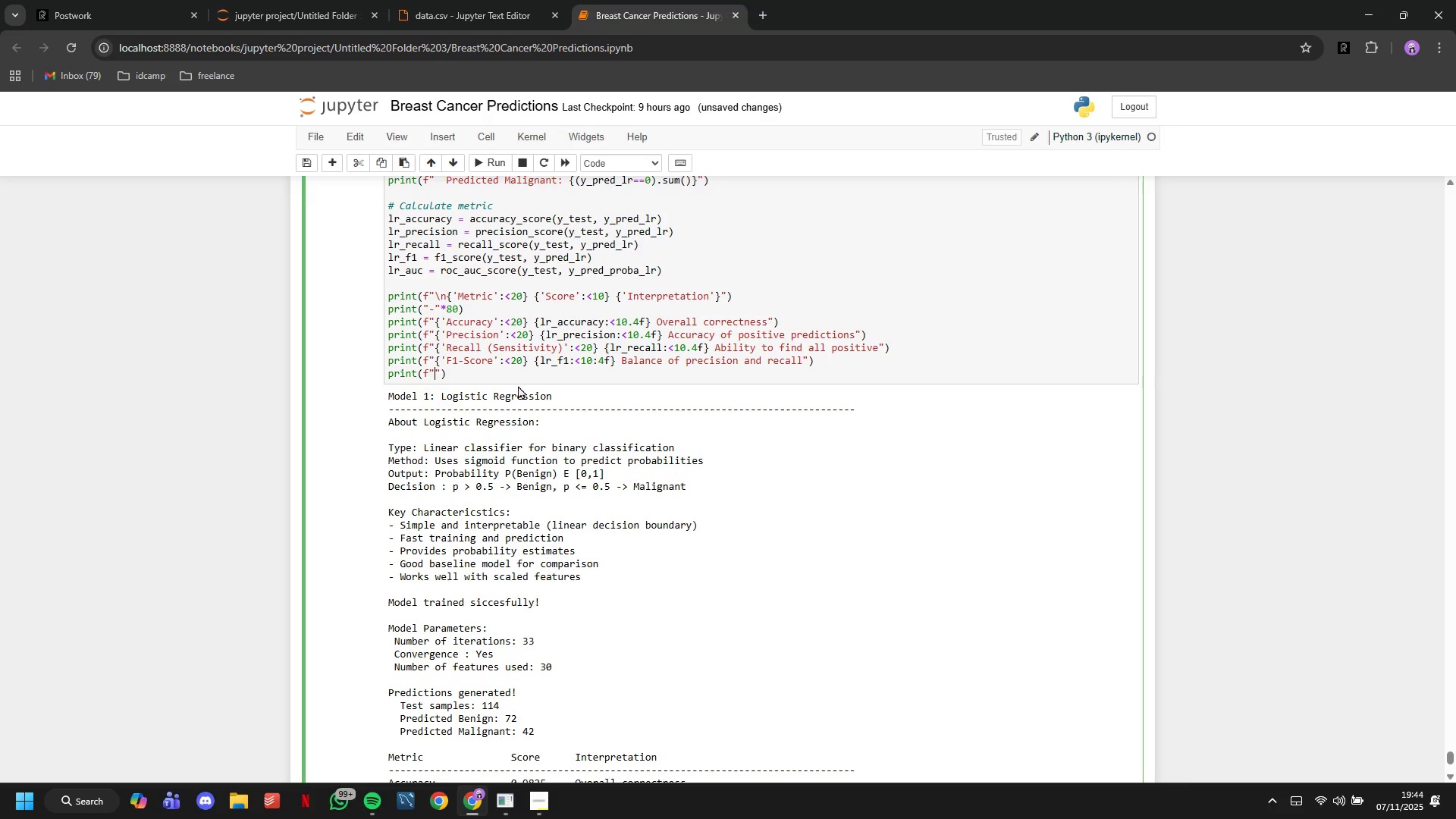 
type({[)
key(Backspace)
type('ROC-AUC)
 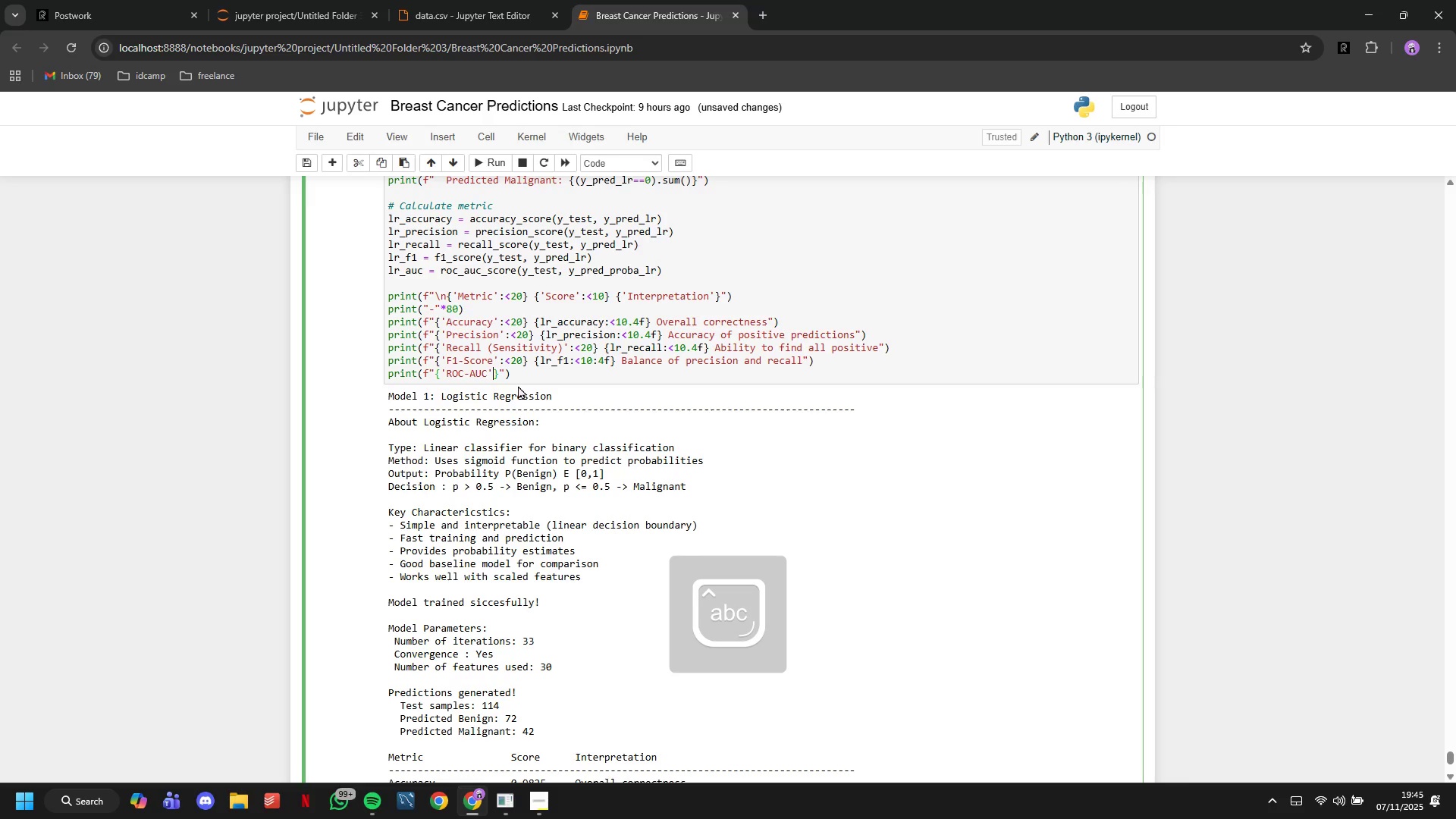 
key(ArrowRight)
 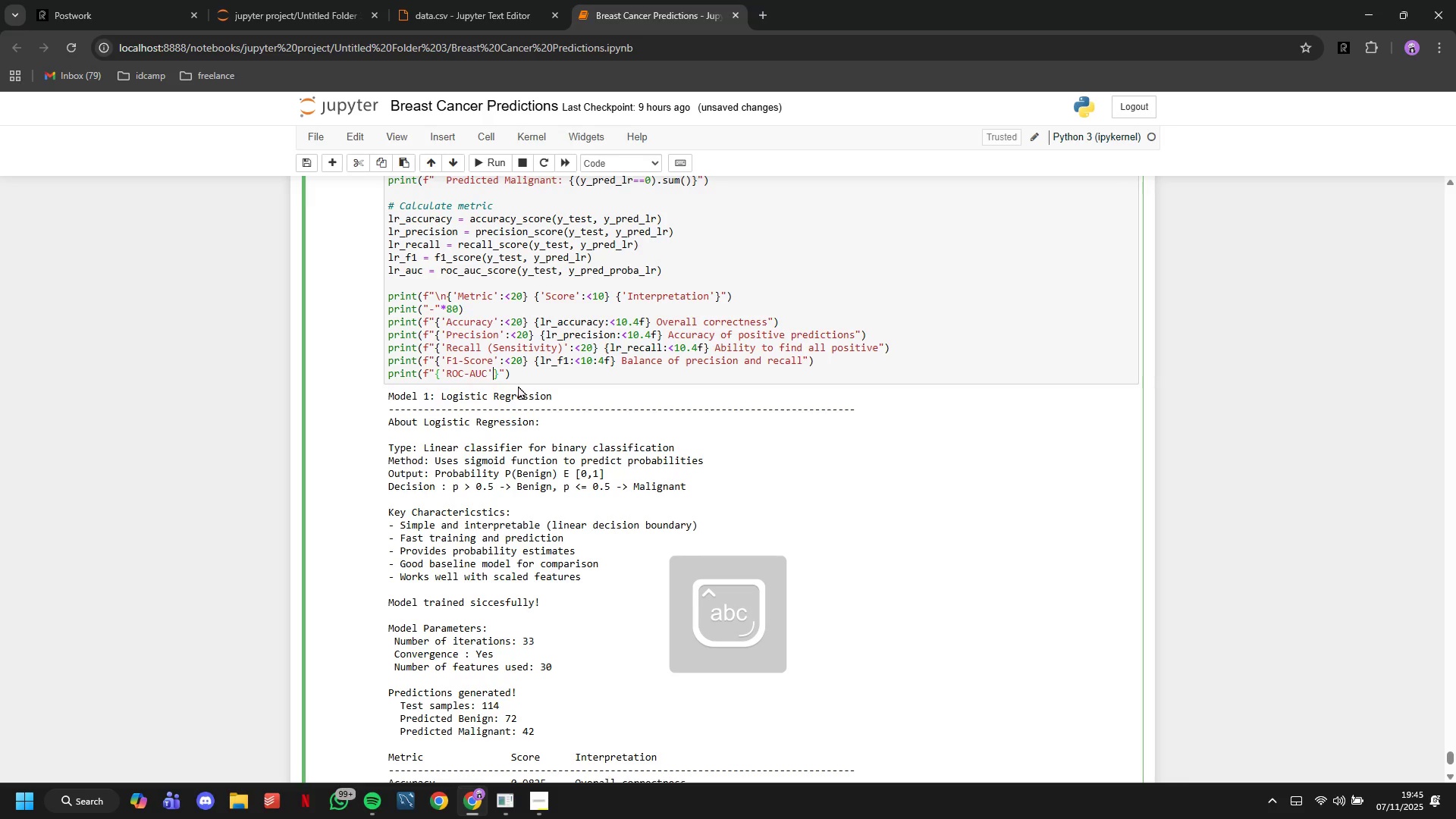 
type(:<20)
 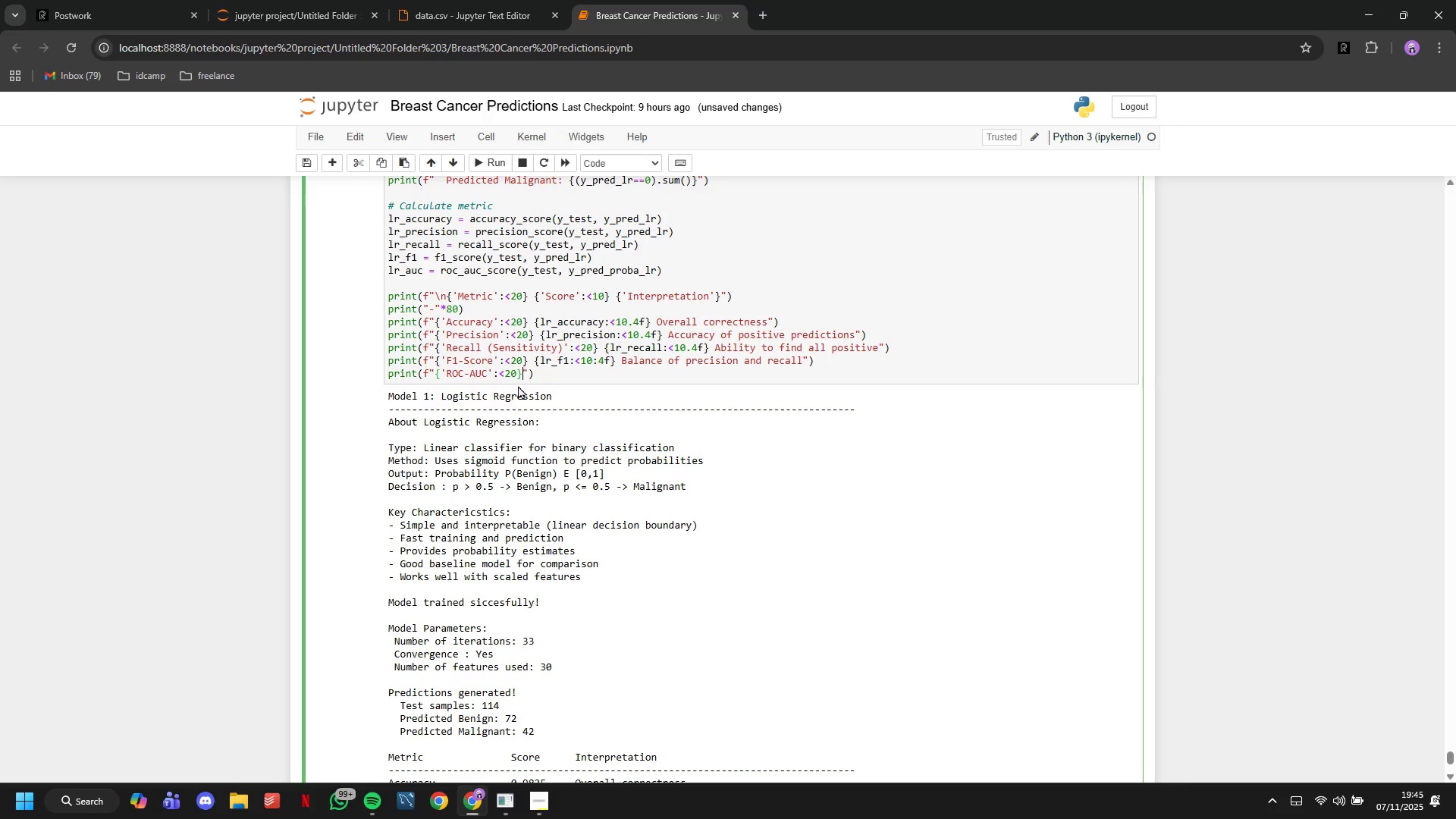 
key(ArrowRight)
 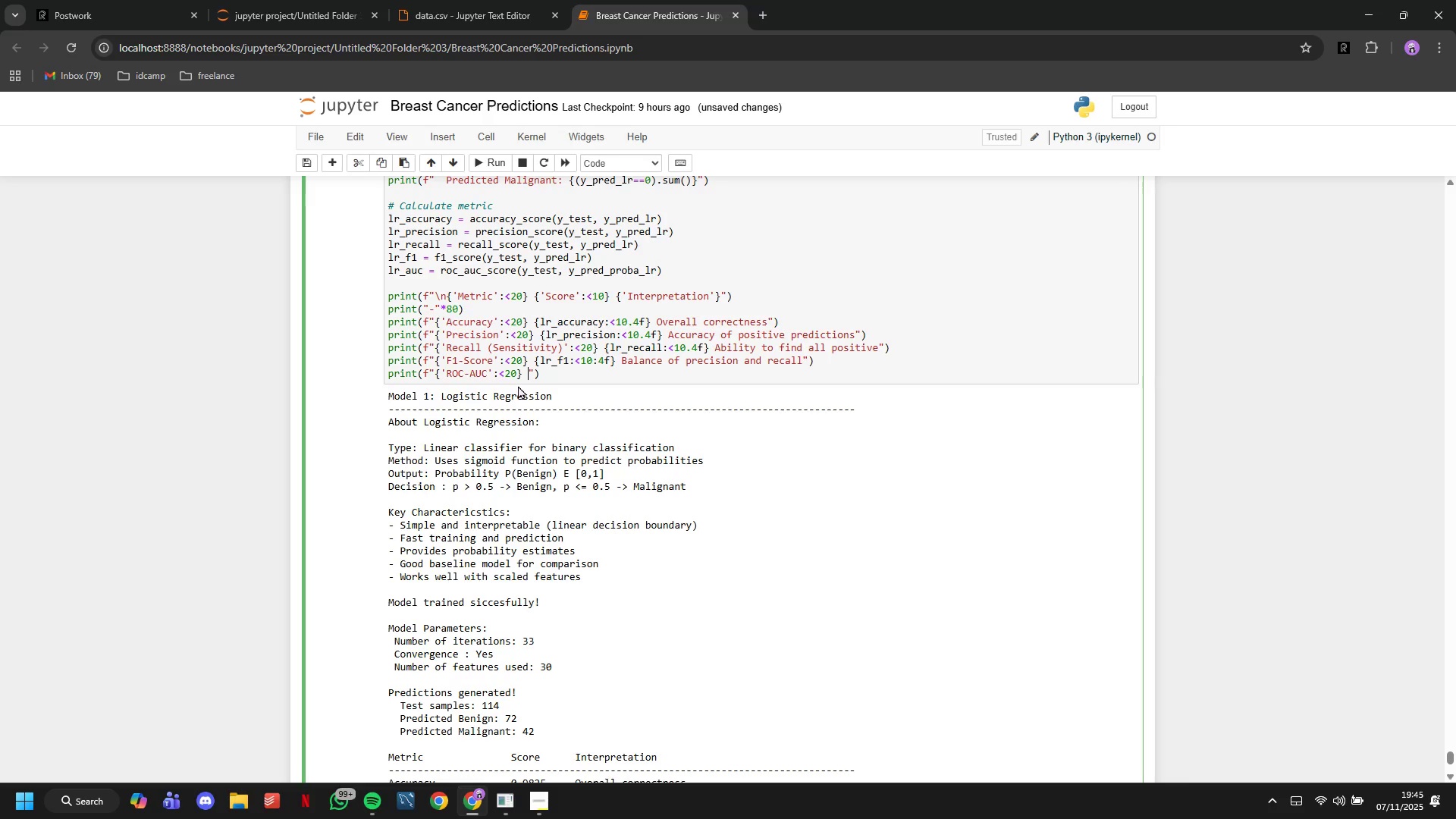 
type( {lr_auc)
 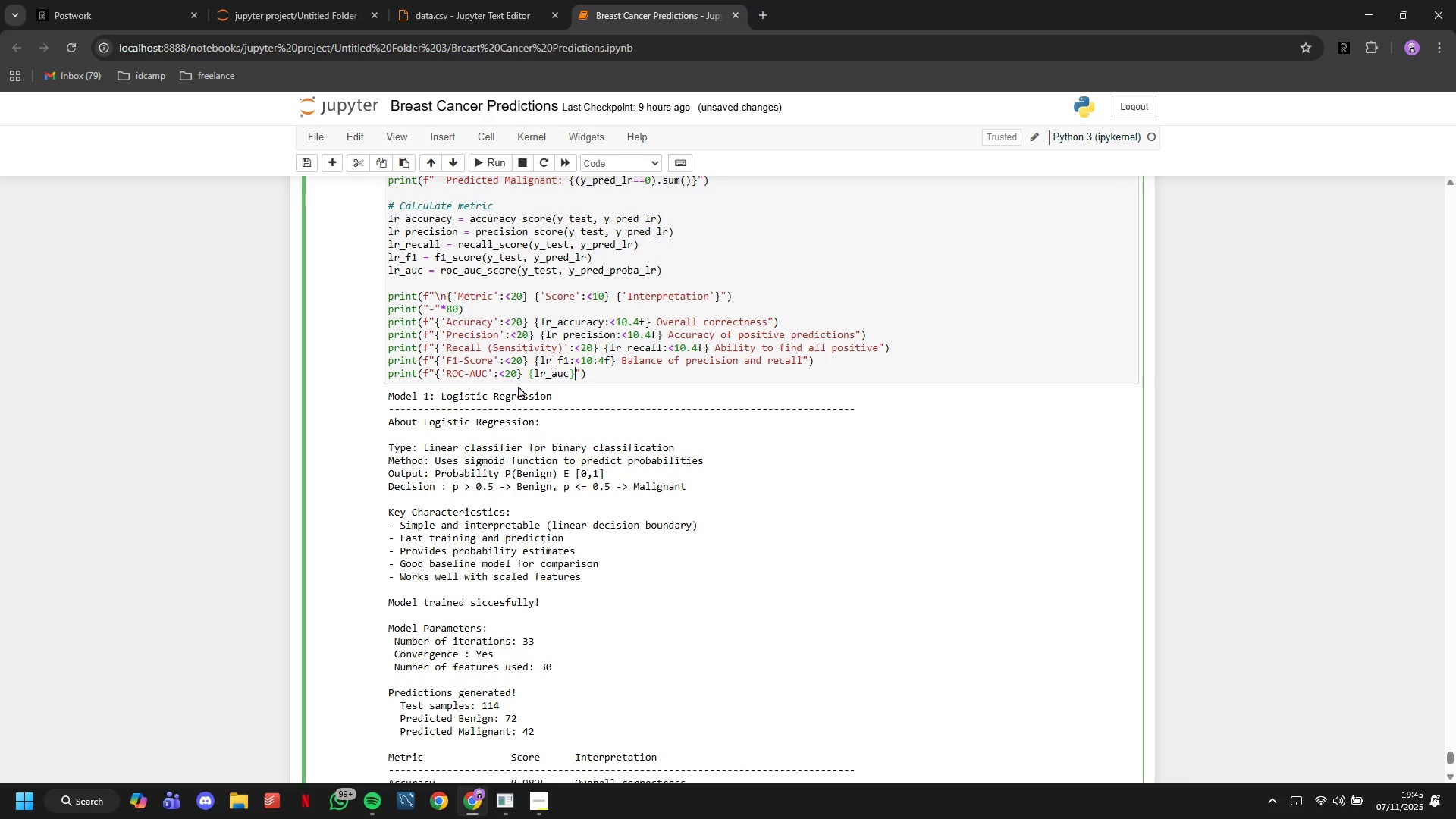 
key(ArrowRight)
 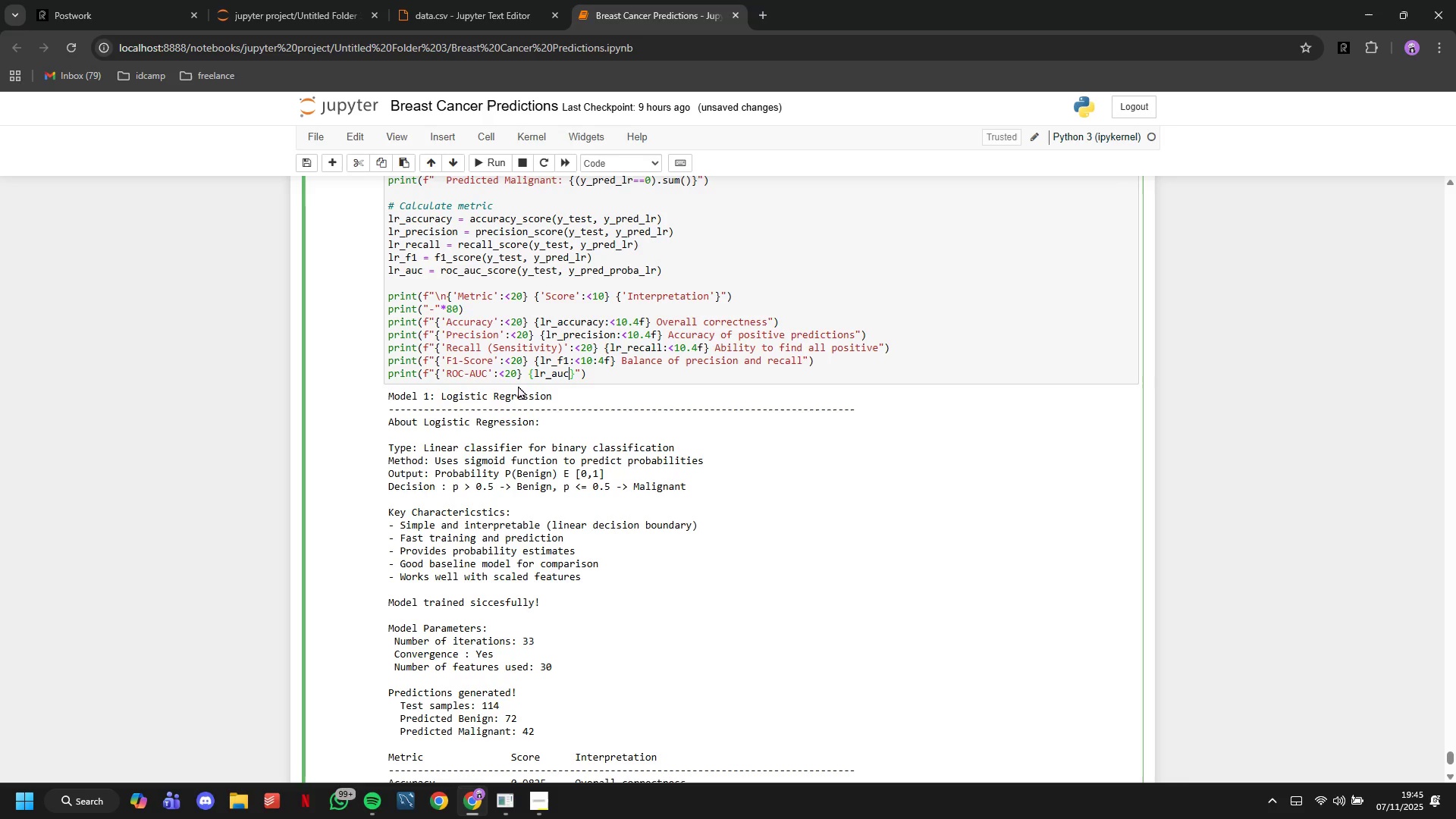 
key(ArrowLeft)
 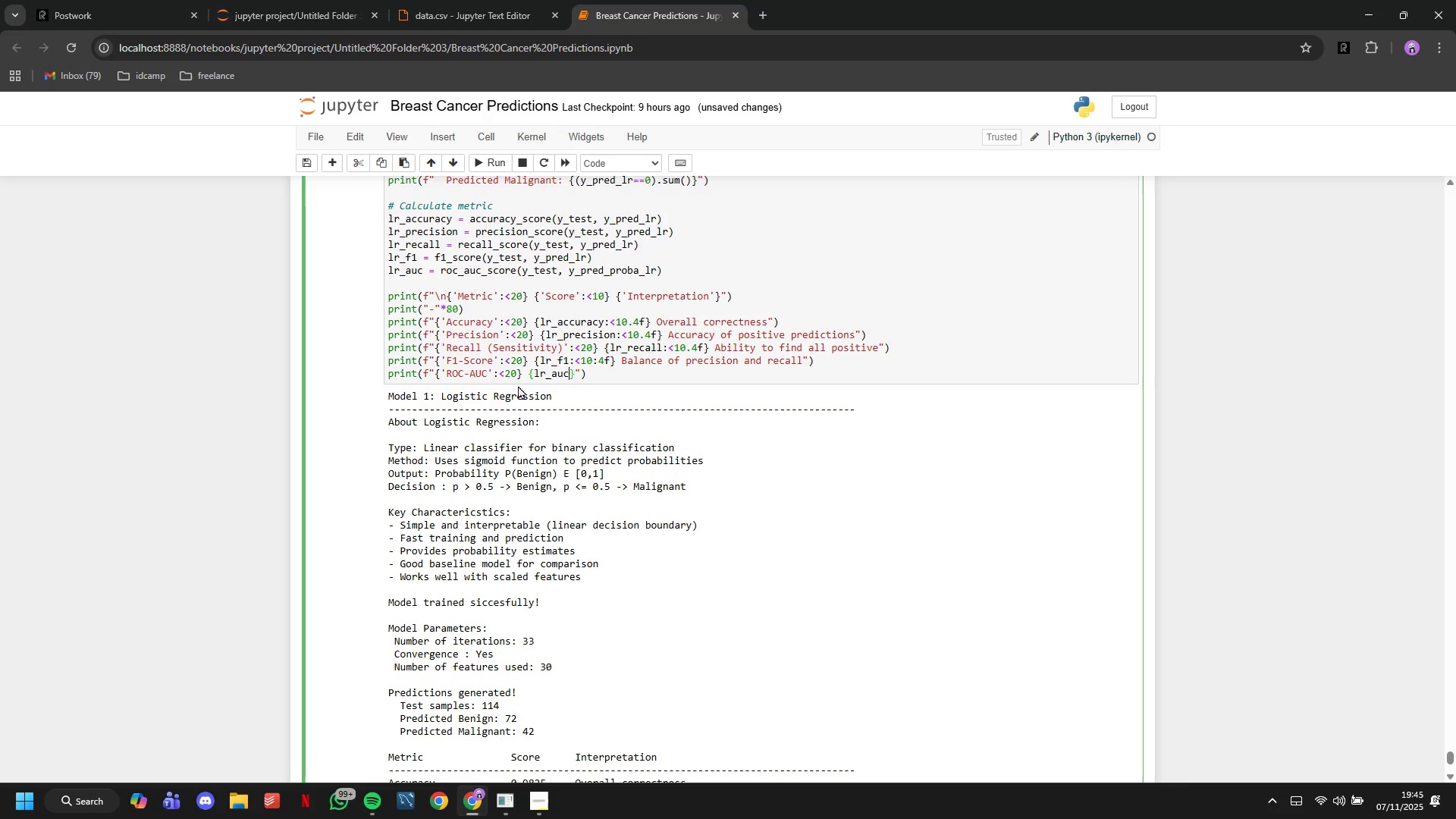 
type(:<10:4f)
 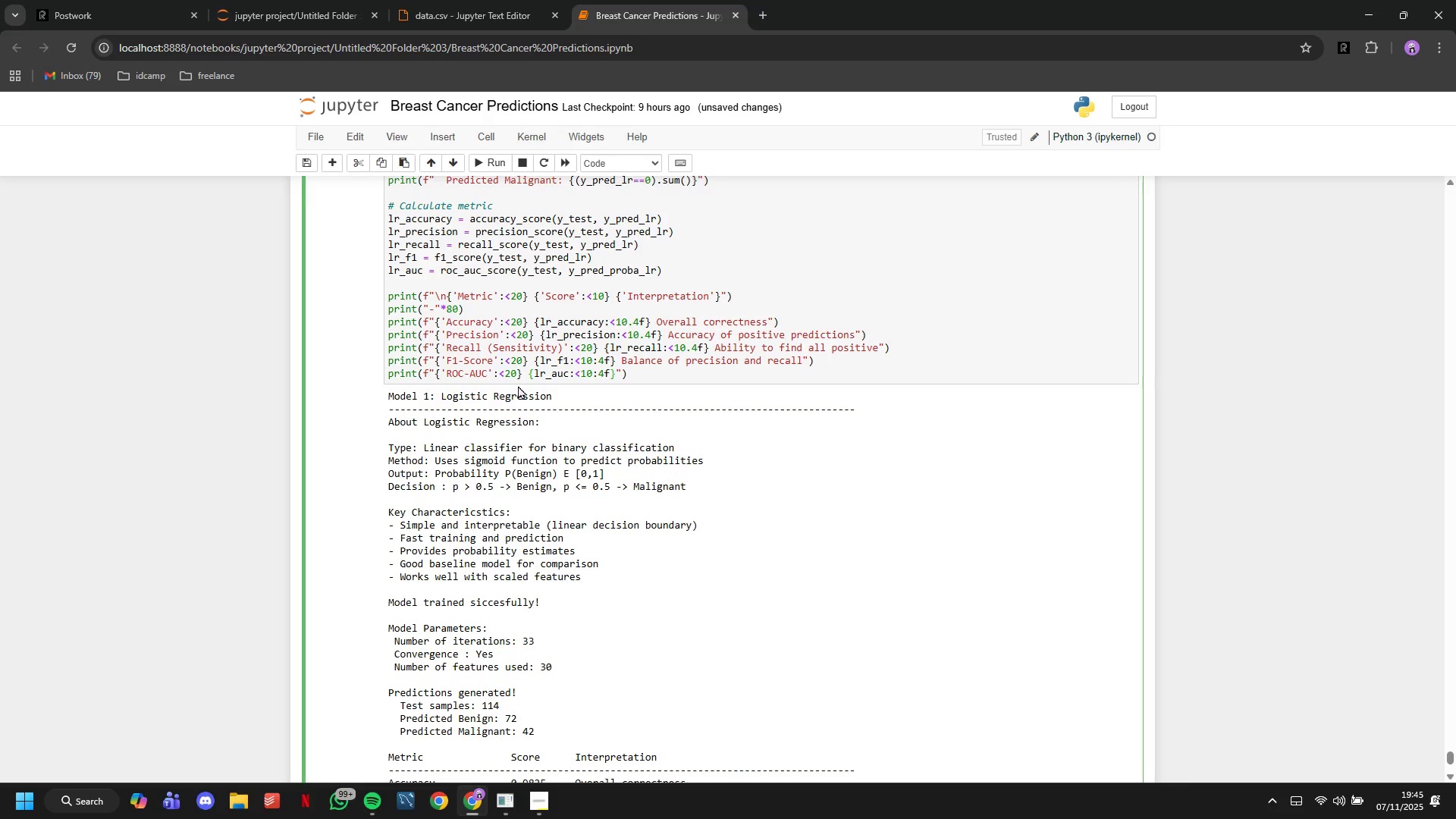 
key(ArrowRight)
 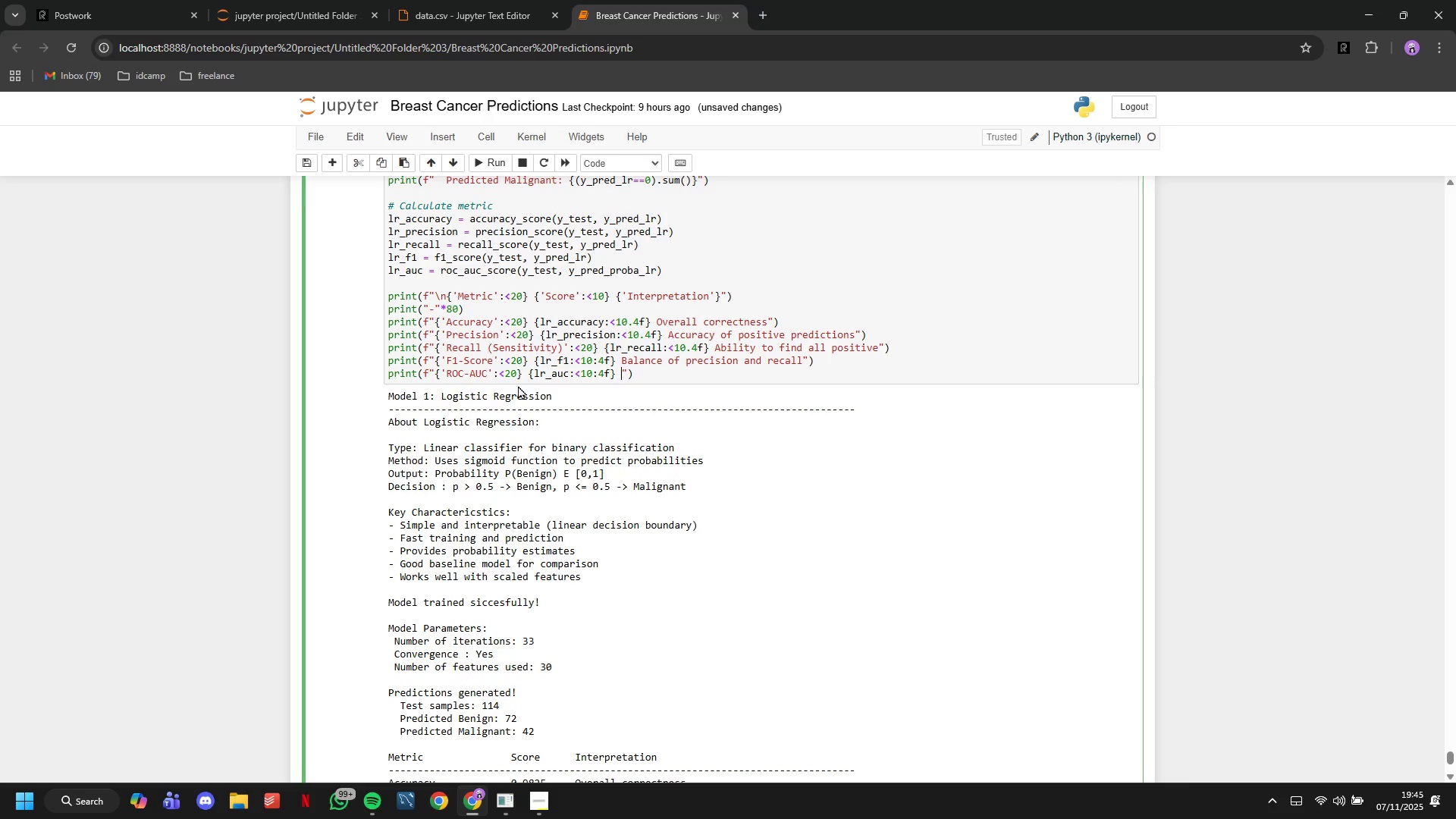 
type( Overall discriminative ability)
 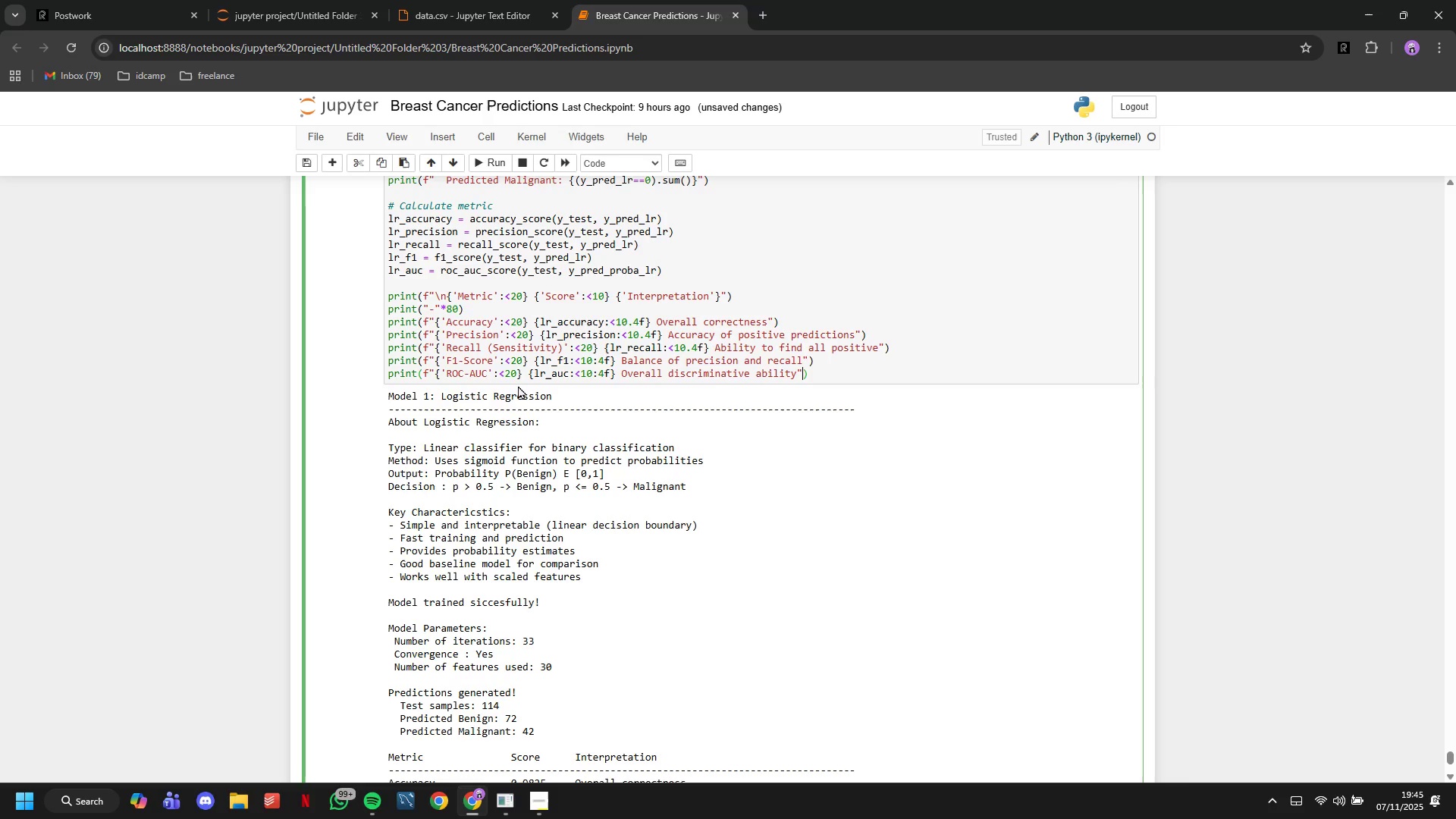 
key(ArrowRight)
 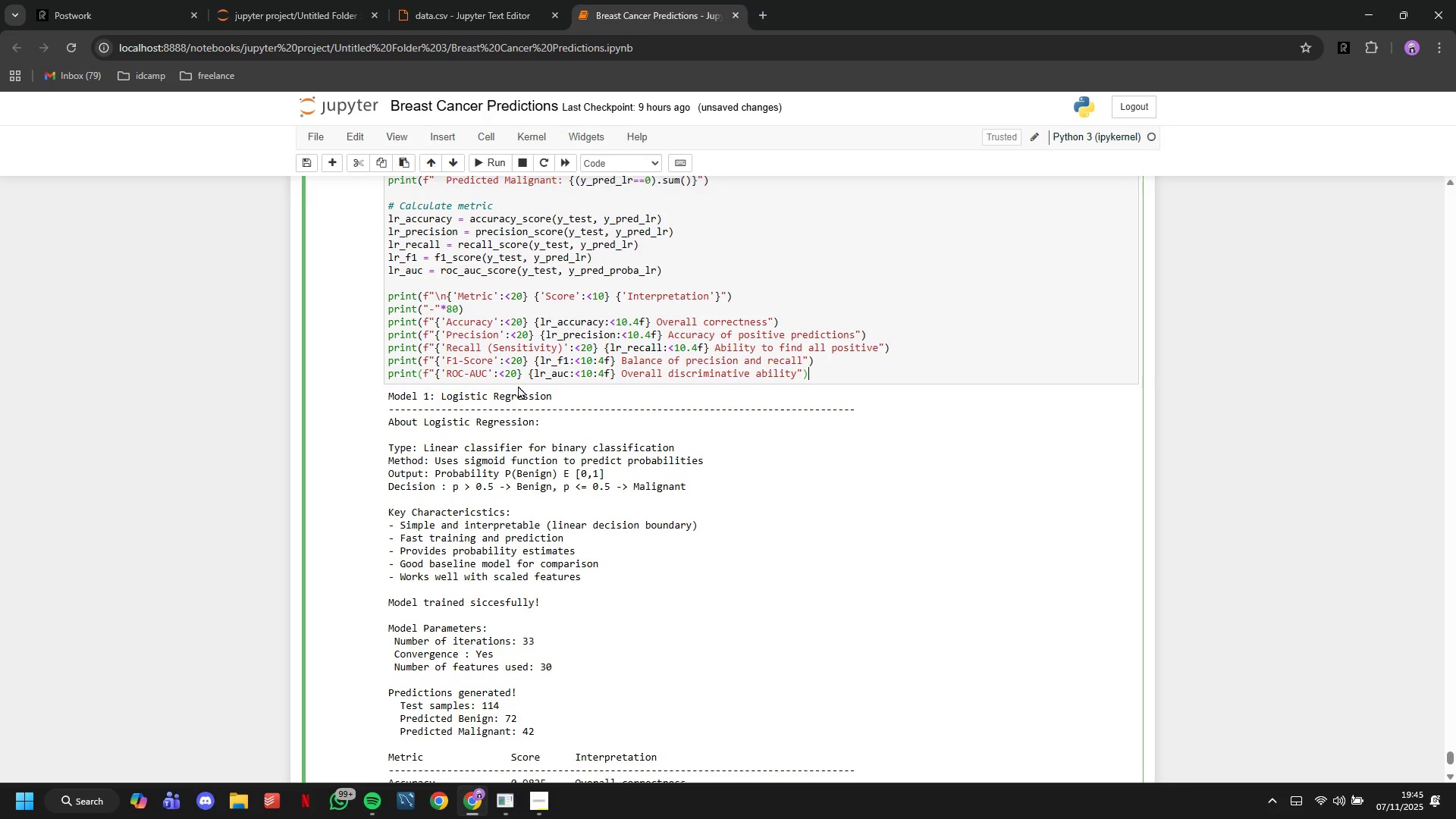 
key(ArrowRight)
 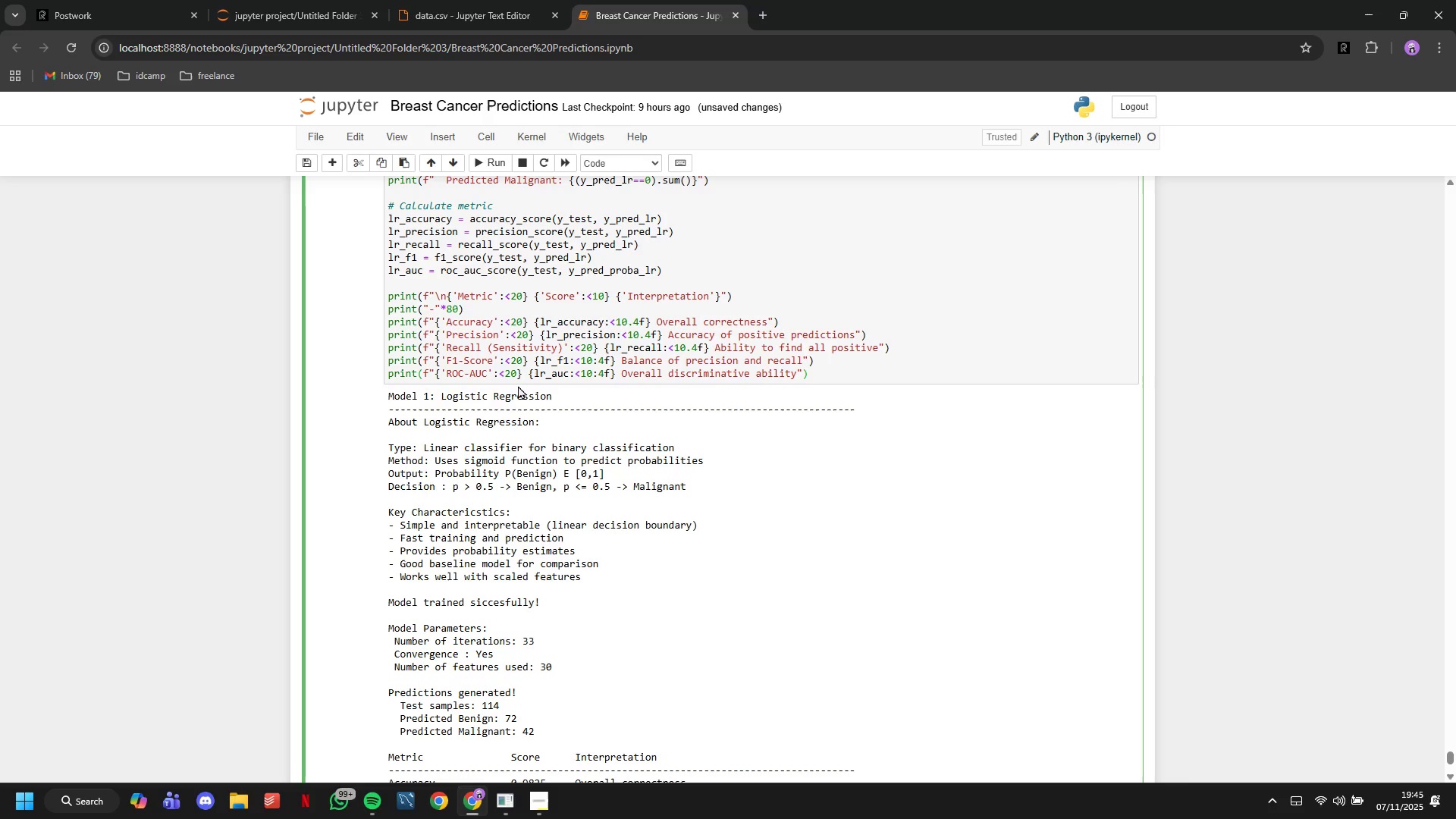 
key(ArrowRight)
 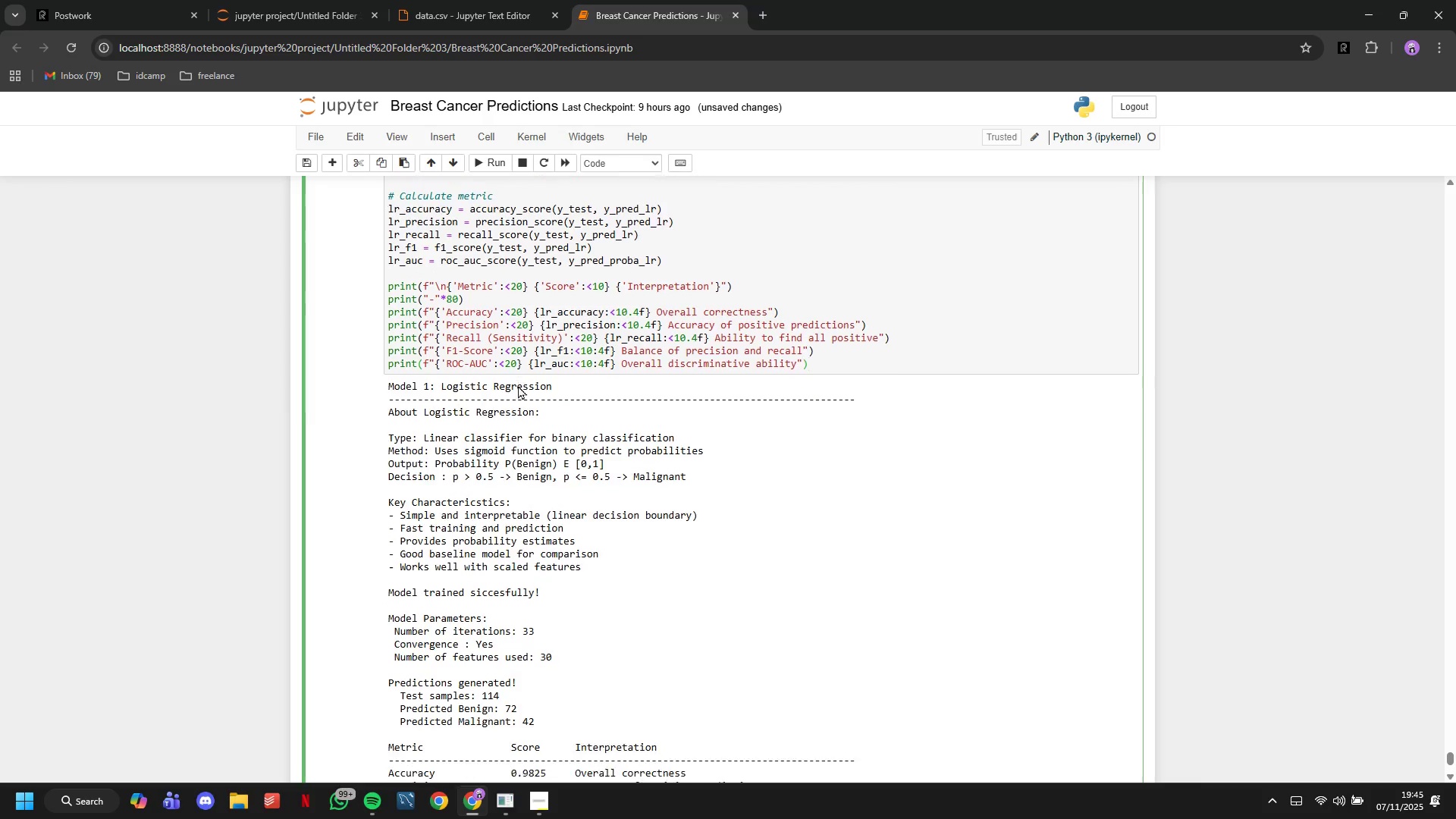 
scroll: coordinate [518, 385], scroll_direction: down, amount: 5.0
 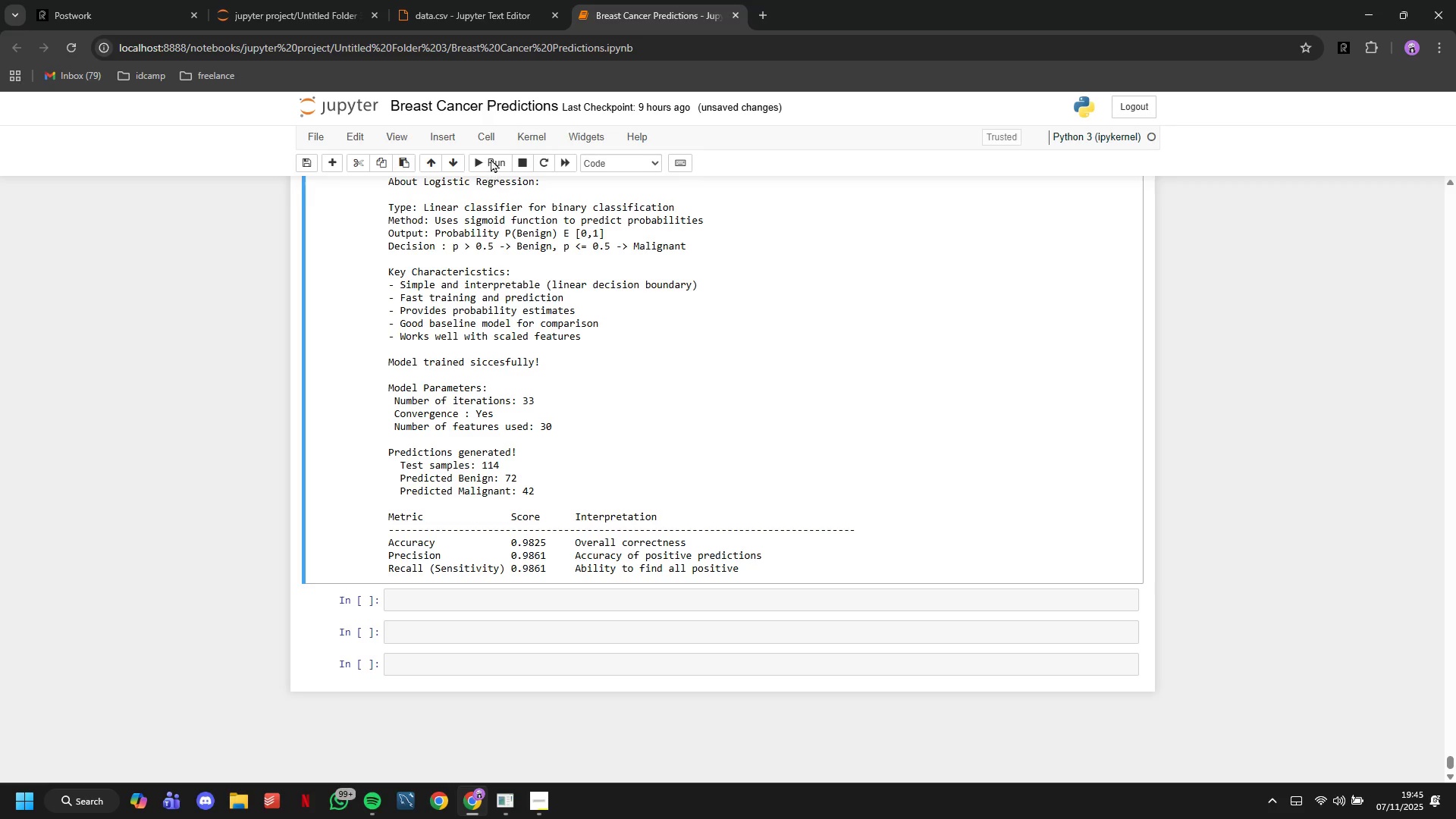 
left_click([491, 174])
 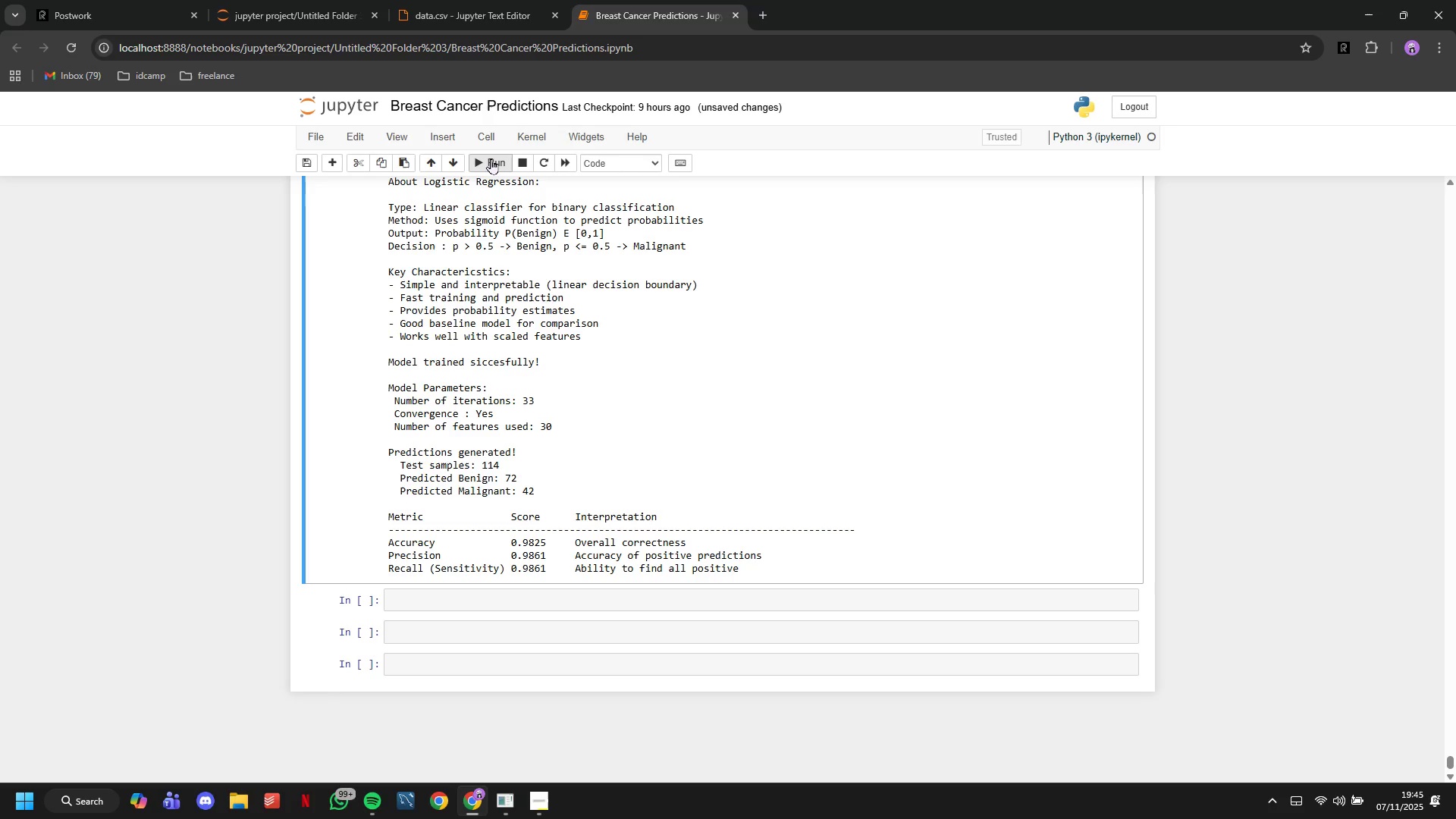 
double_click([491, 159])
 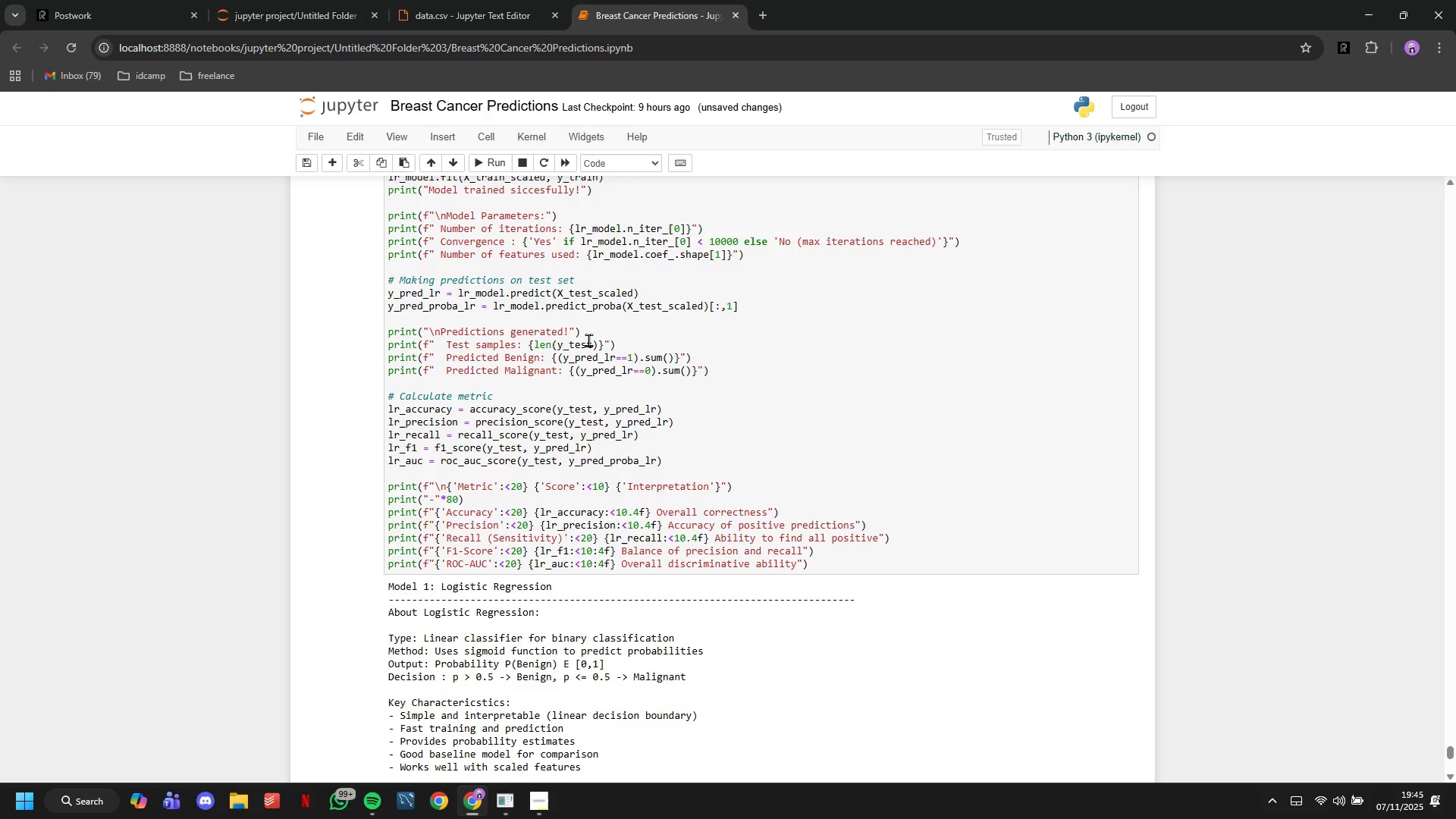 
scroll: coordinate [596, 347], scroll_direction: down, amount: 39.0
 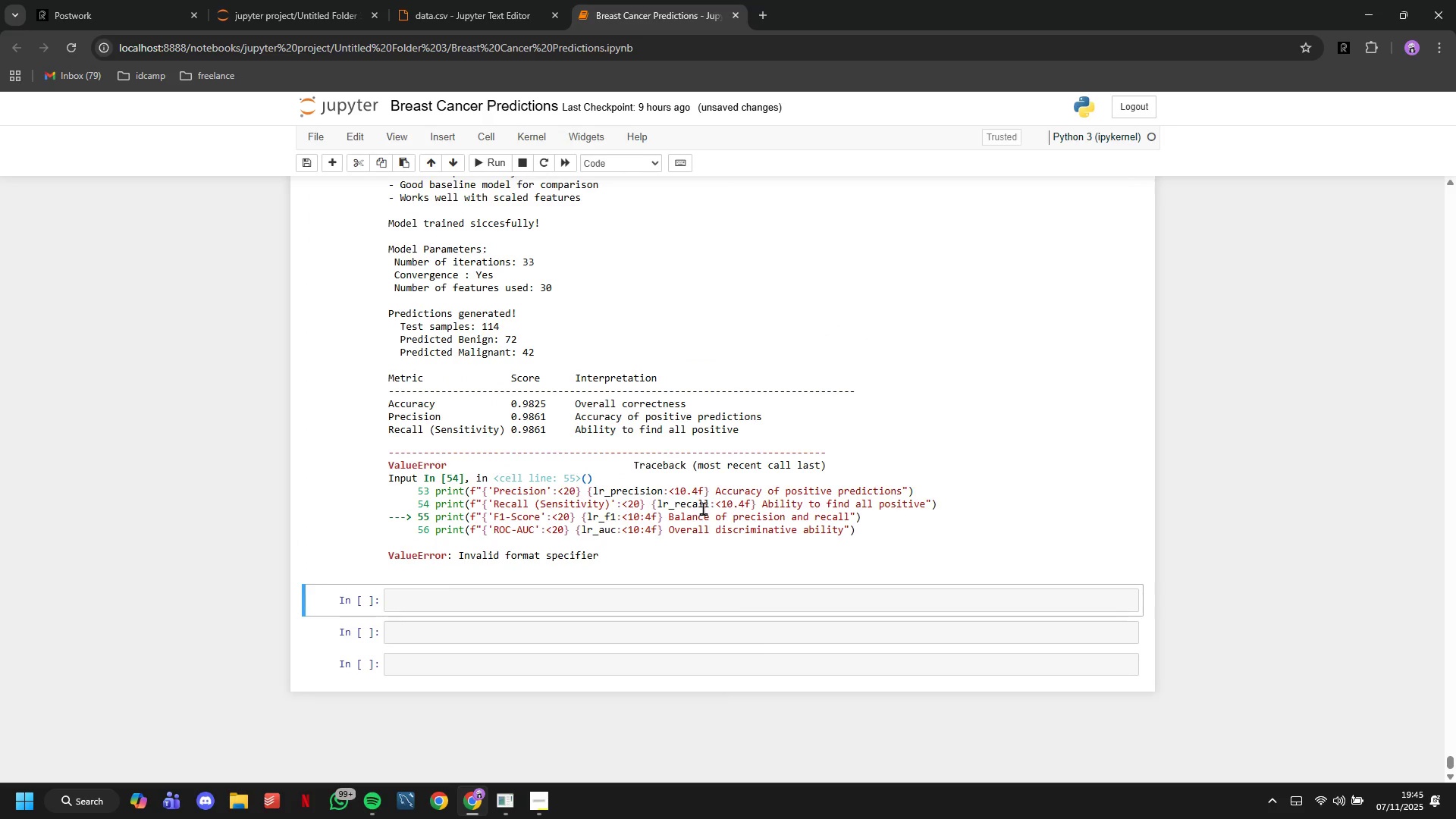 
wait(16.33)
 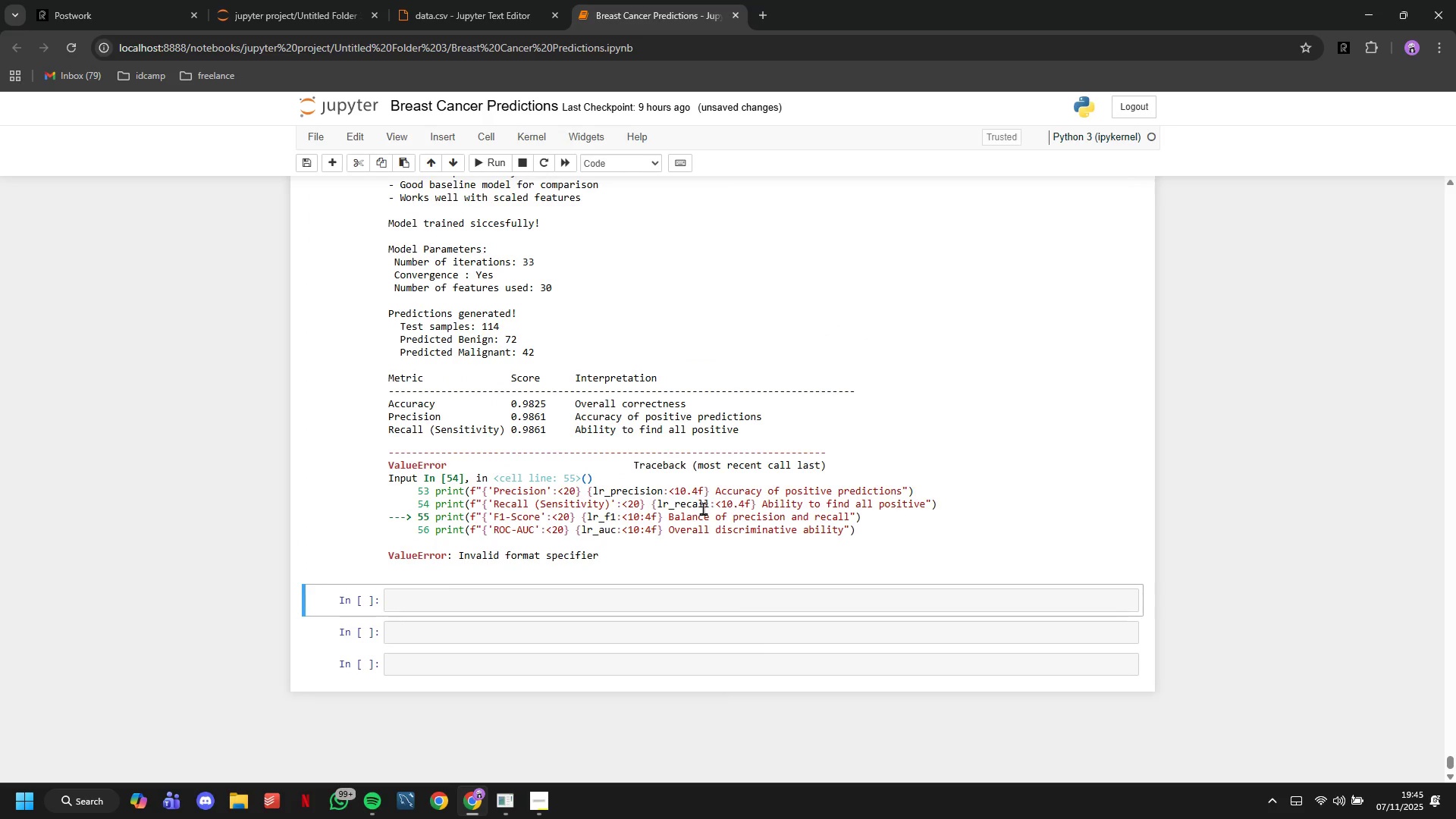 
scroll: coordinate [613, 355], scroll_direction: up, amount: 8.0
 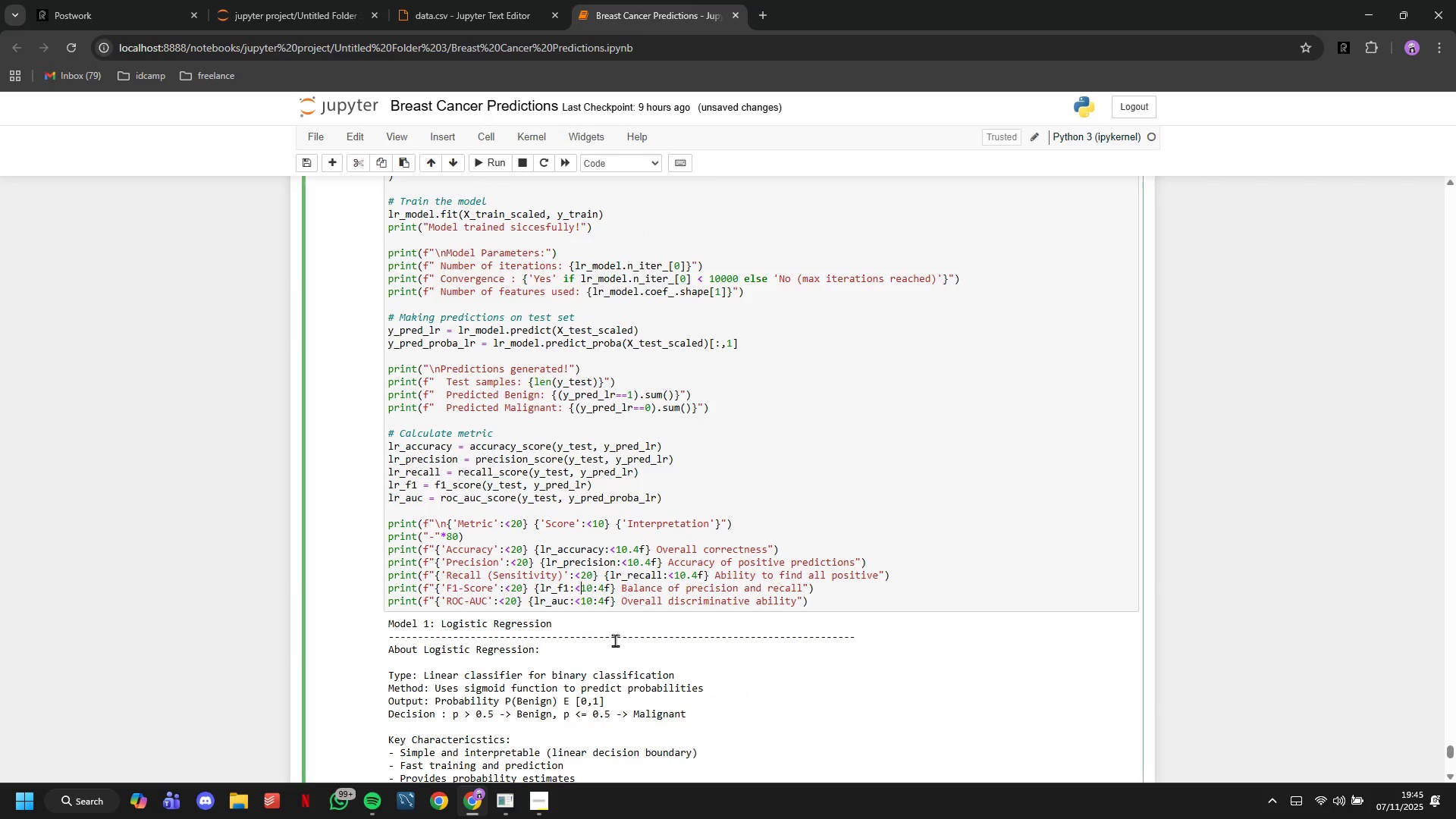 
left_click([582, 588])
 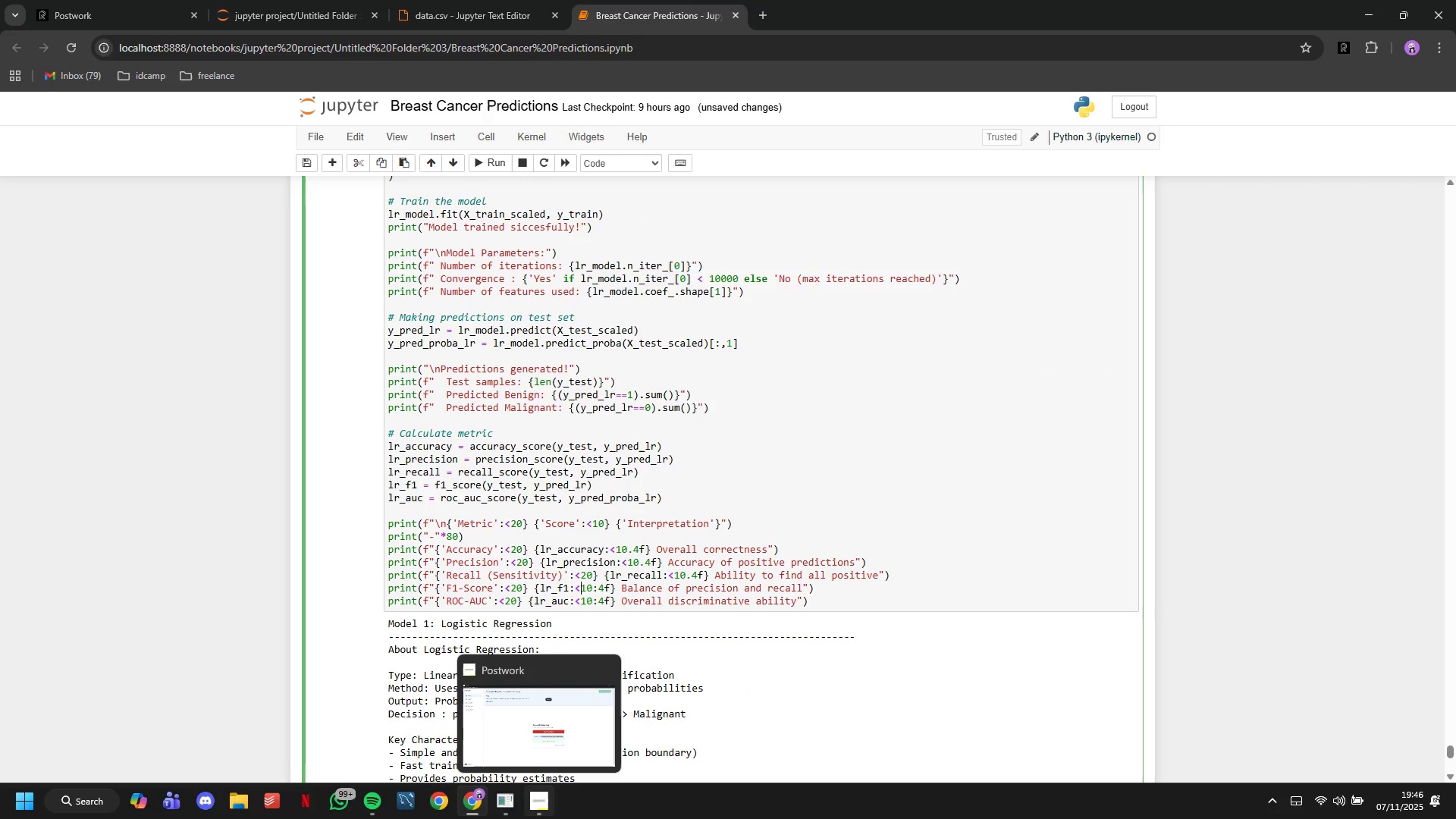 
key(ArrowLeft)
 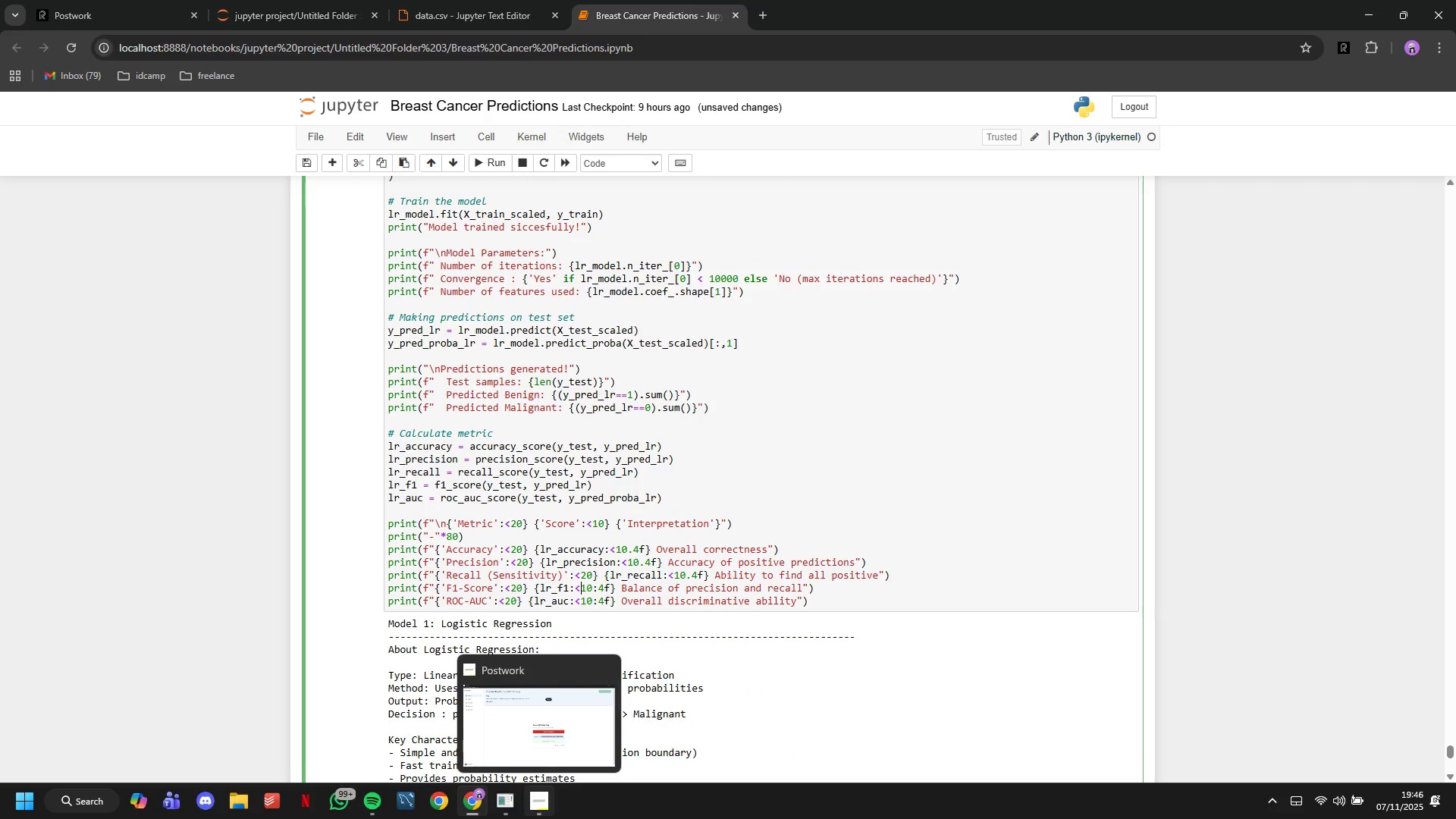 
key(ArrowRight)
 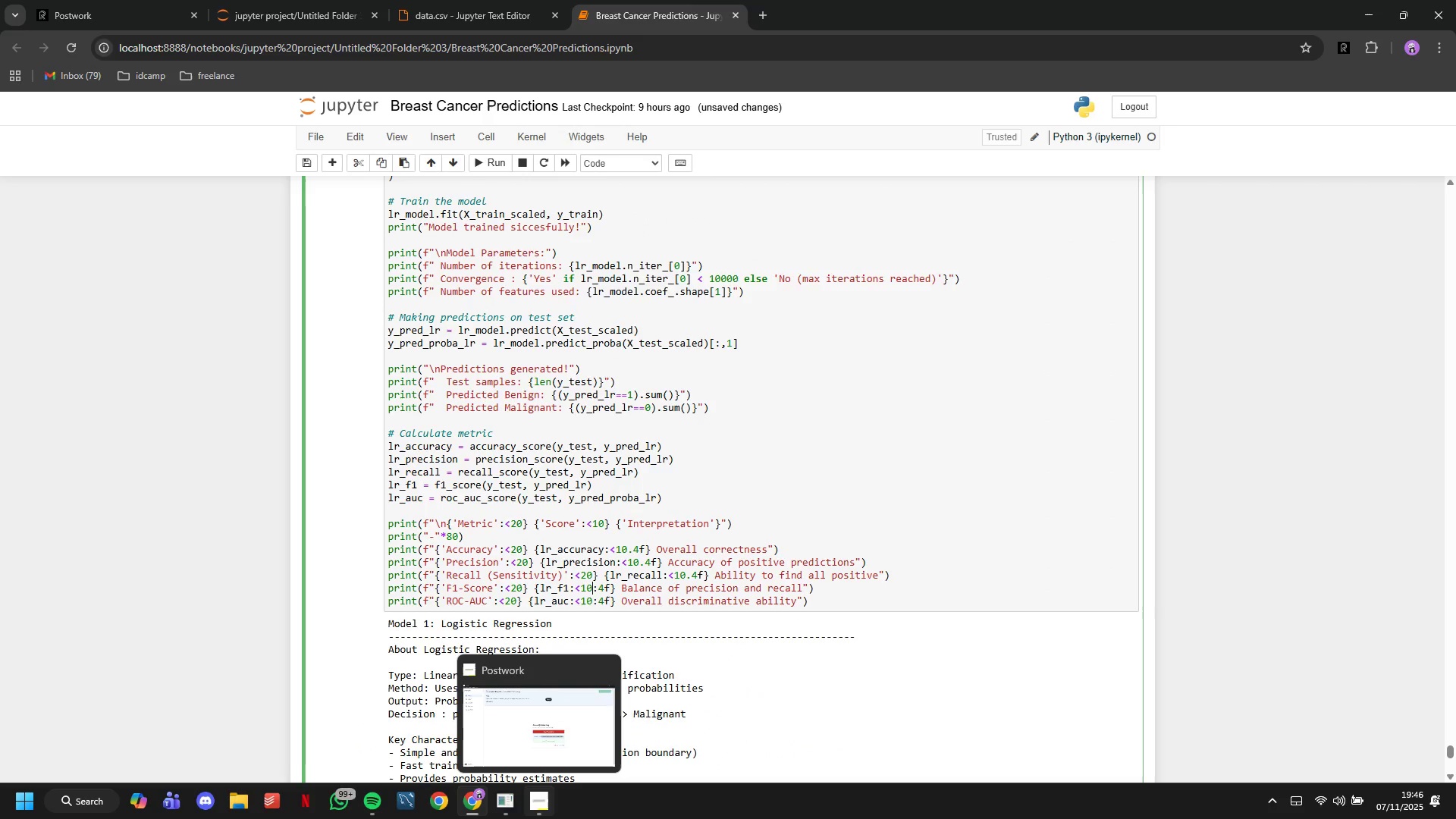 
key(ArrowRight)
 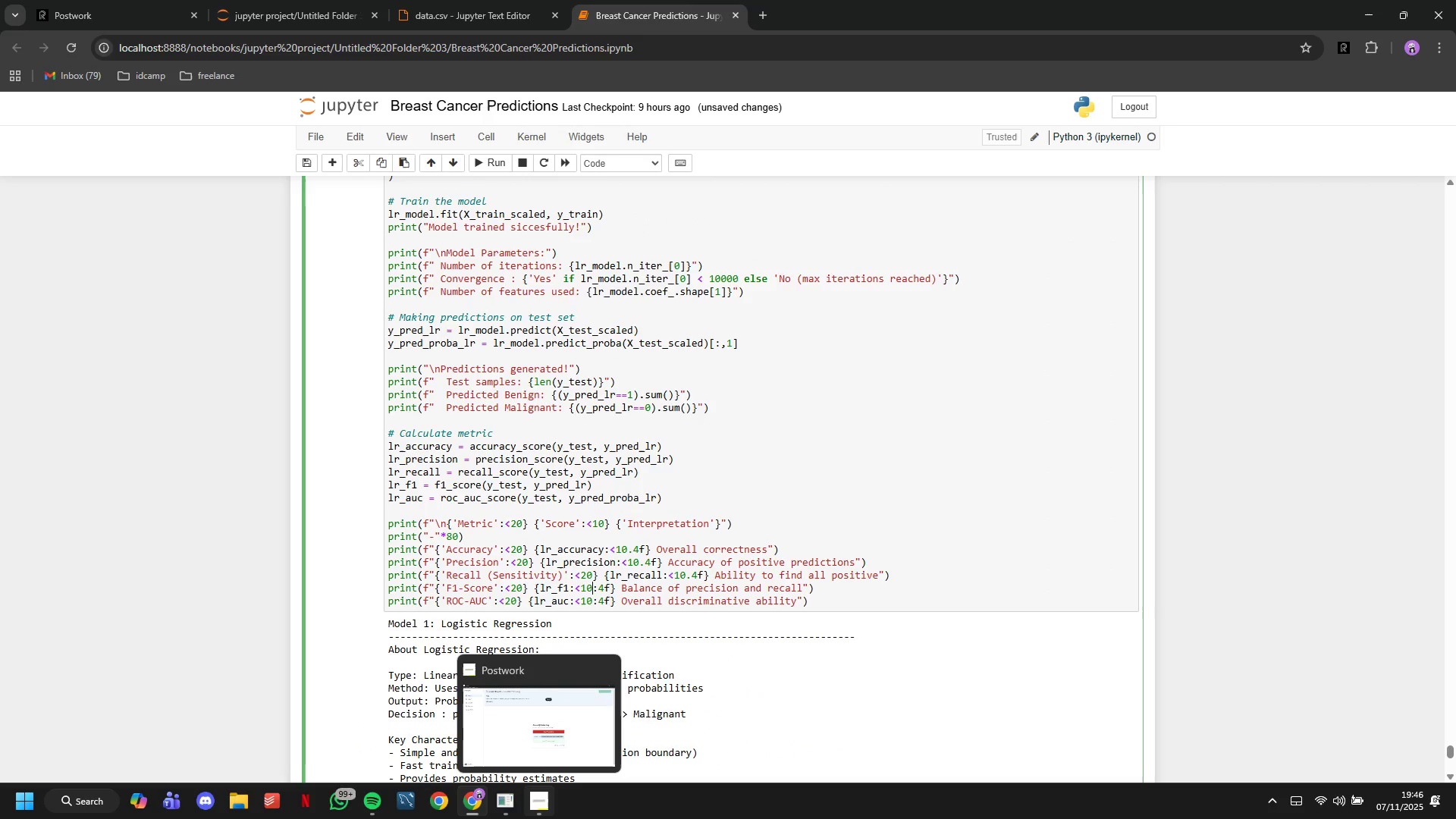 
key(ArrowRight)
 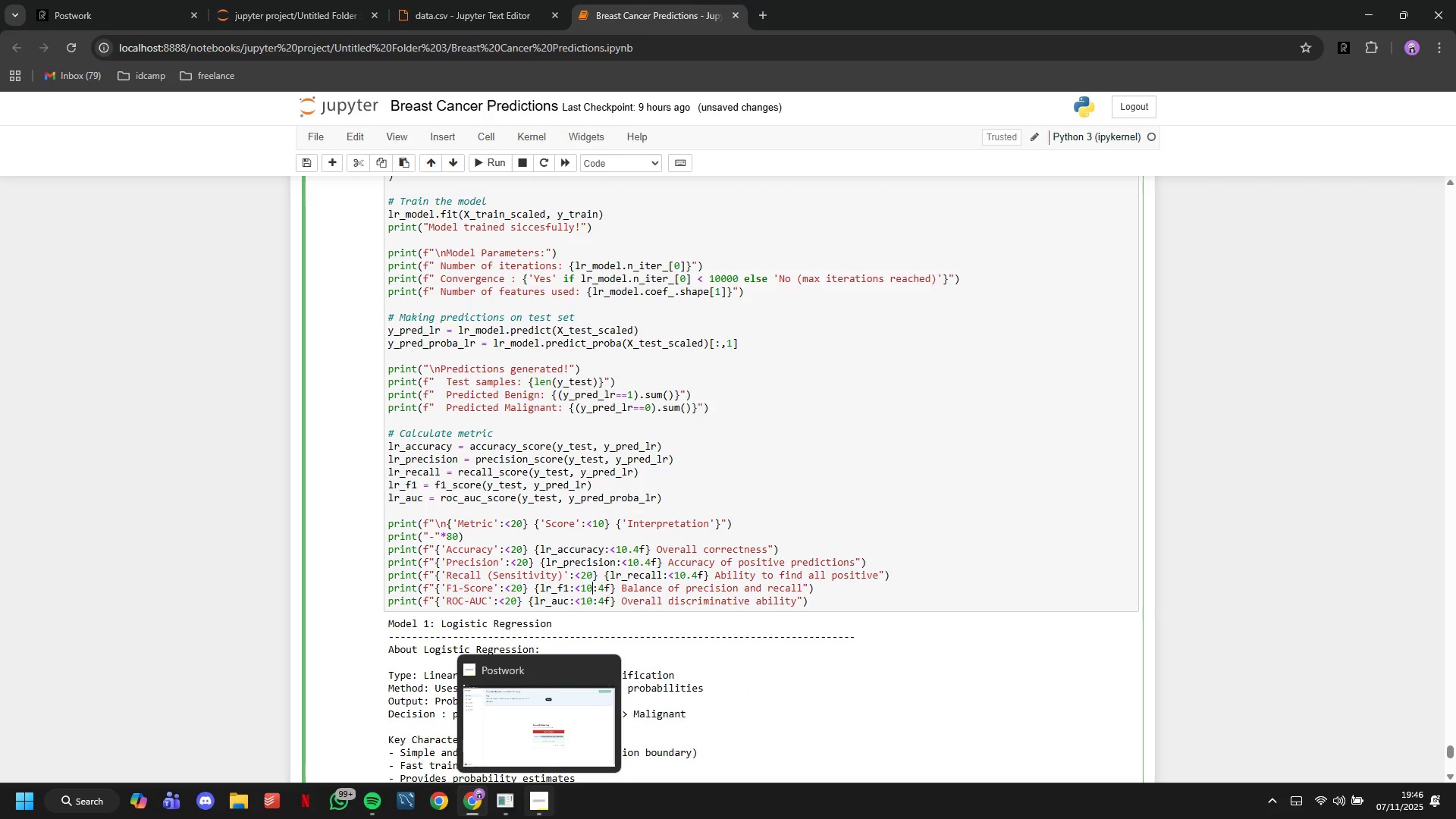 
key(ArrowRight)
 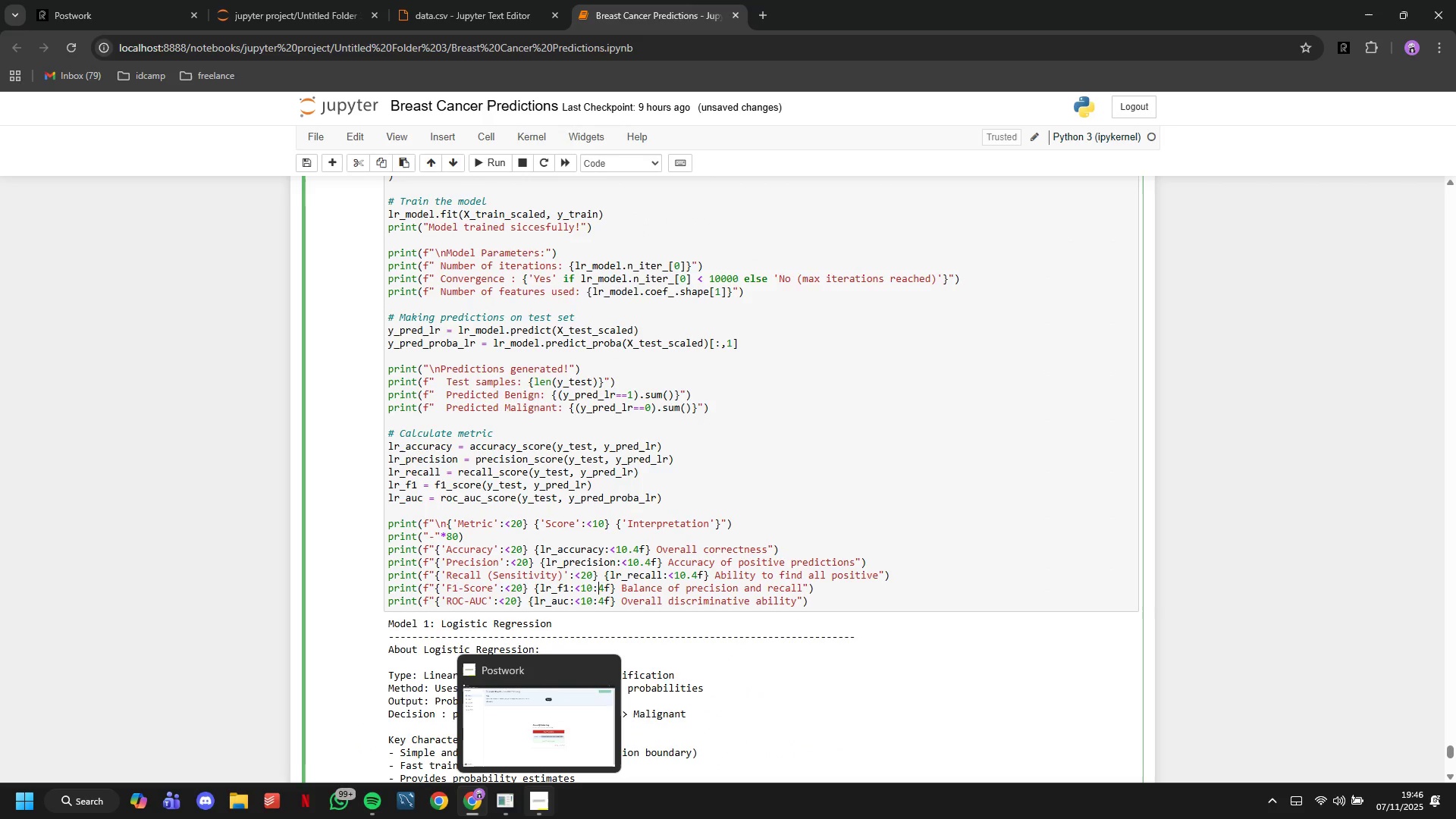 
key(Backspace)
 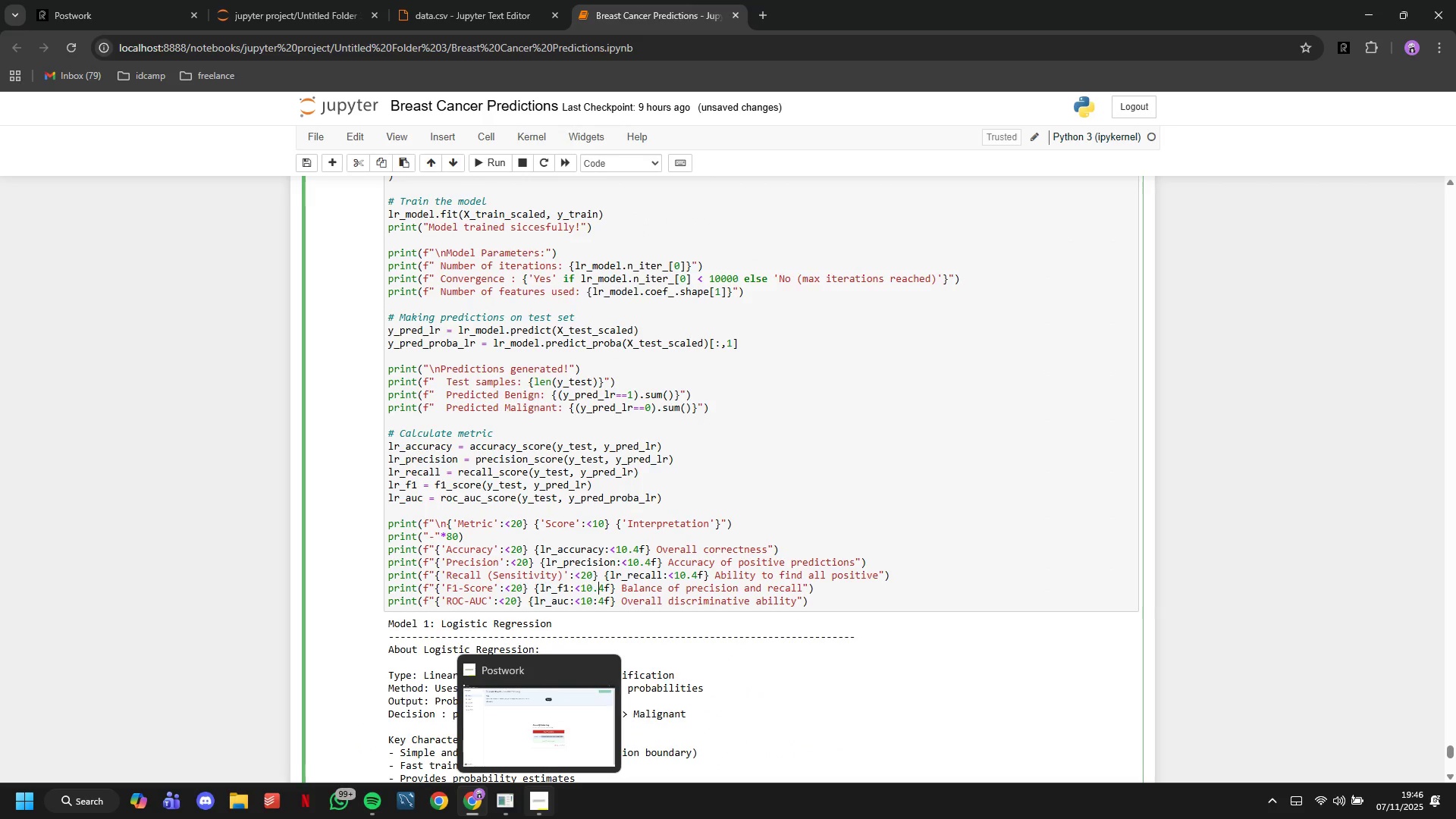 
key(Period)
 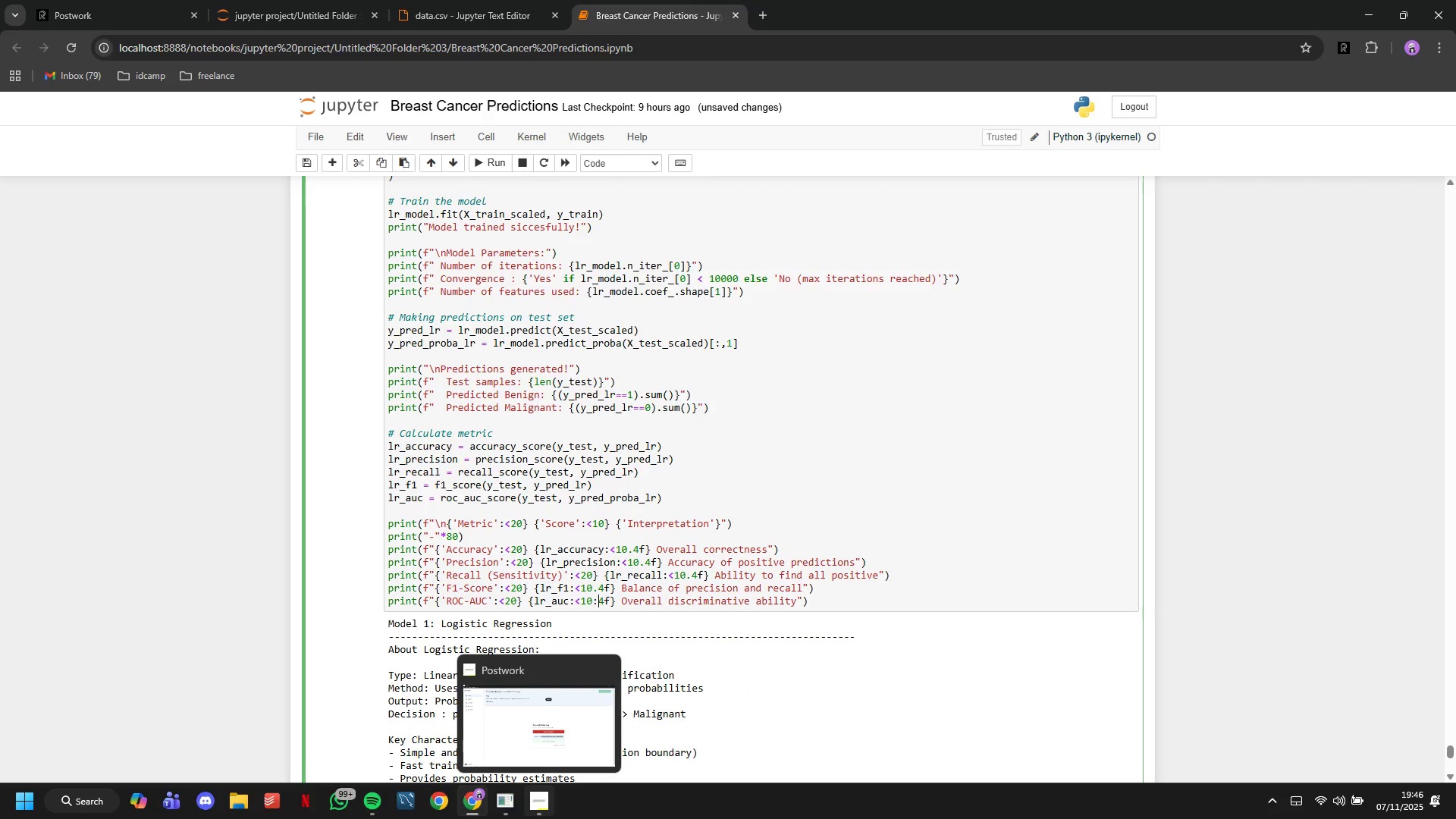 
key(ArrowDown)
 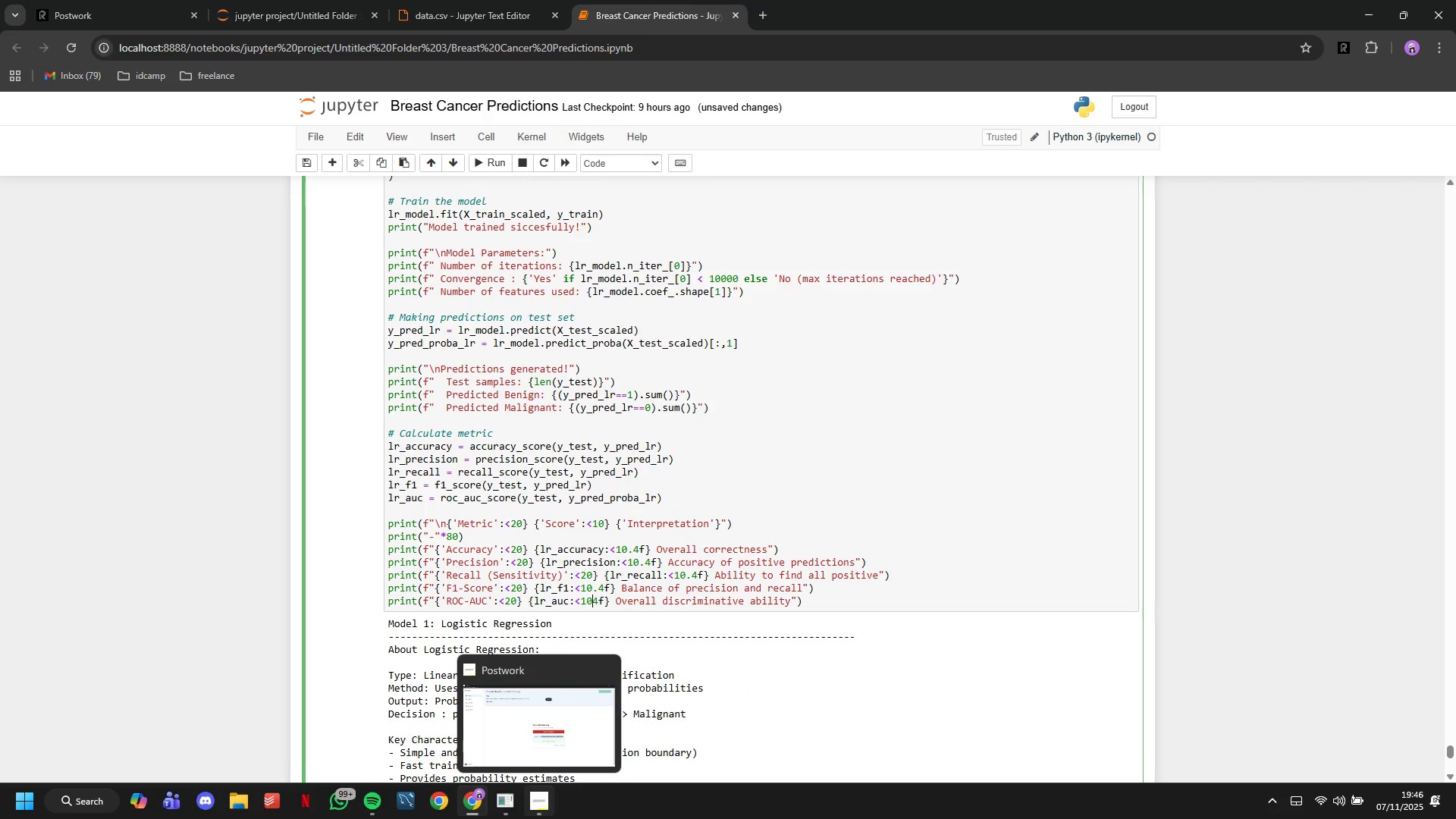 
key(Backspace)
 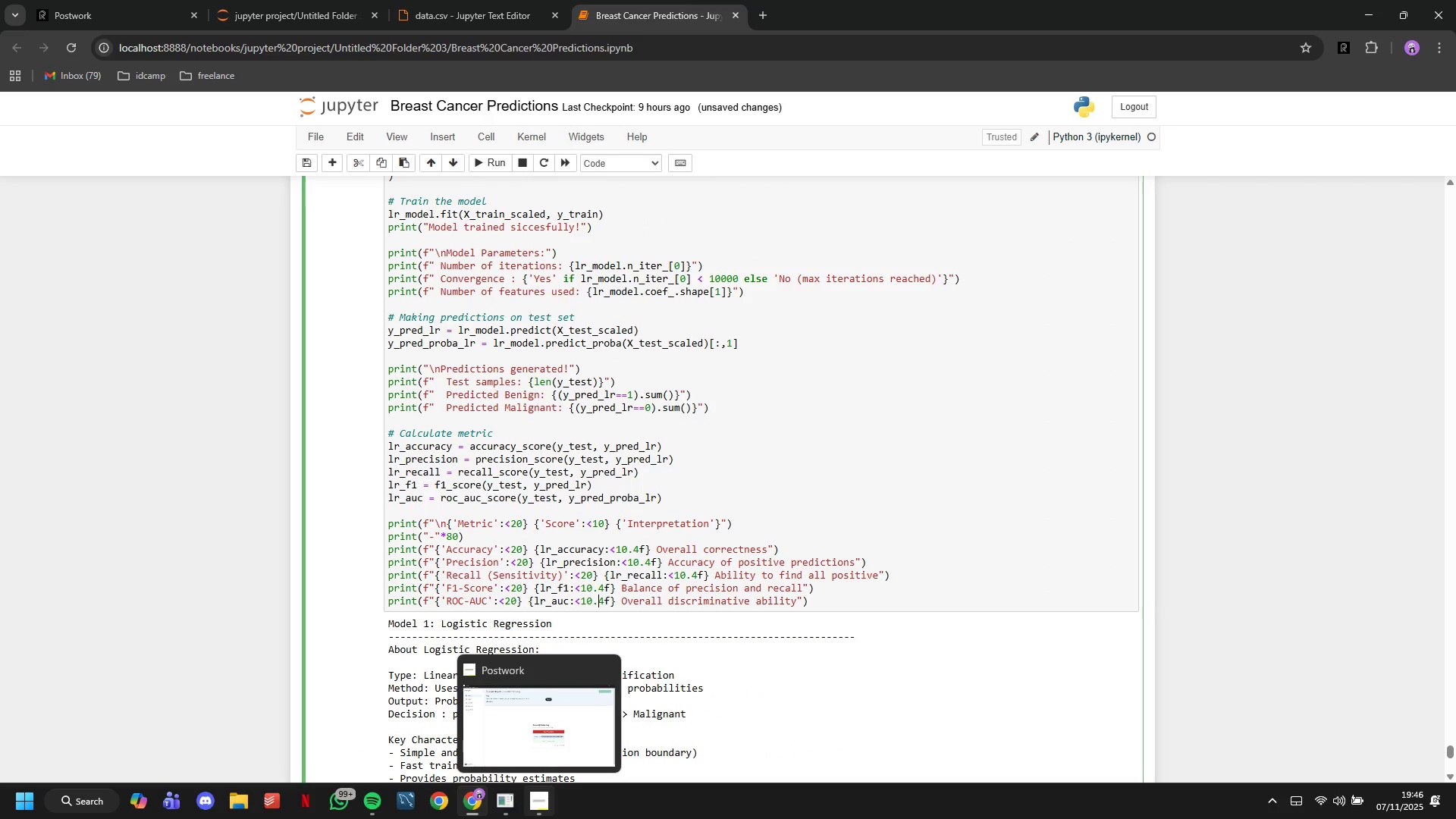 
key(Period)
 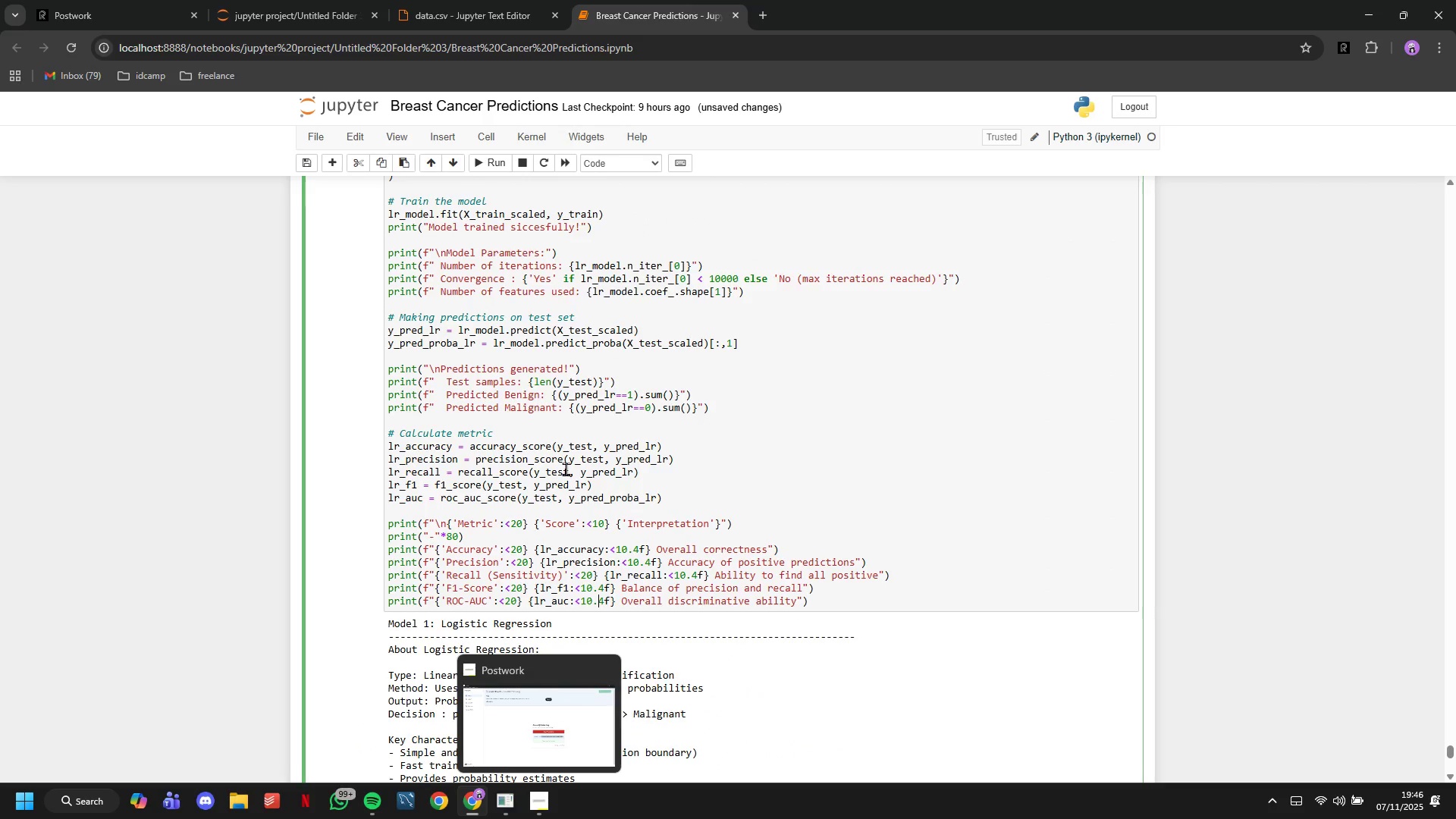 
left_click([560, 494])
 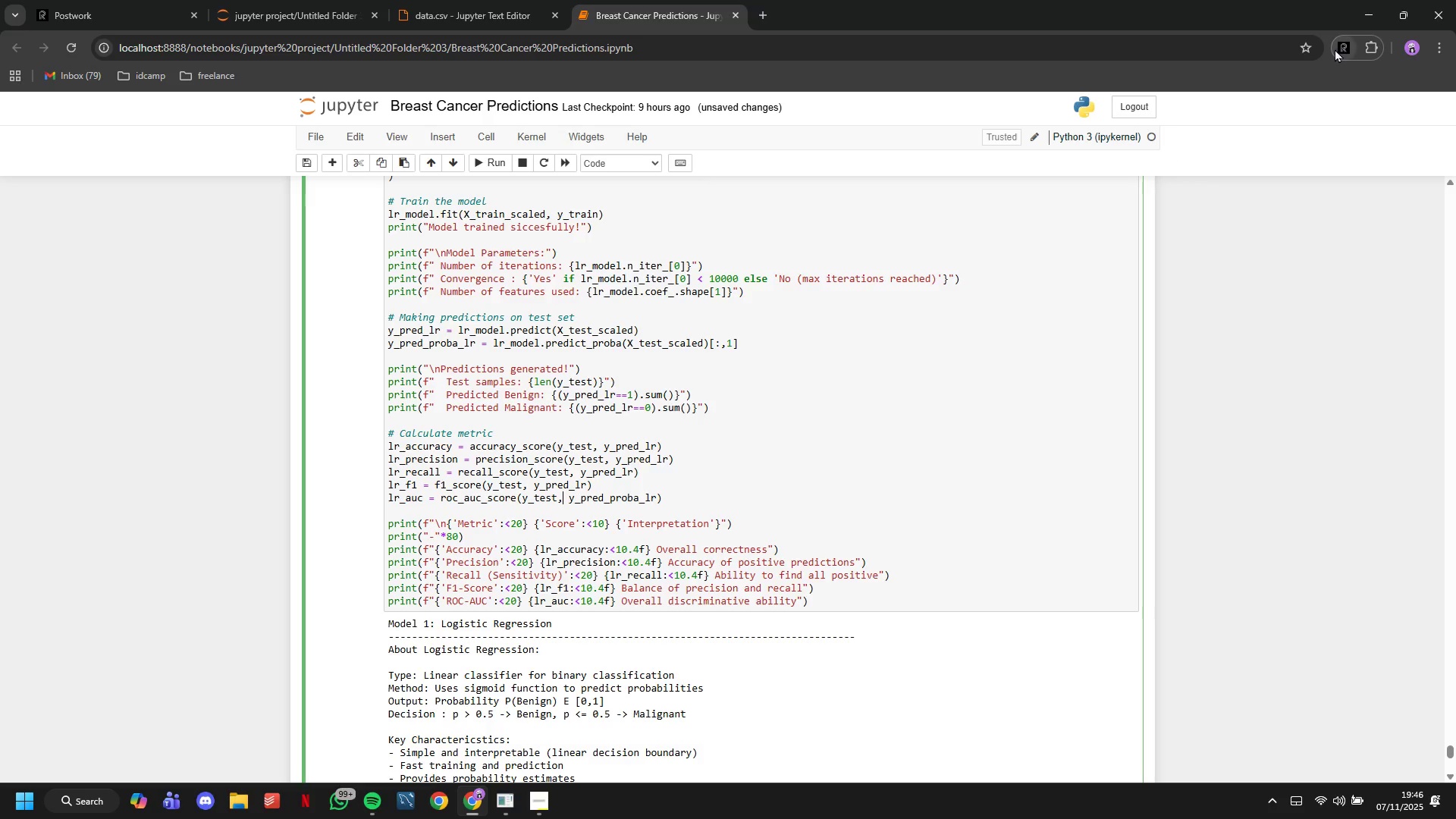 
left_click([1335, 49])
 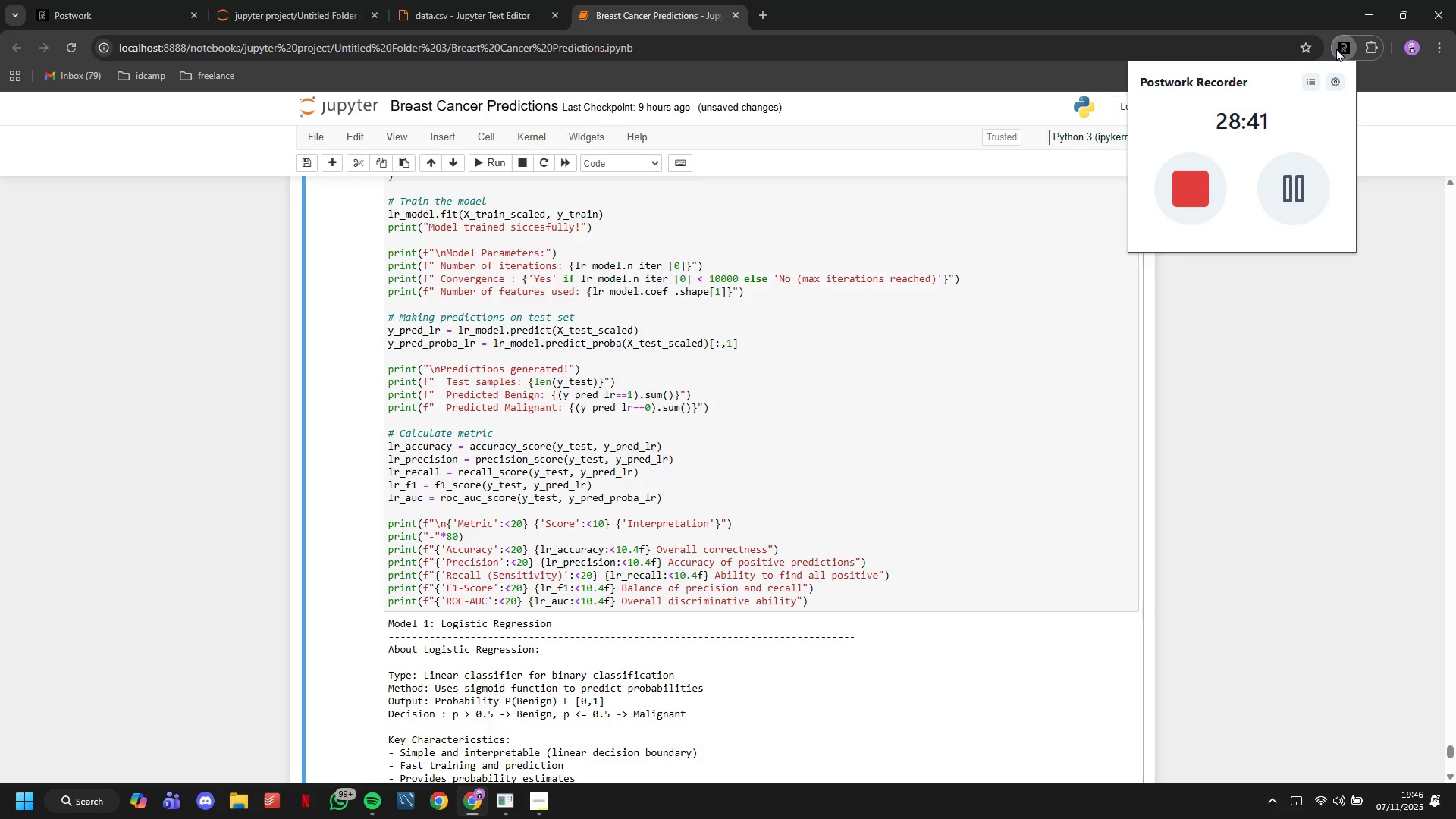 
left_click([1338, 48])
 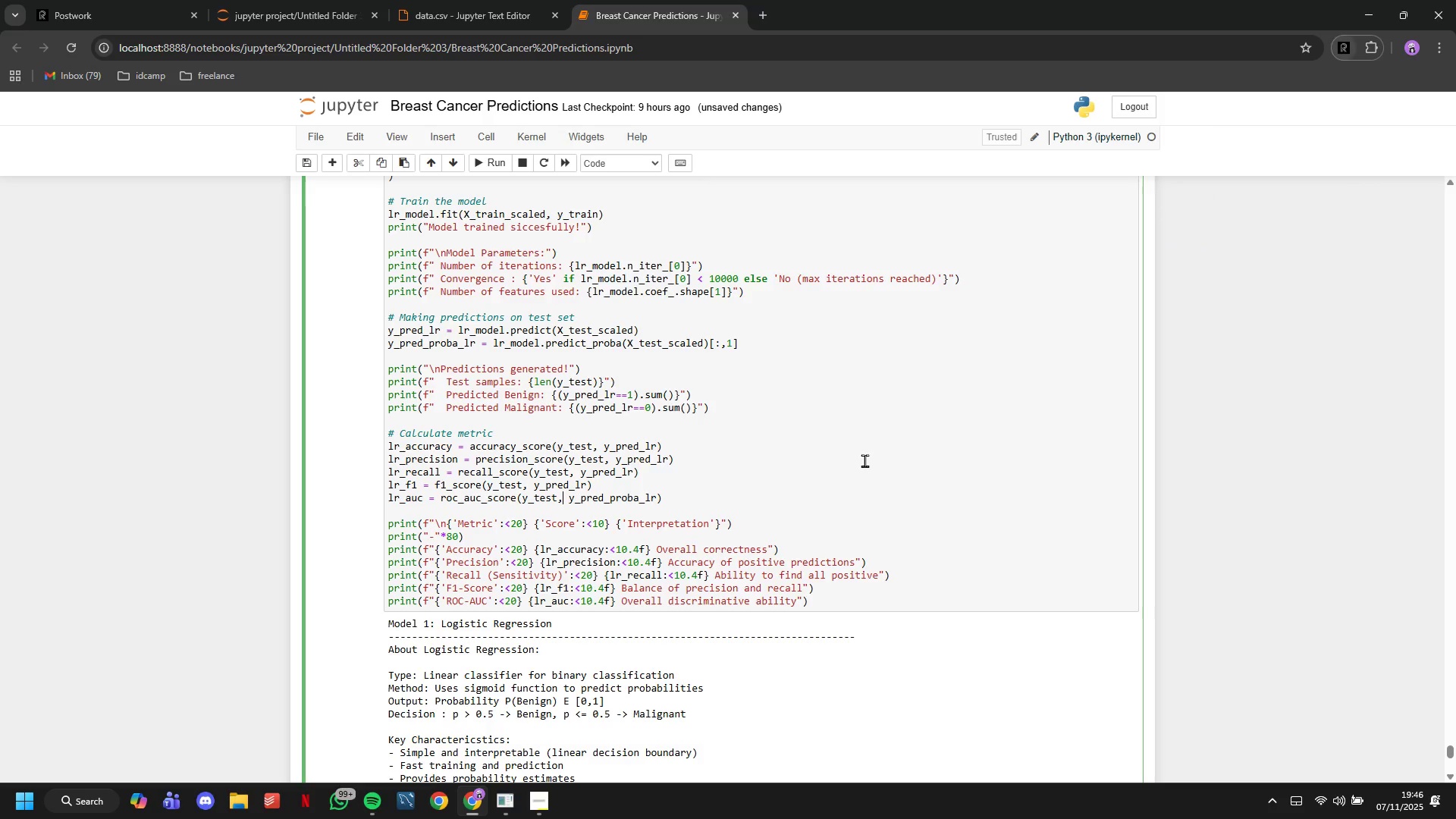 
left_click([864, 460])
 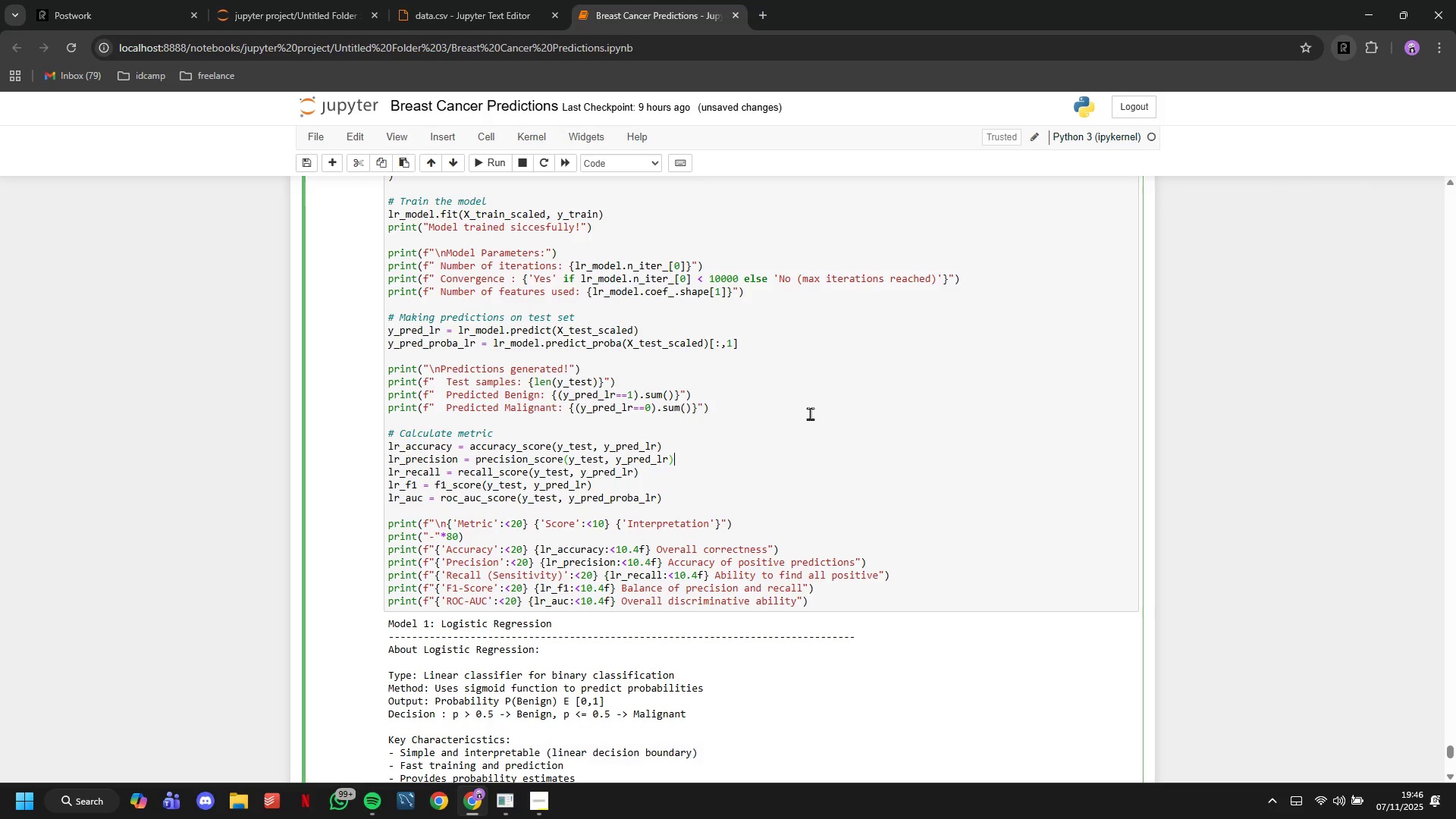 
scroll: coordinate [810, 415], scroll_direction: down, amount: 11.0
 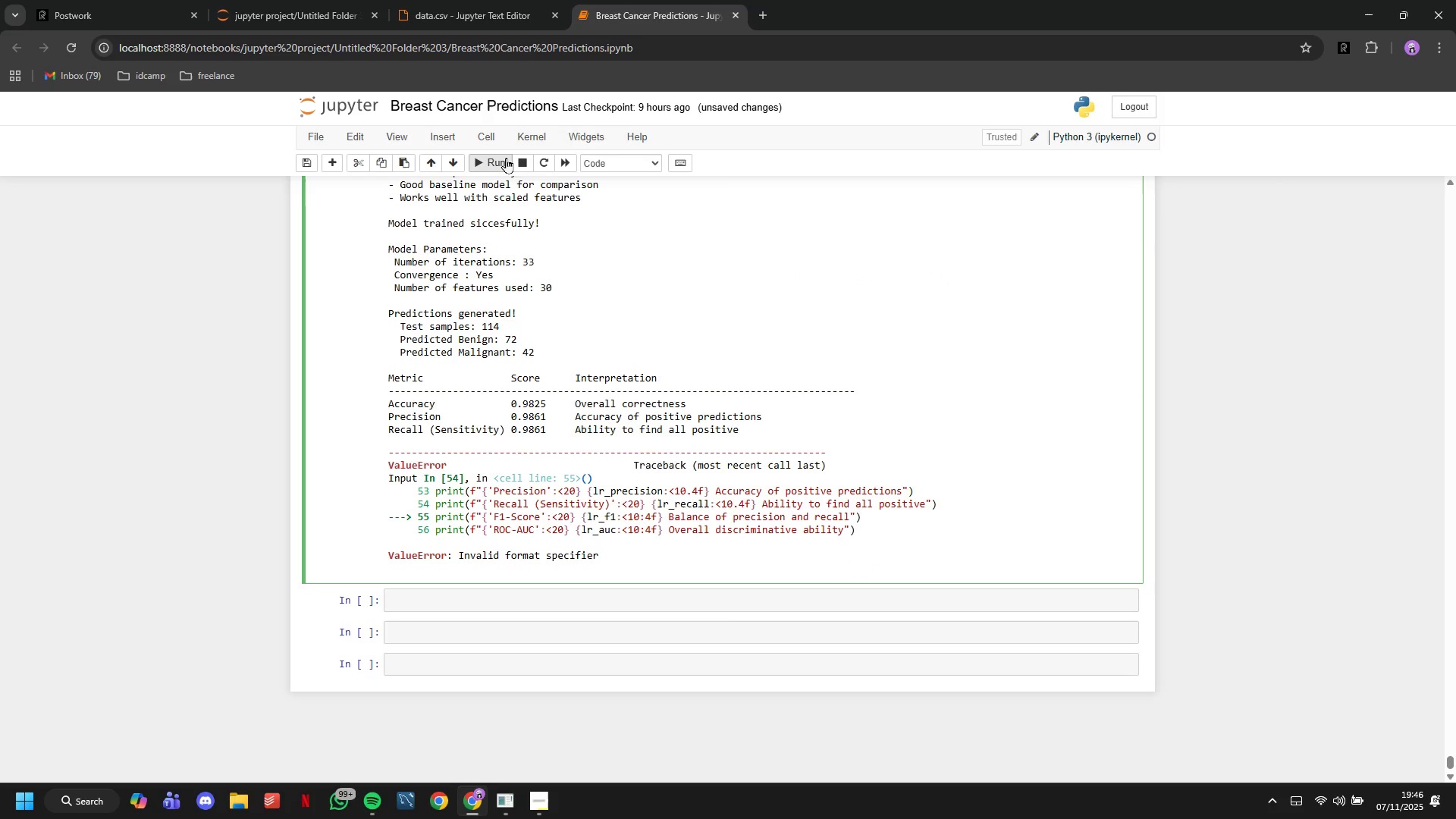 
left_click([504, 157])
 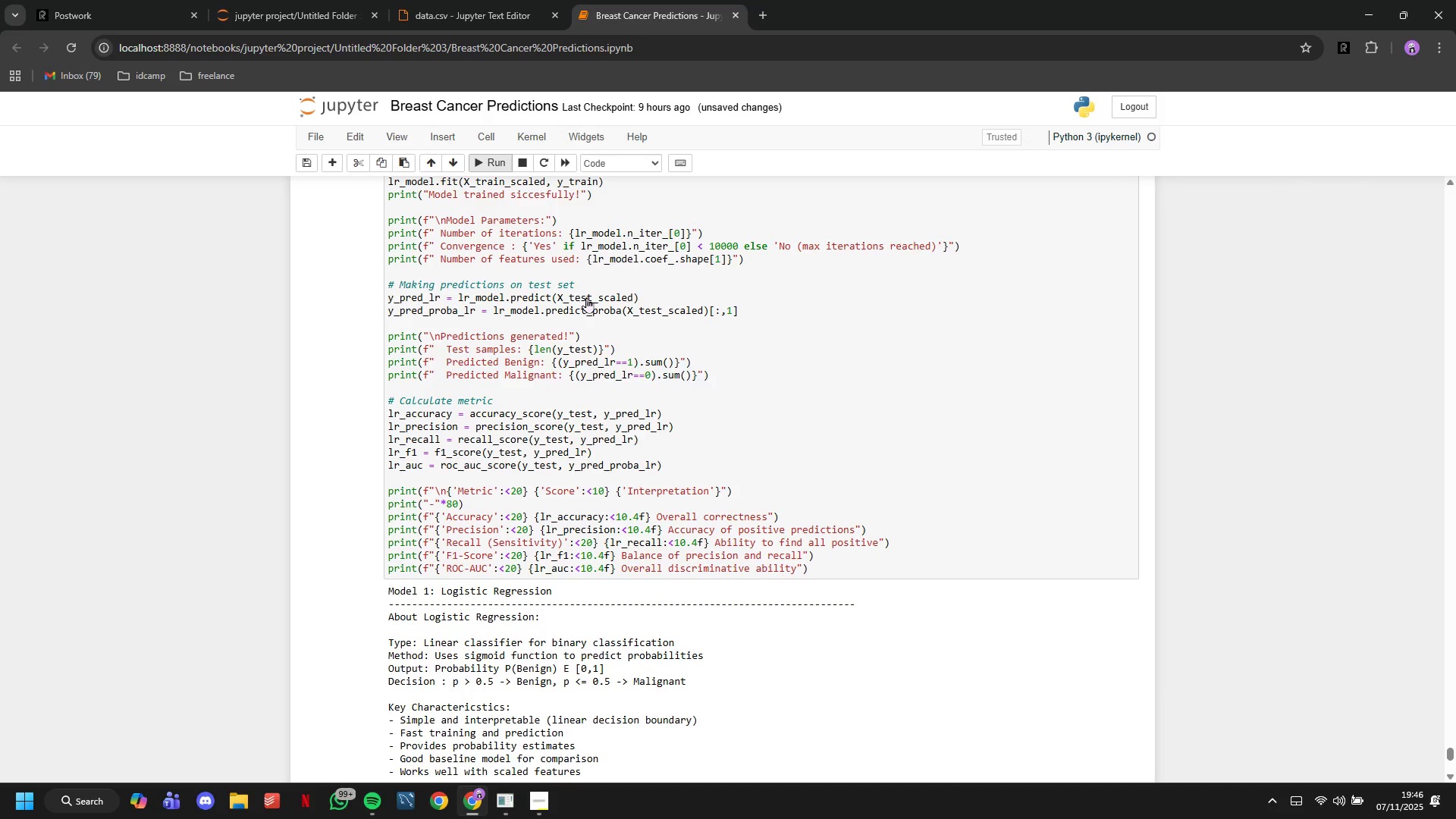 
scroll: coordinate [613, 326], scroll_direction: down, amount: 7.0
 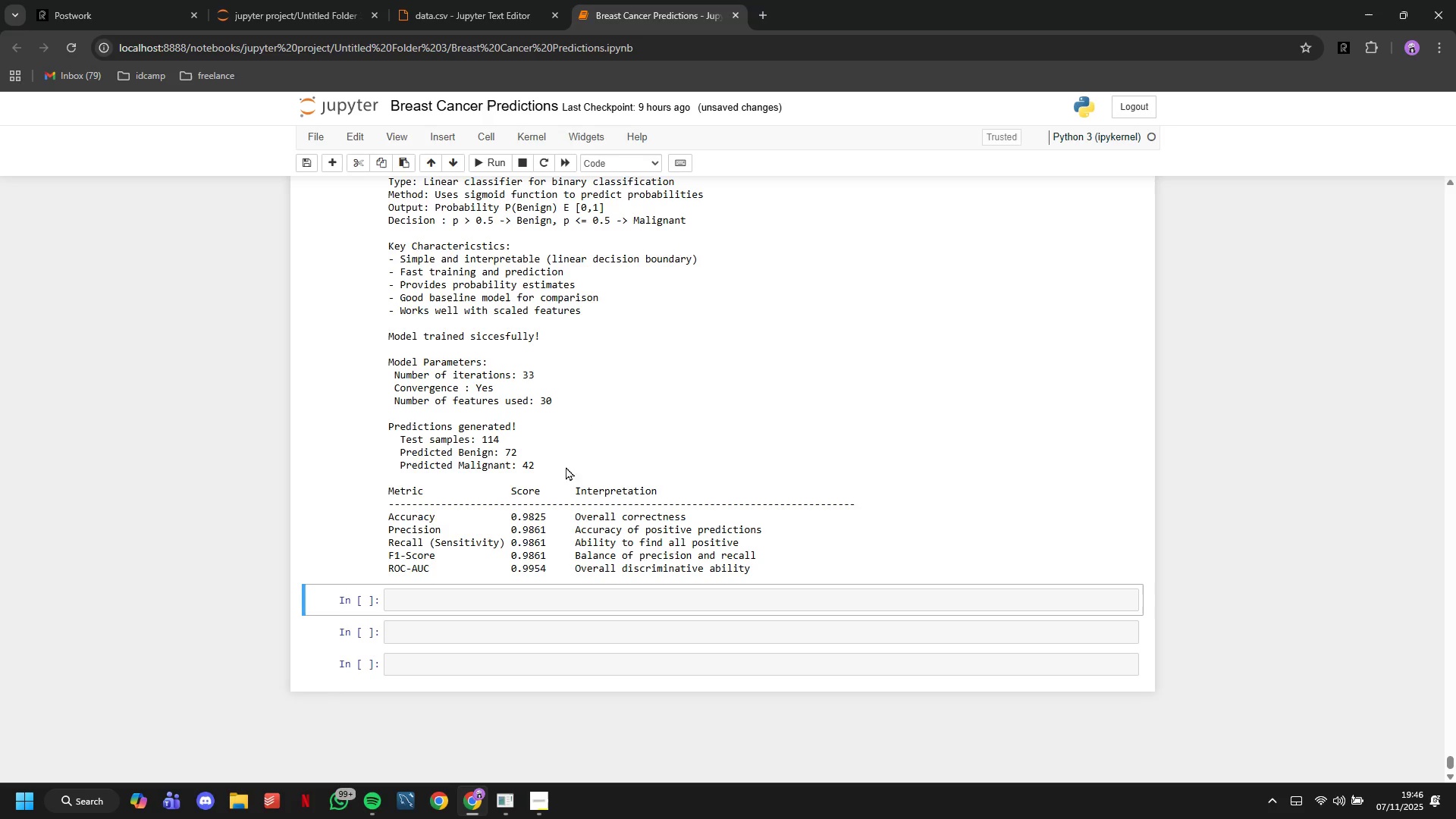 
wait(6.87)
 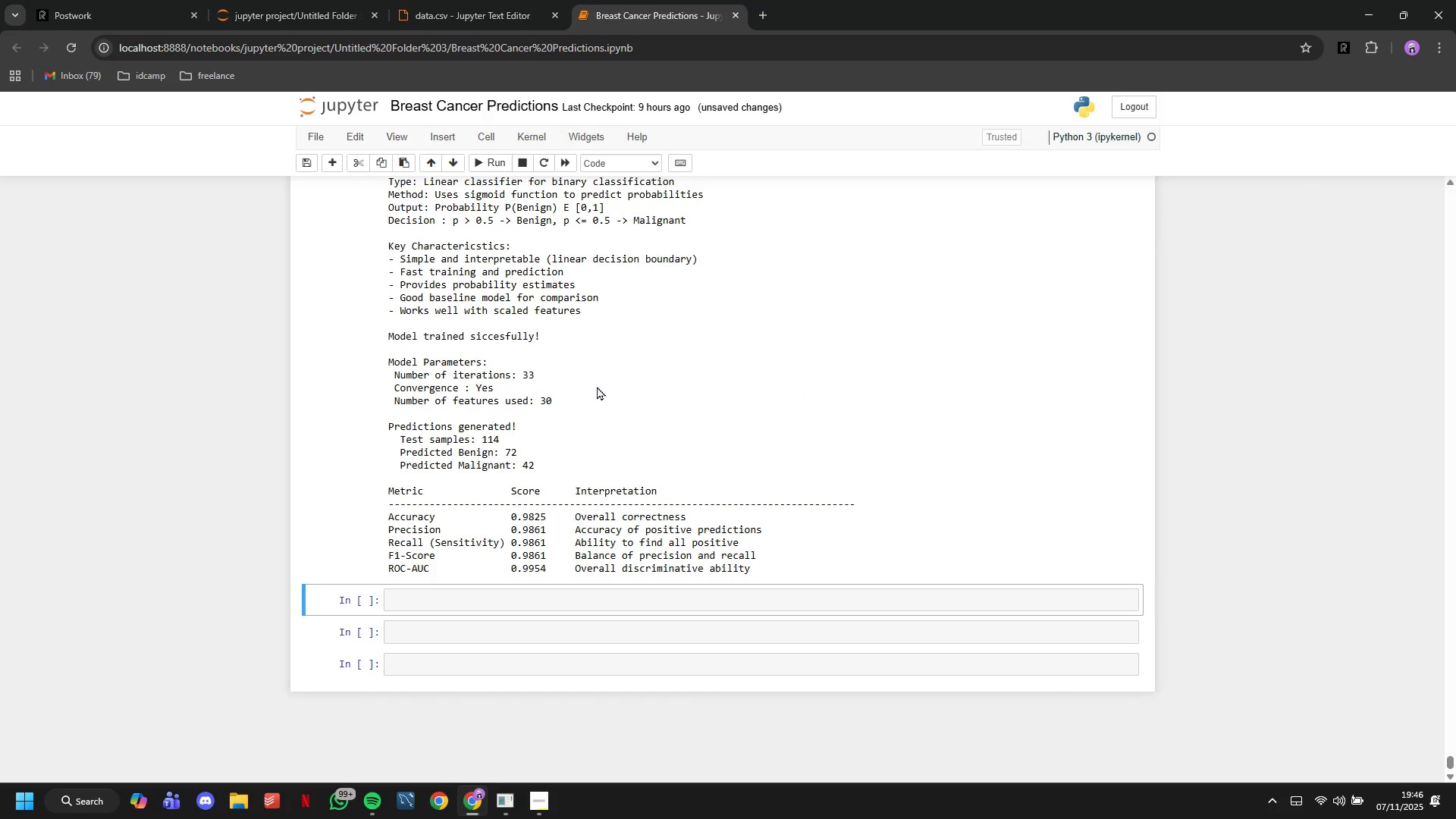 
left_click([422, 598])
 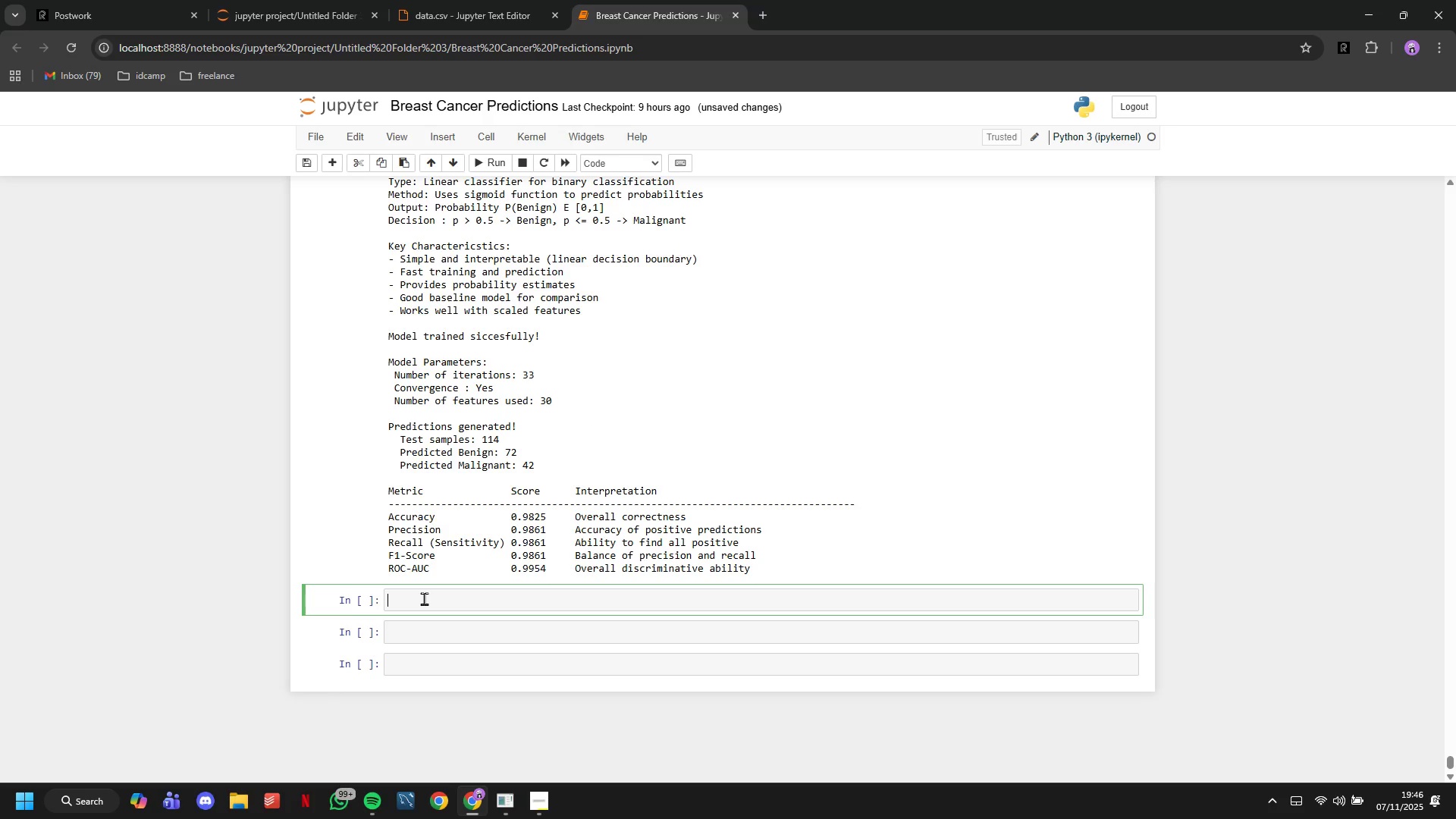 
type(print()
 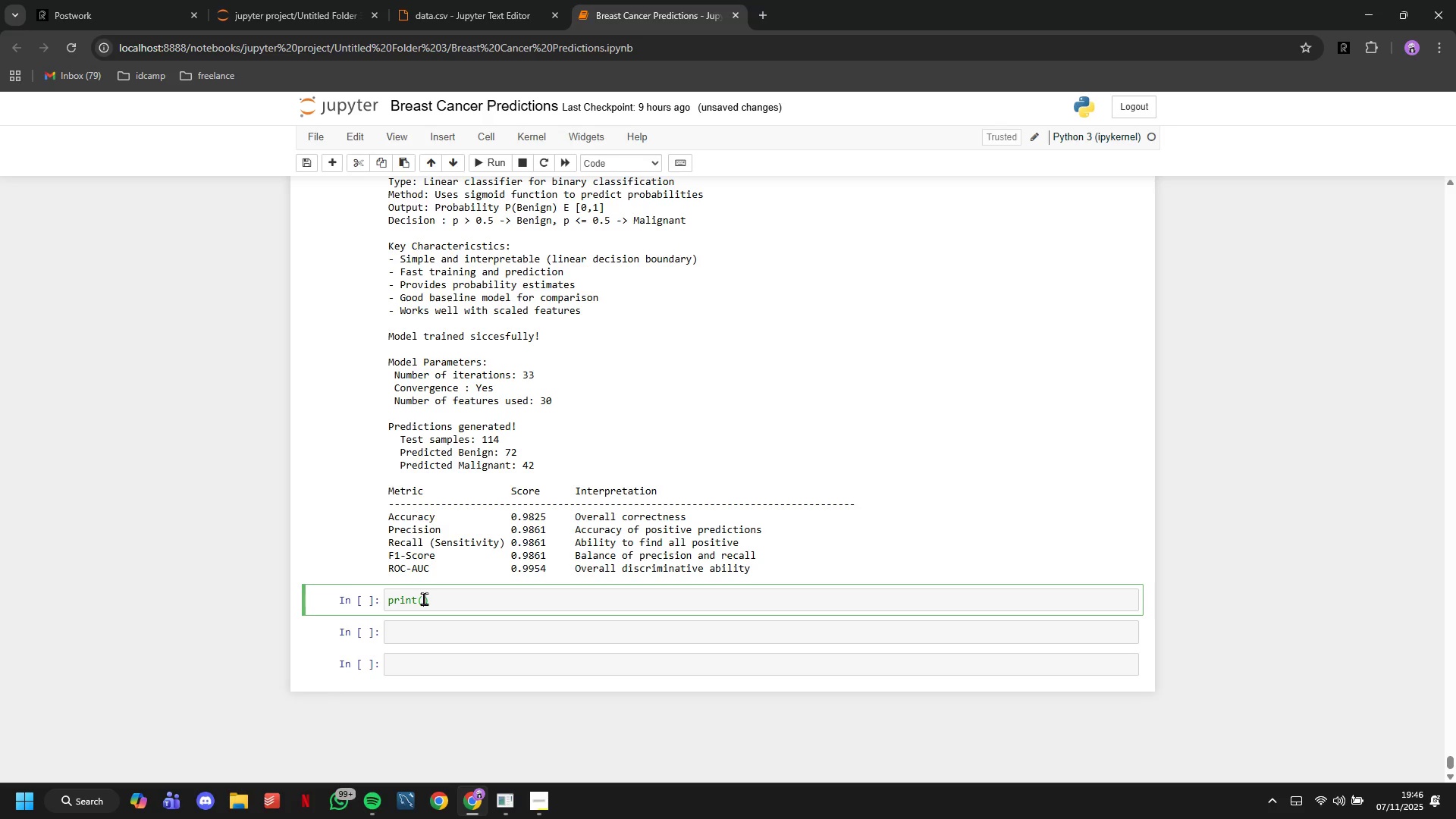 
type("perfom)
key(Backspace)
type(rmance d)
key(Backspace)
type(assasmentL)
key(Backspace)
type(:)
 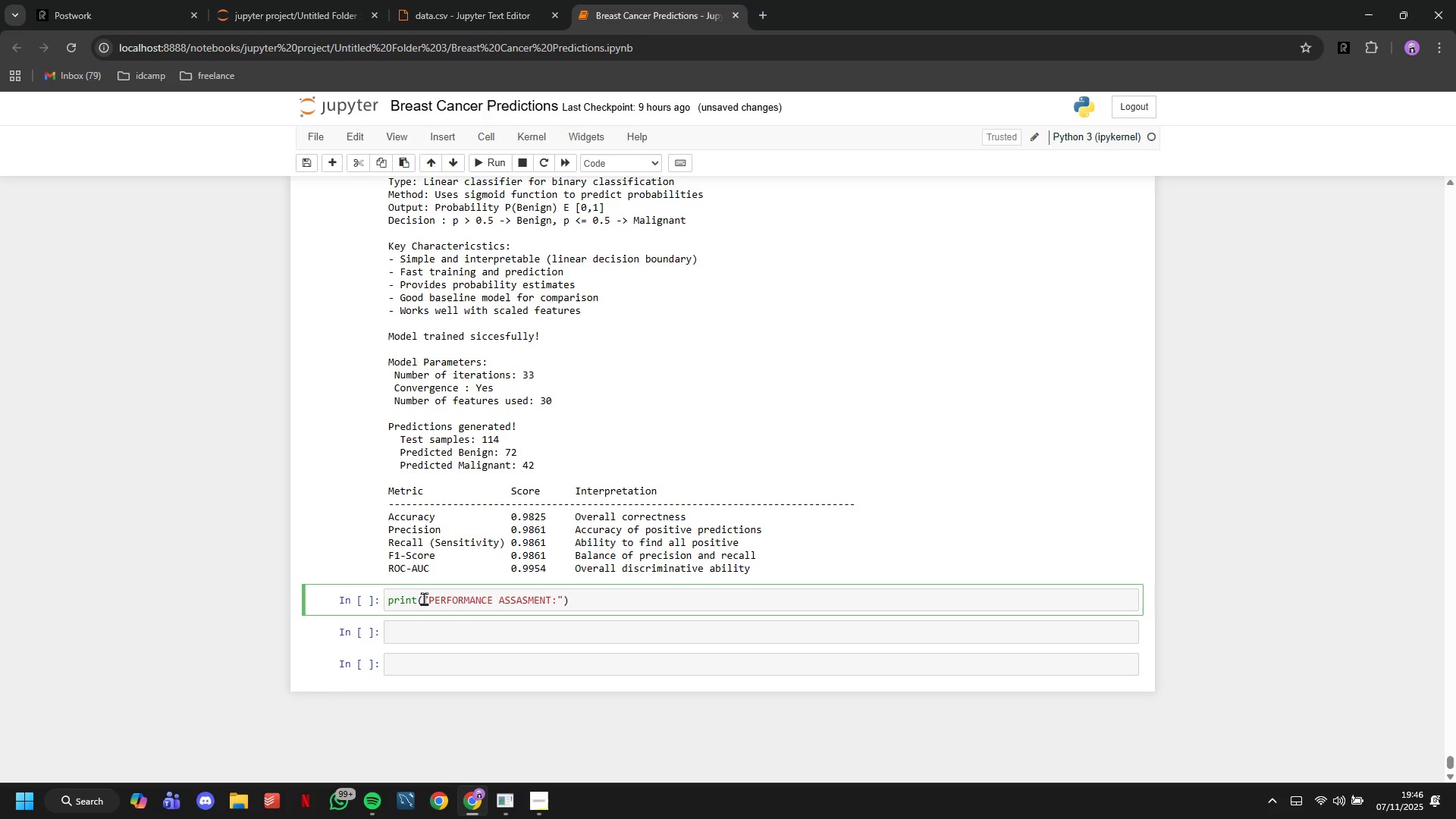 
 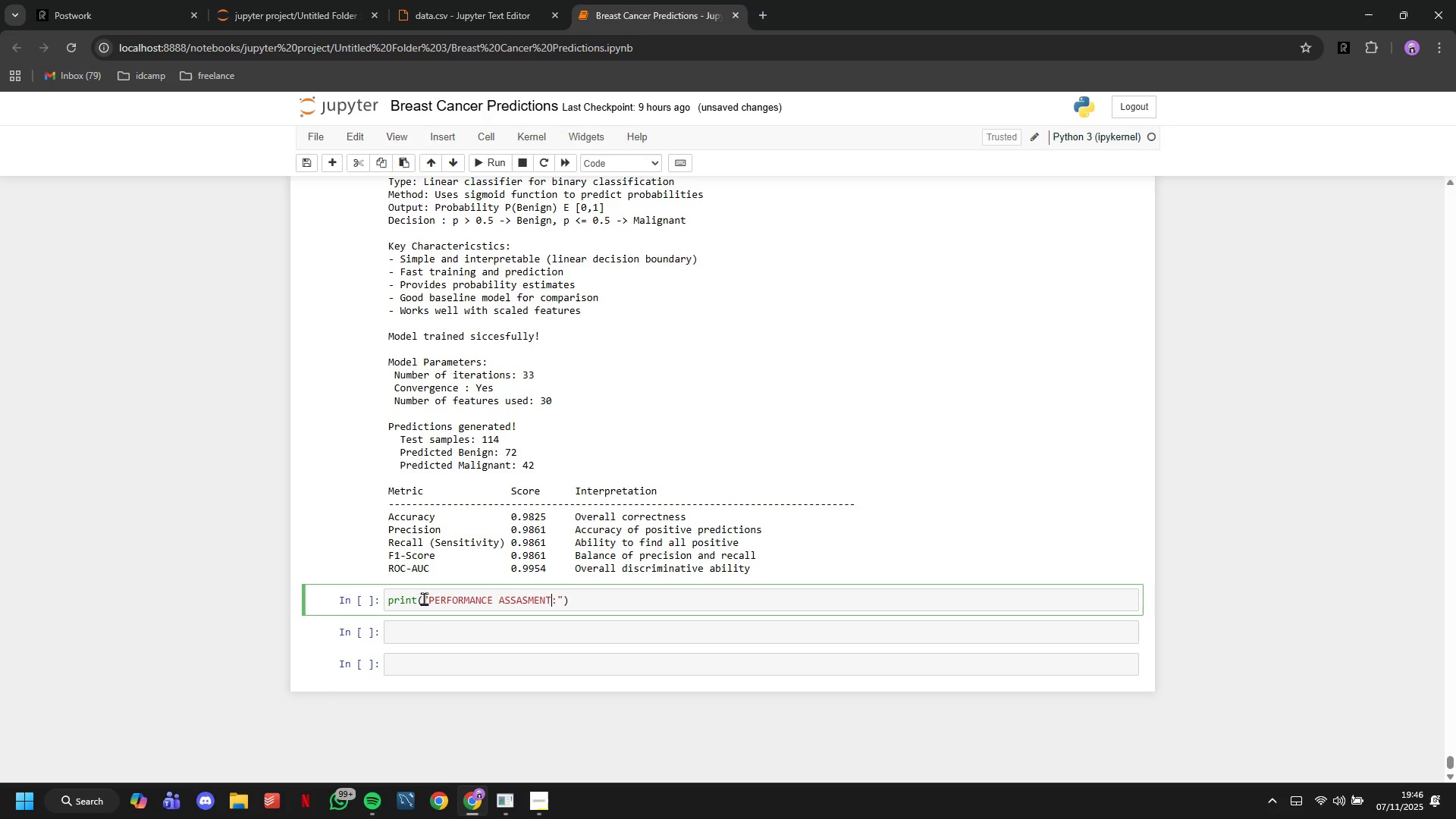 
key(ArrowLeft)
 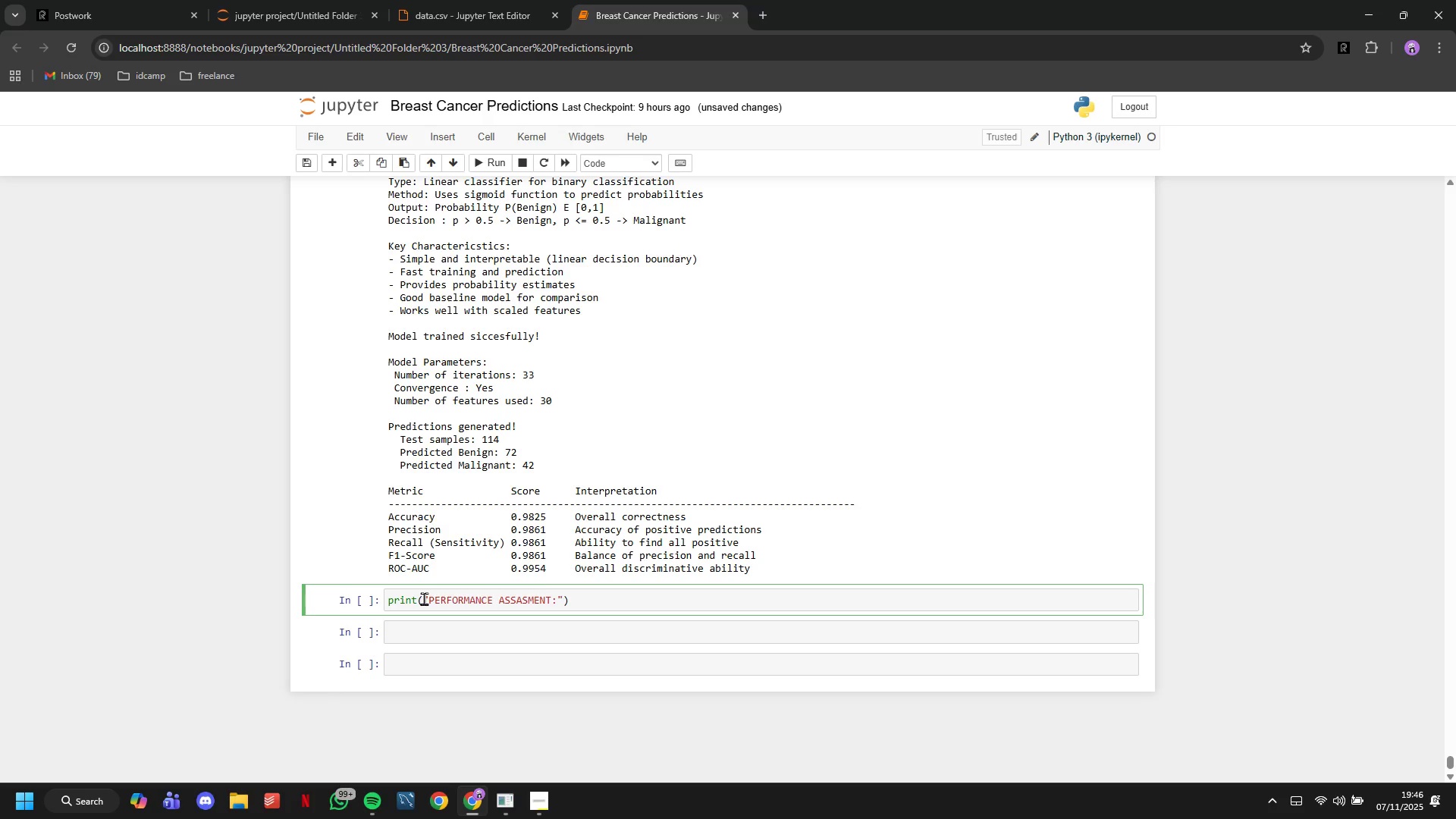 
key(ArrowLeft)
 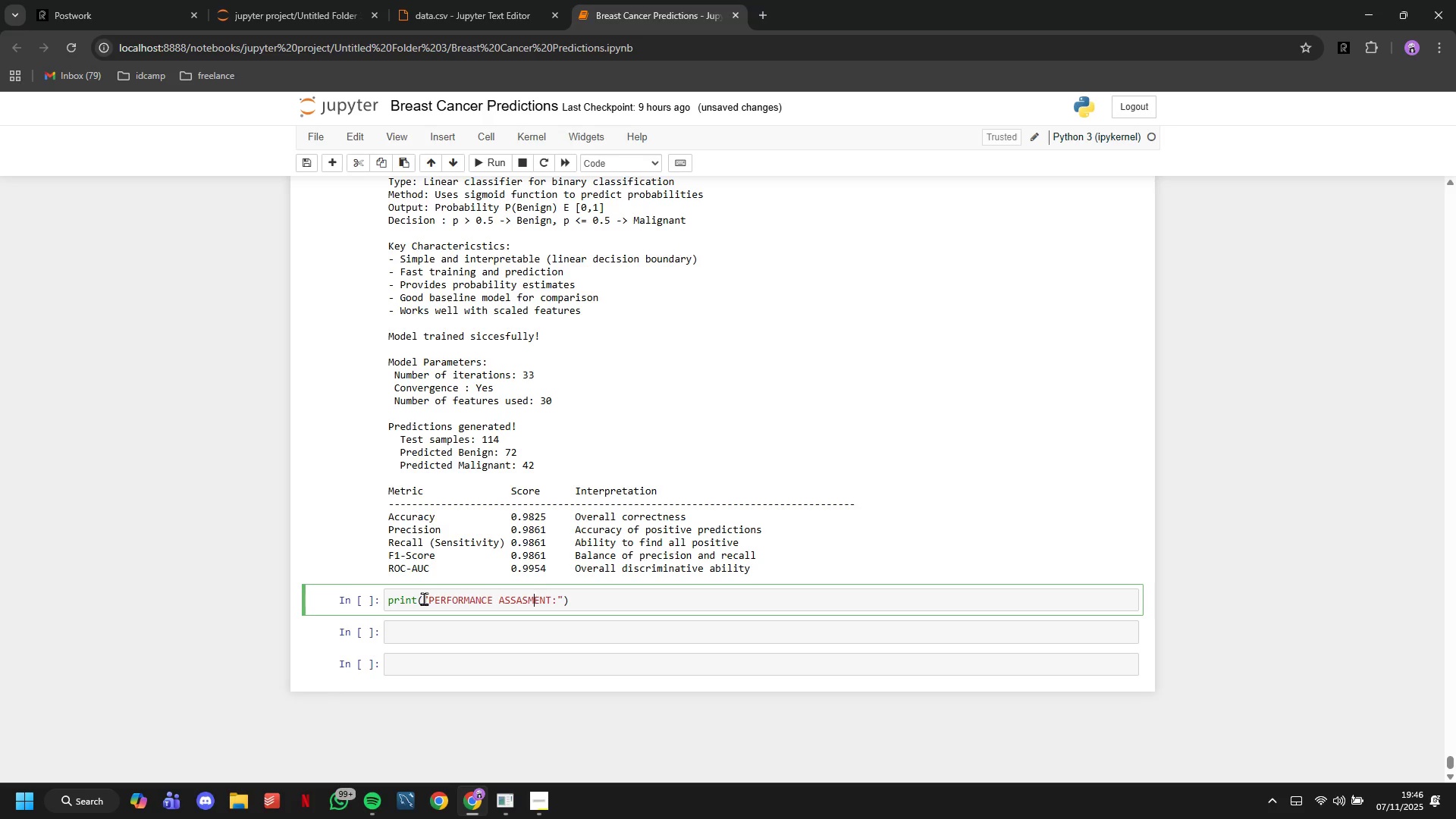 
key(ArrowLeft)
 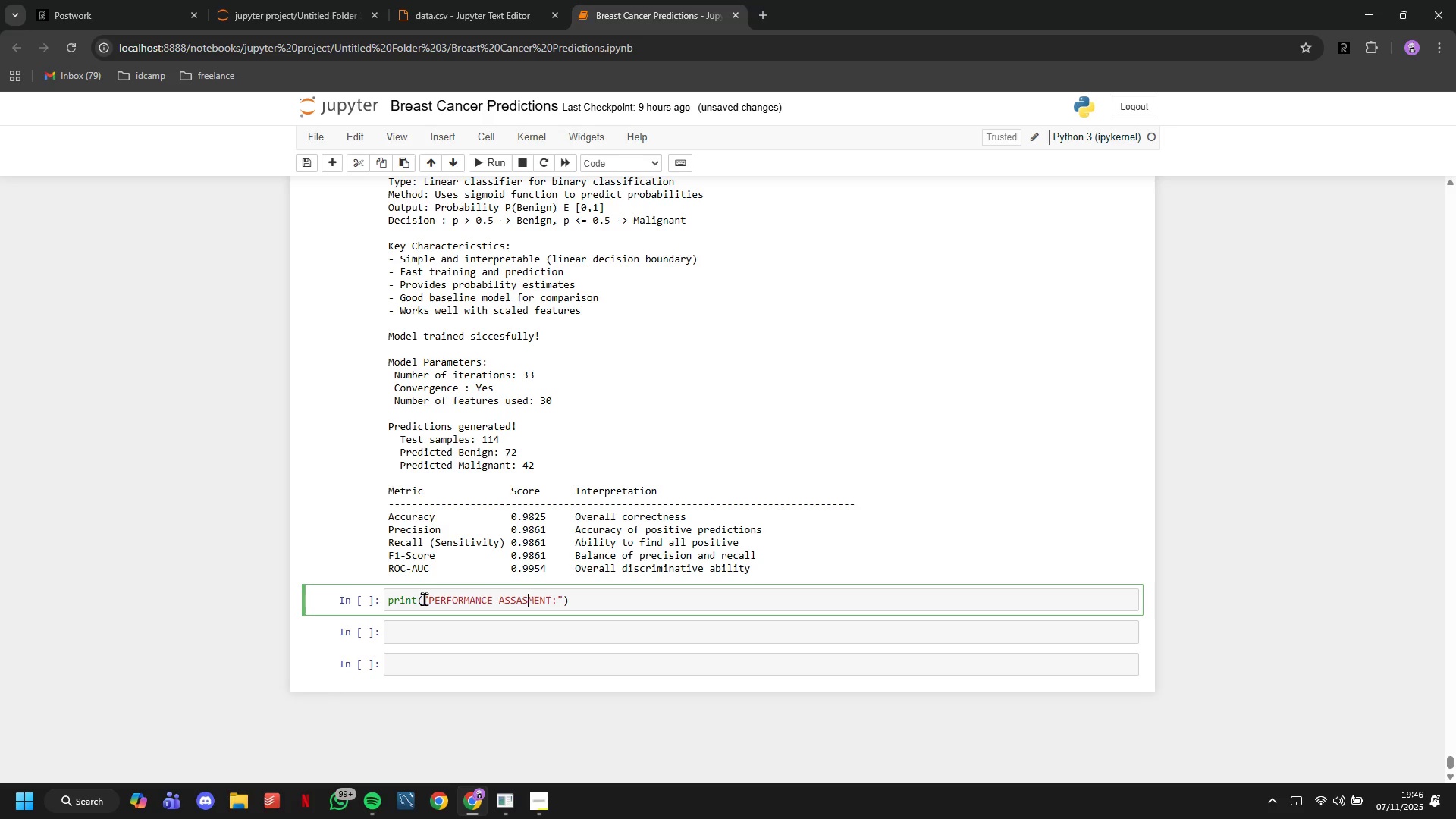 
key(ArrowLeft)
 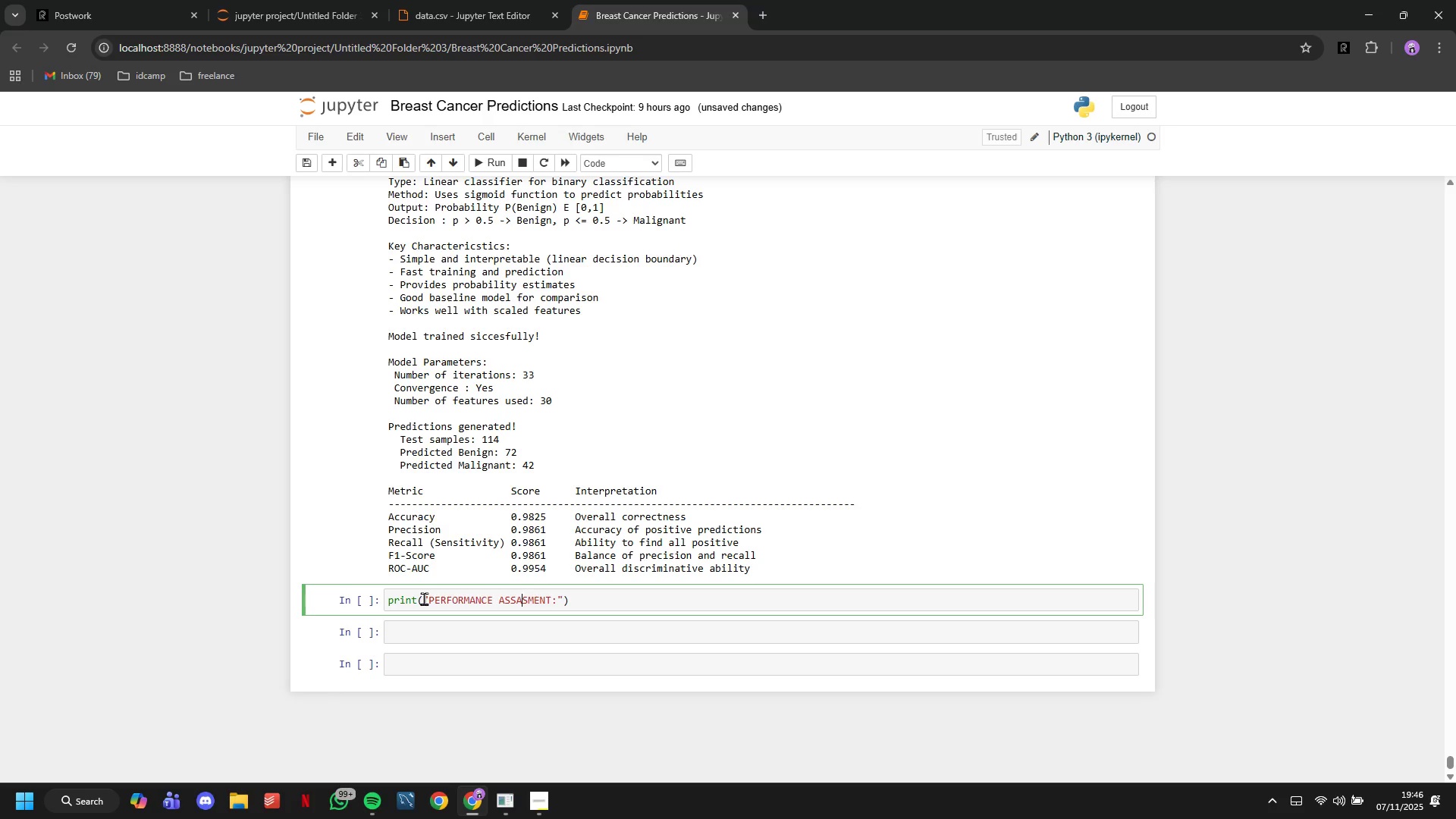 
key(ArrowLeft)
 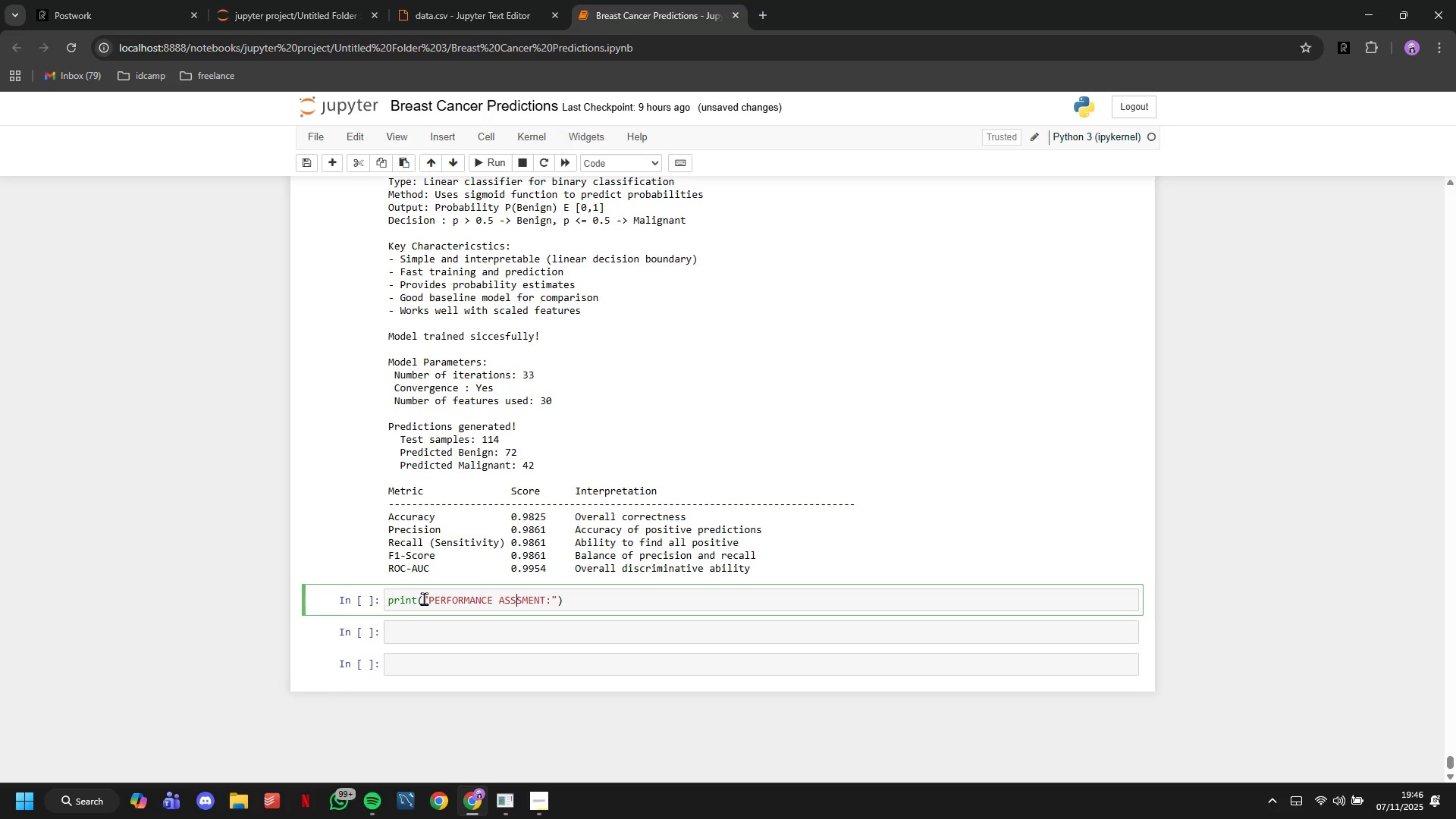 
key(ArrowLeft)
 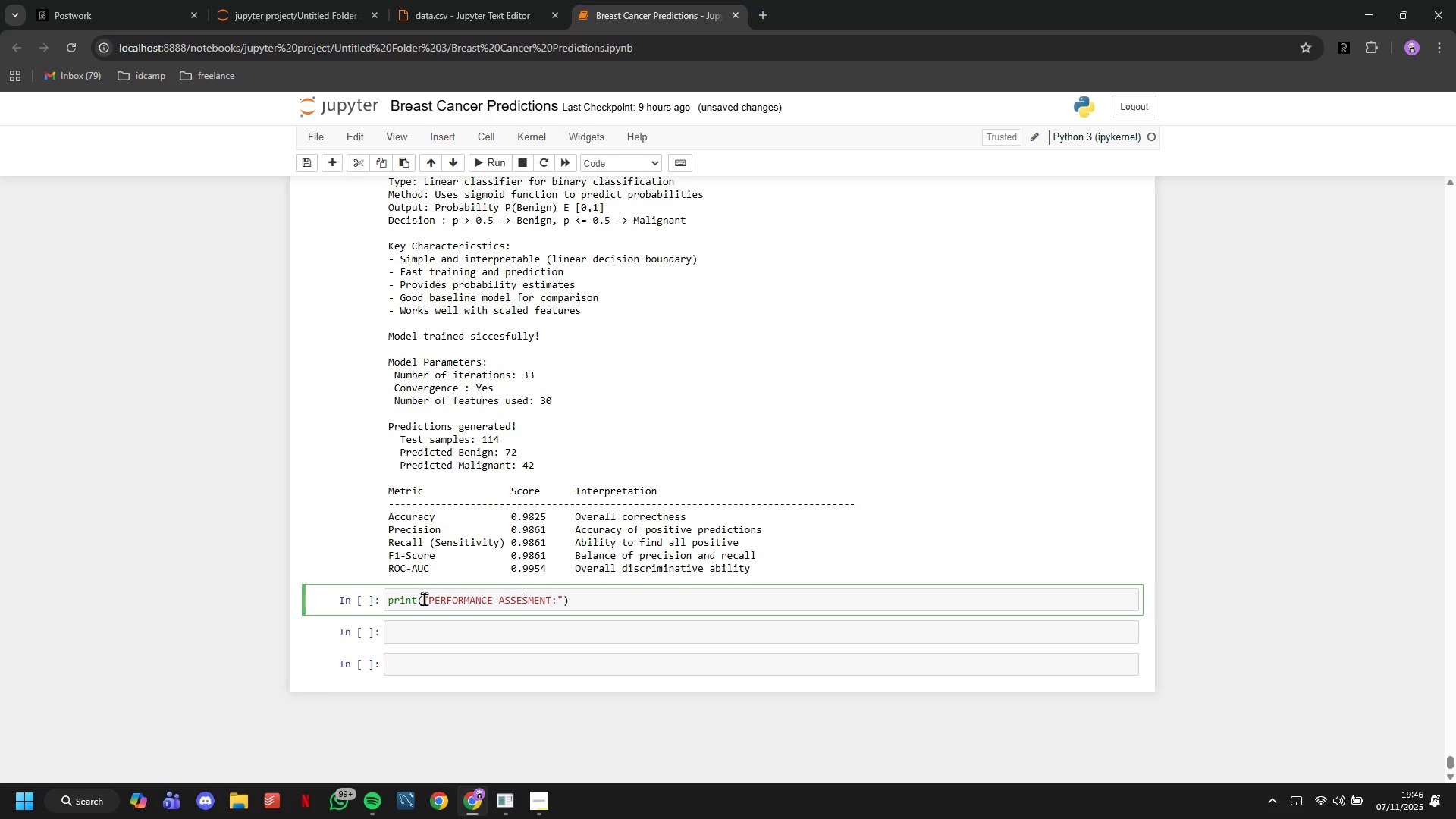 
key(Backspace)
 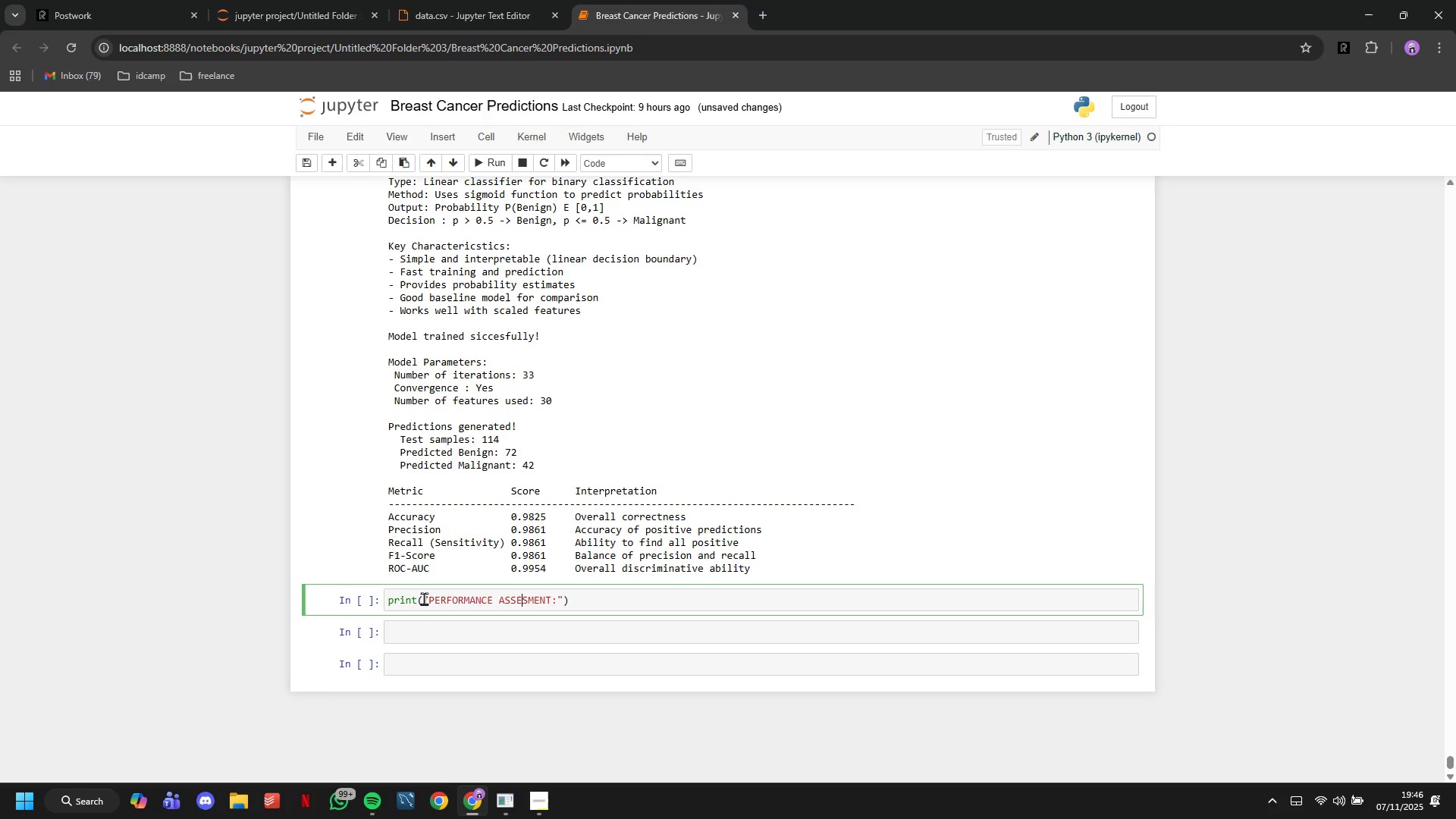 
key(E)
 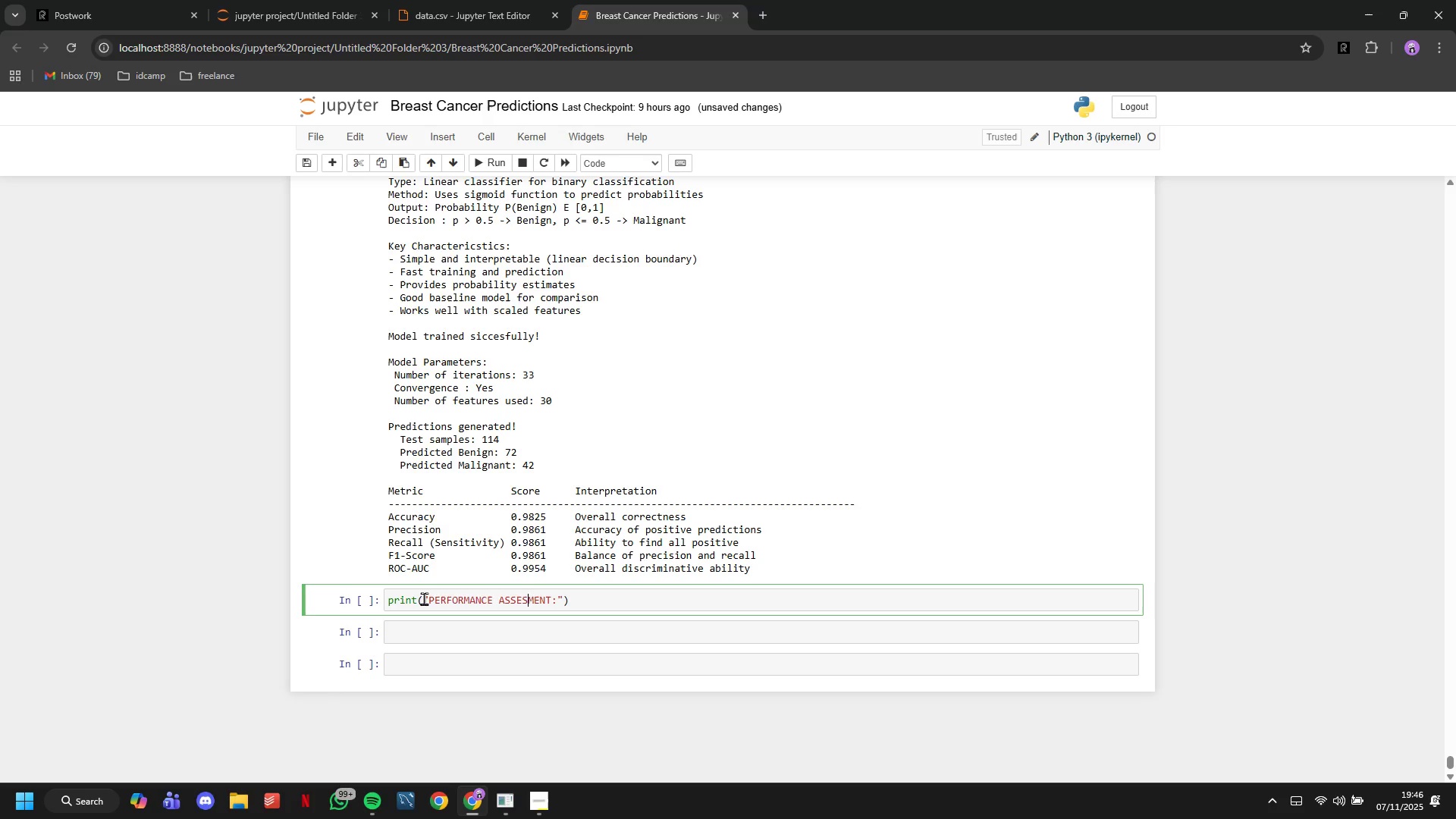 
key(ArrowRight)
 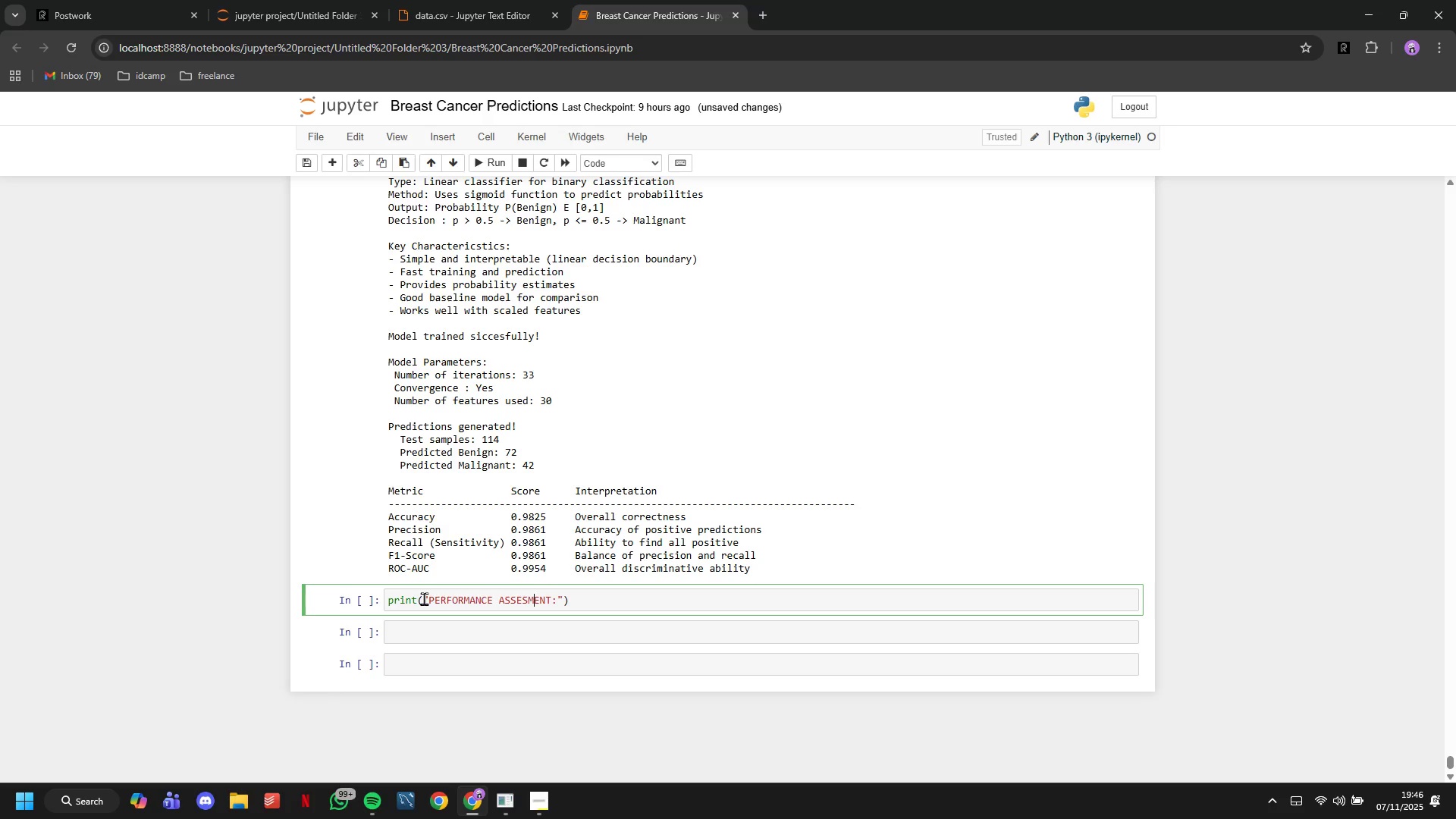 
key(ArrowRight)
 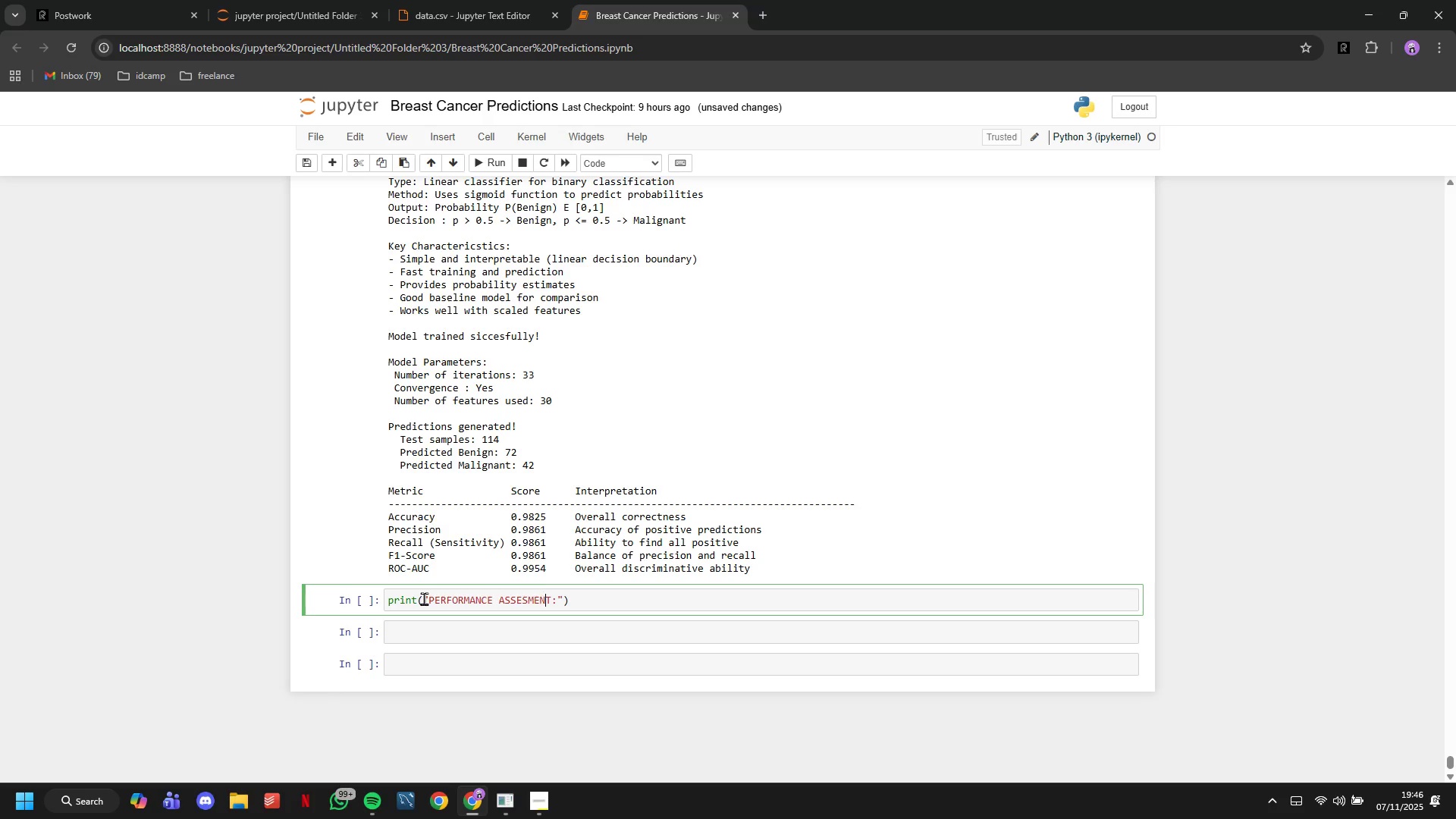 
key(ArrowRight)
 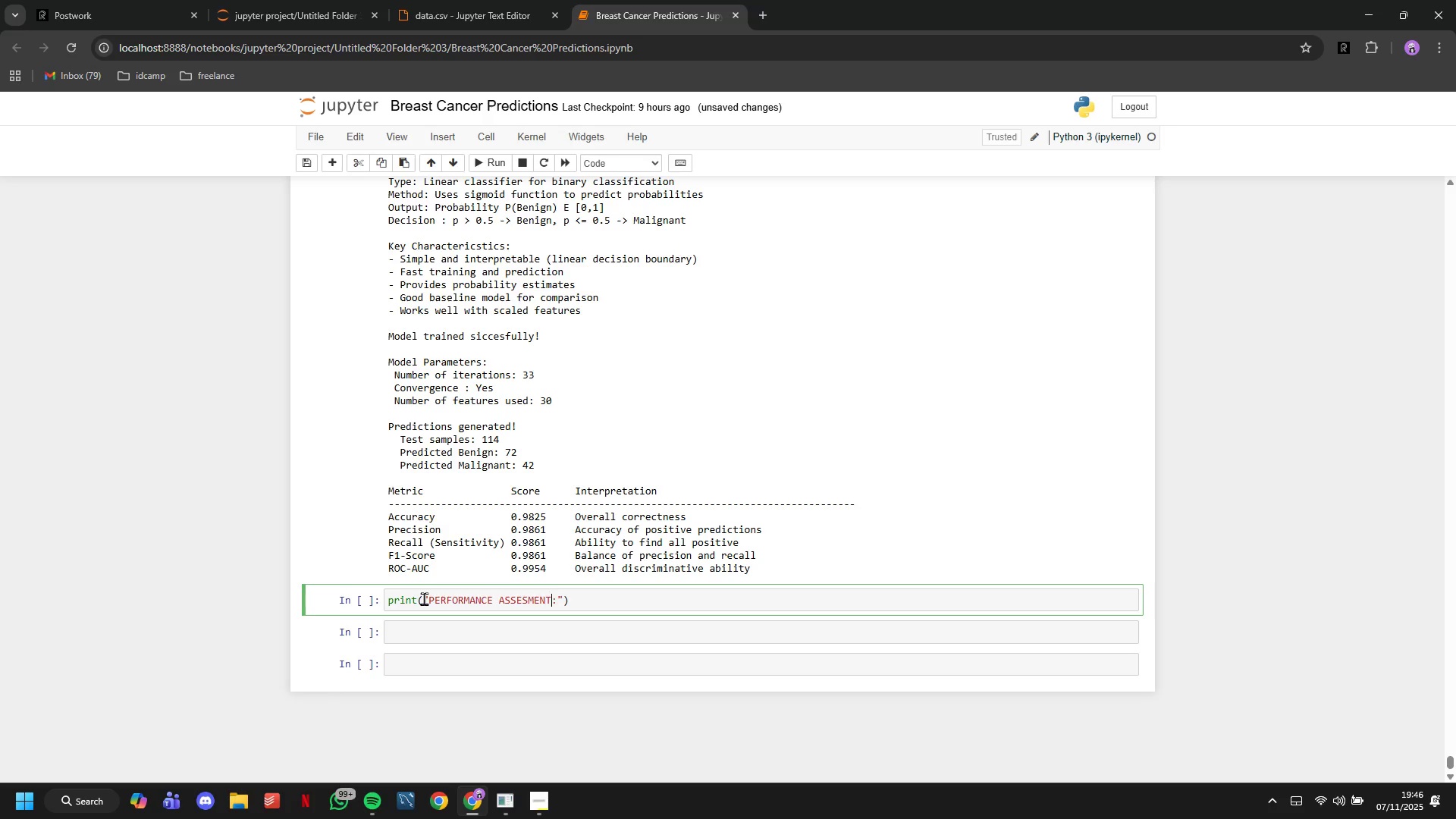 
key(ArrowRight)
 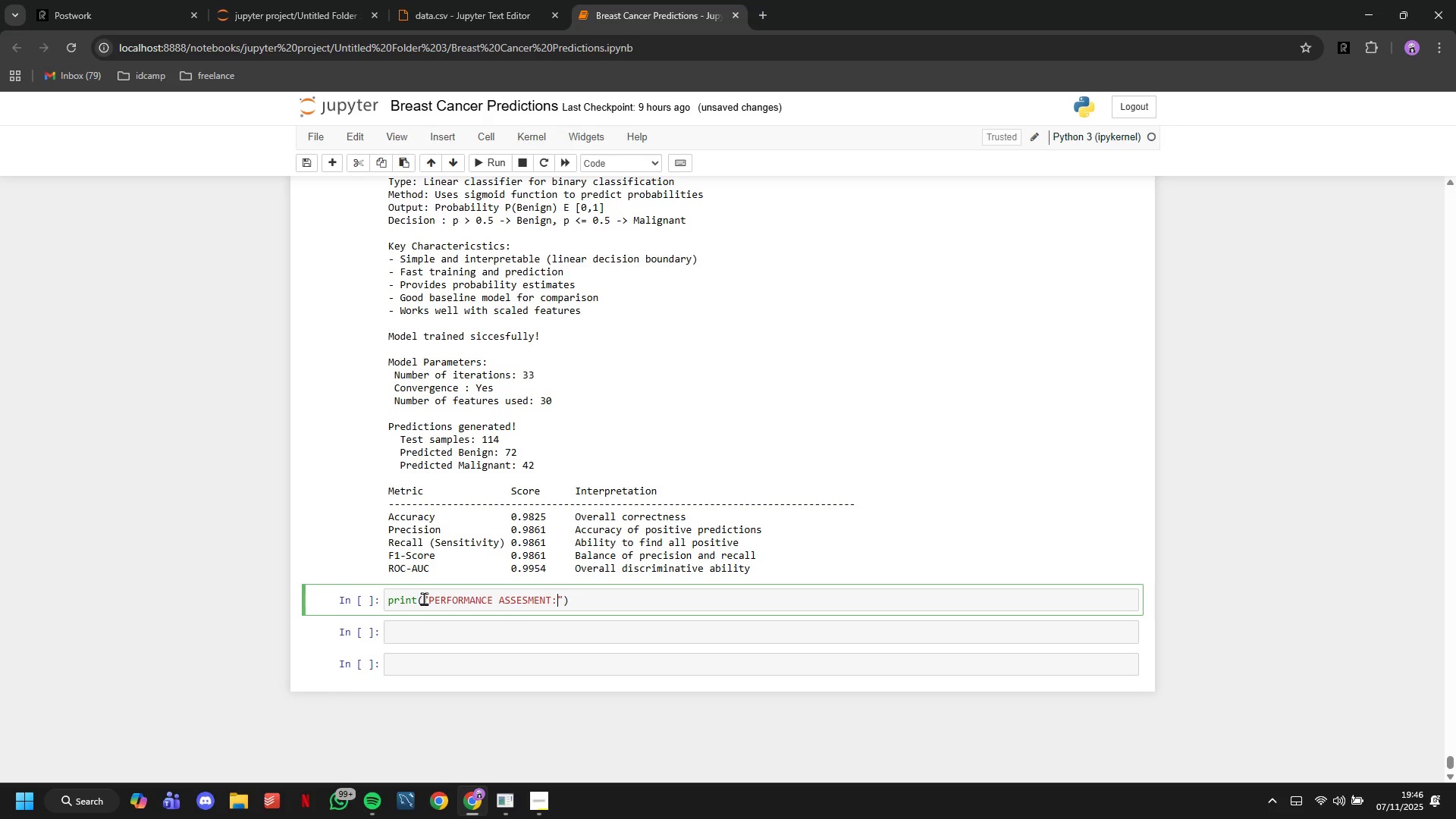 
key(ArrowRight)
 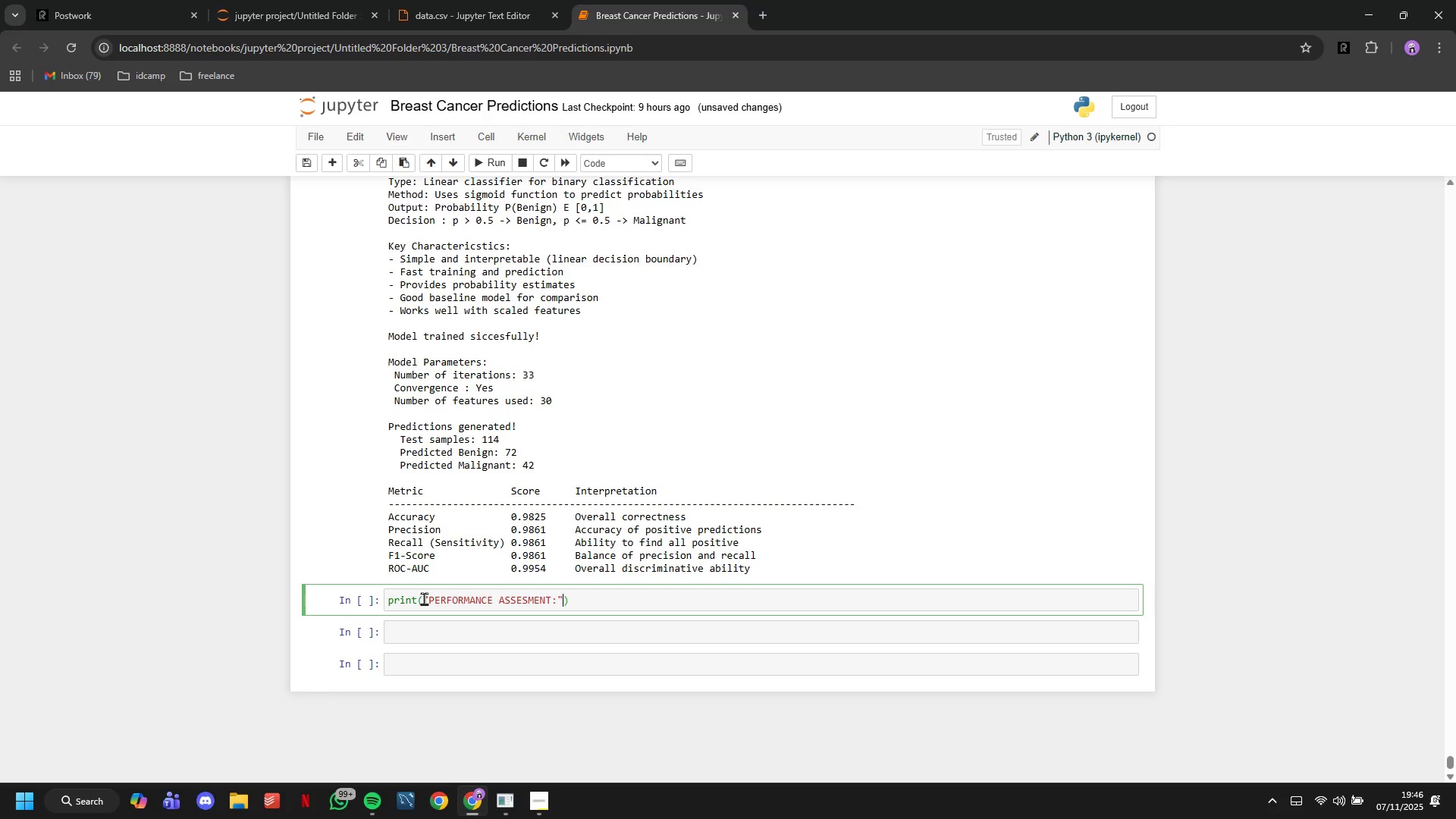 
key(ArrowRight)
 